 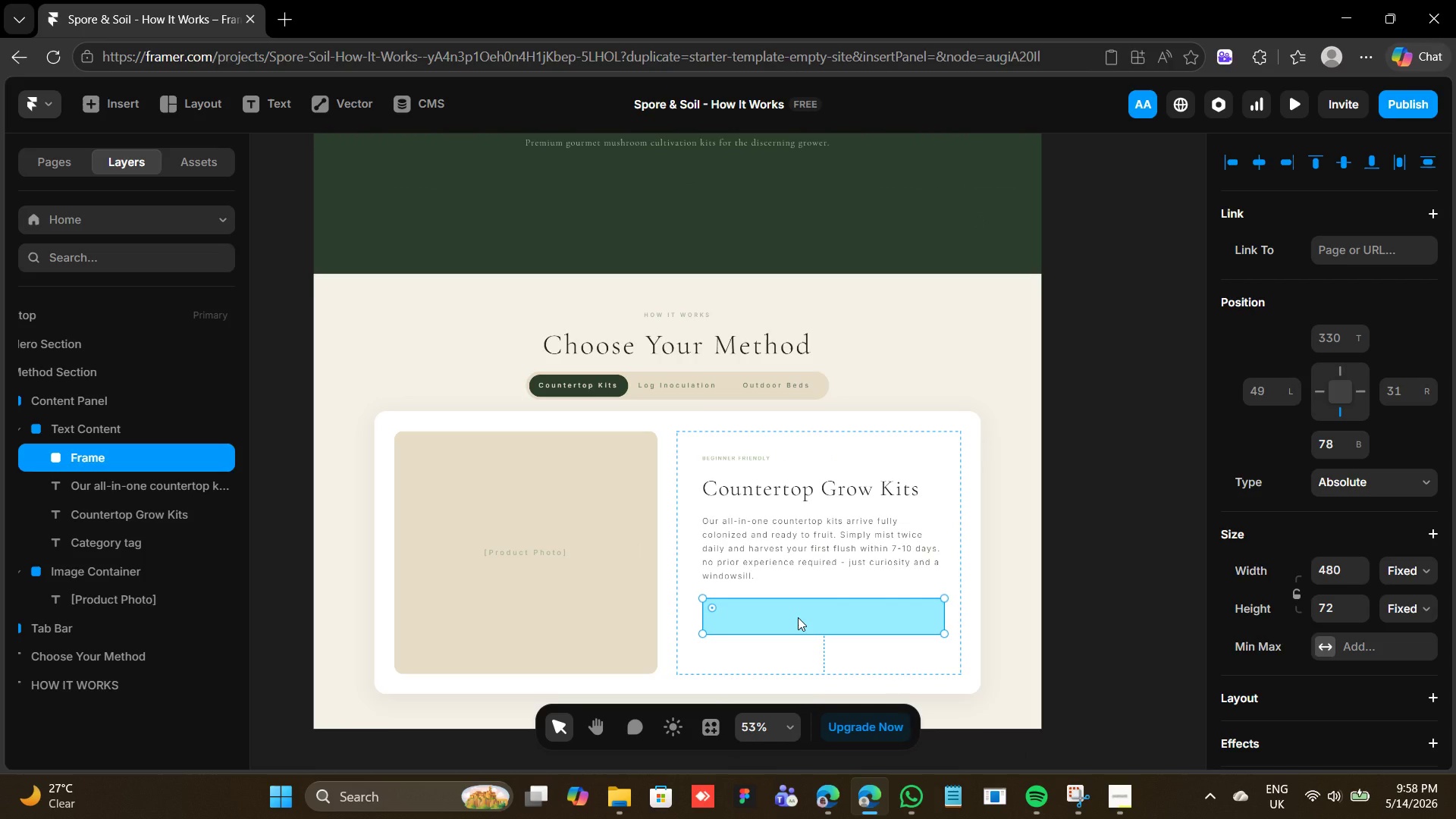 
scroll: coordinate [1220, 659], scroll_direction: down, amount: 5.0
 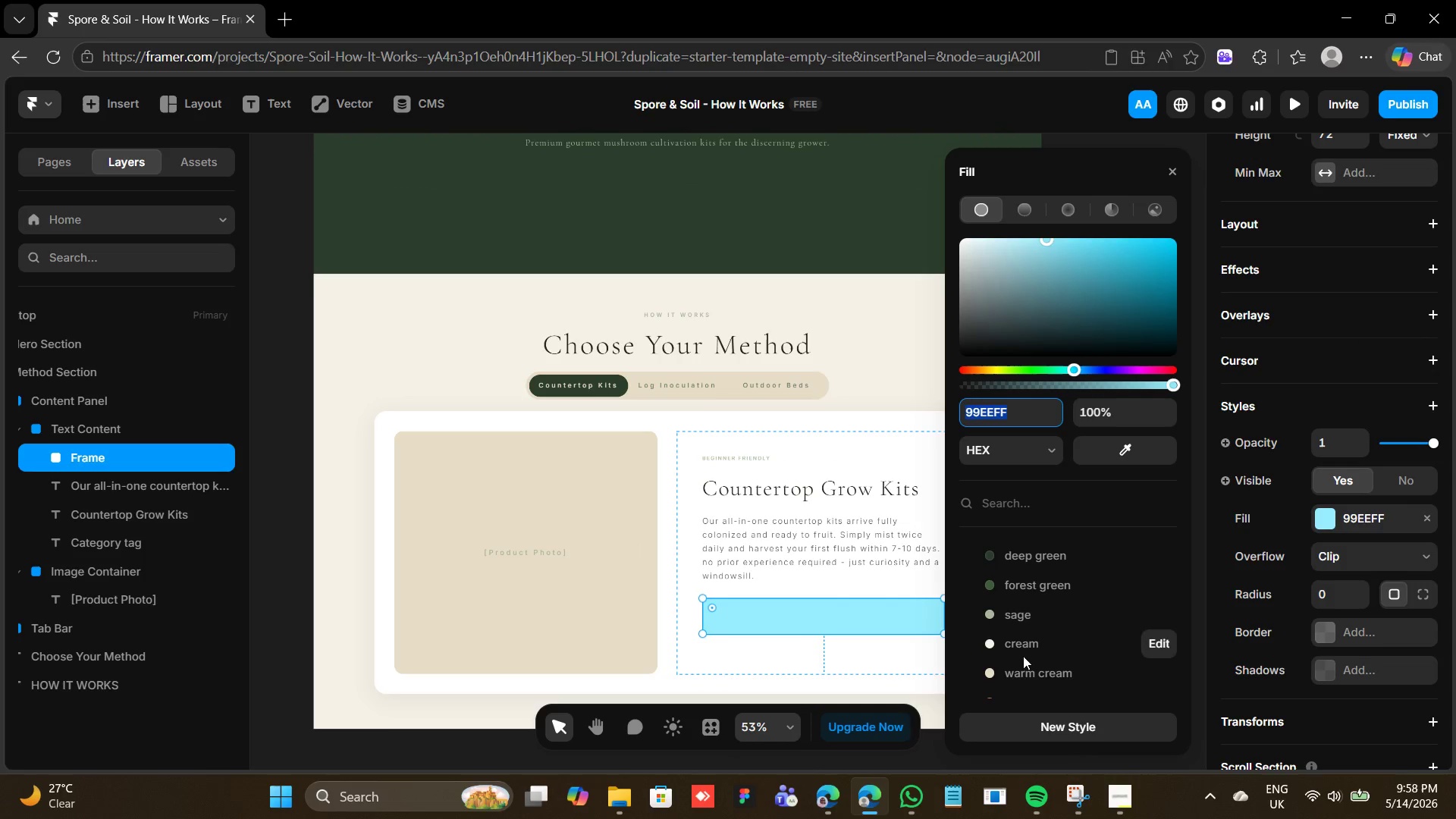 
left_click([1010, 669])
 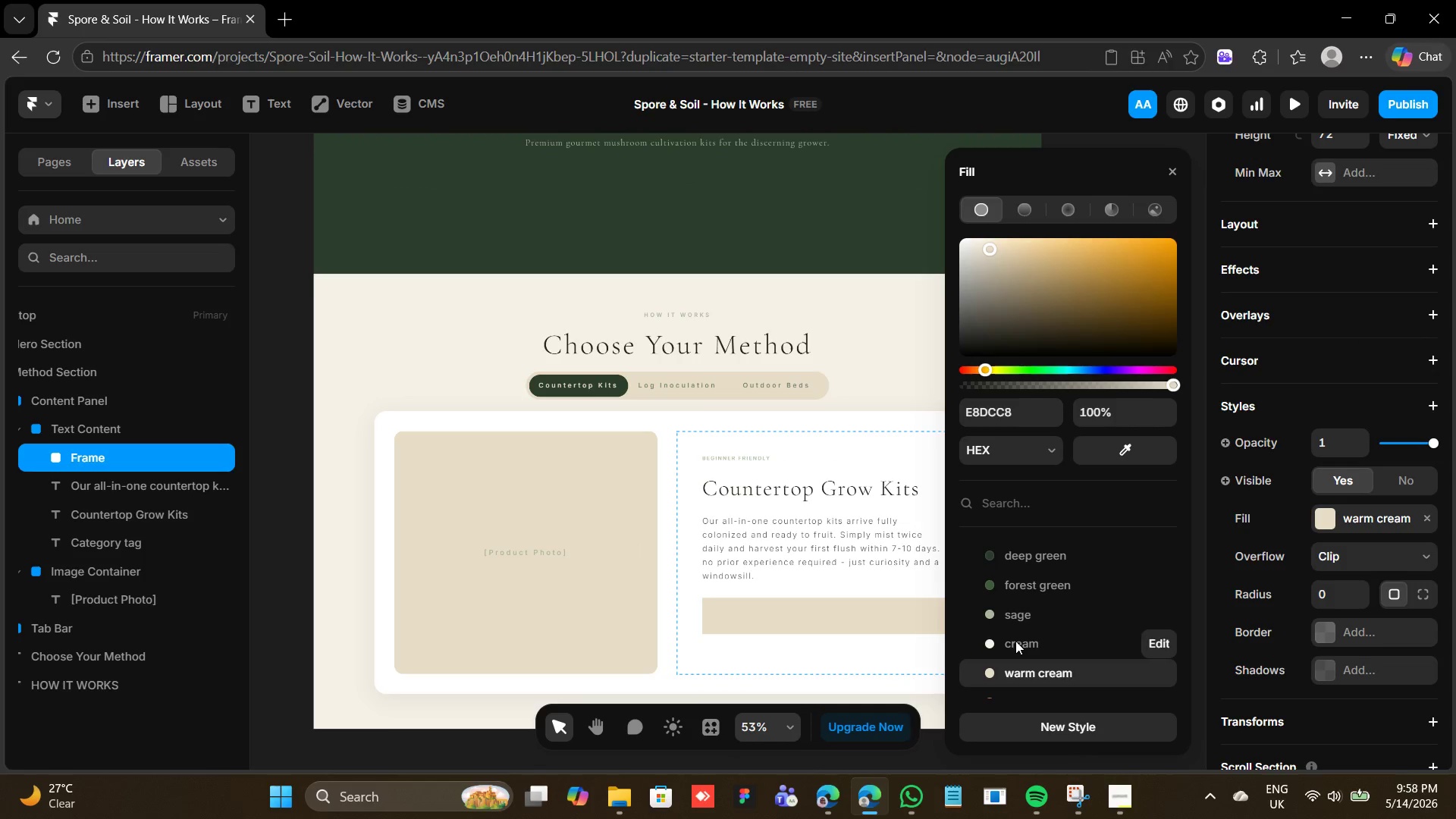 
left_click([1015, 641])
 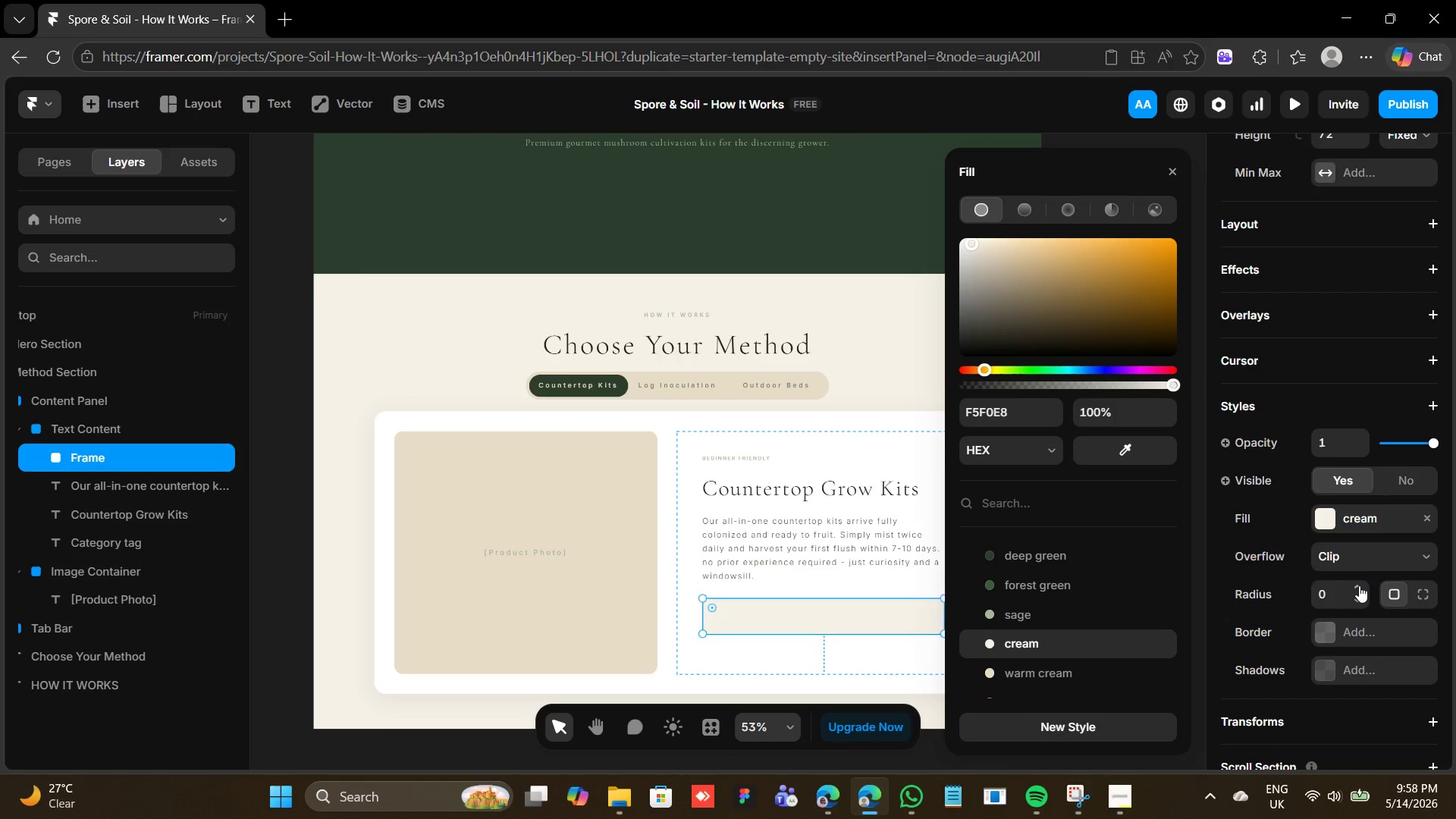 
wait(7.64)
 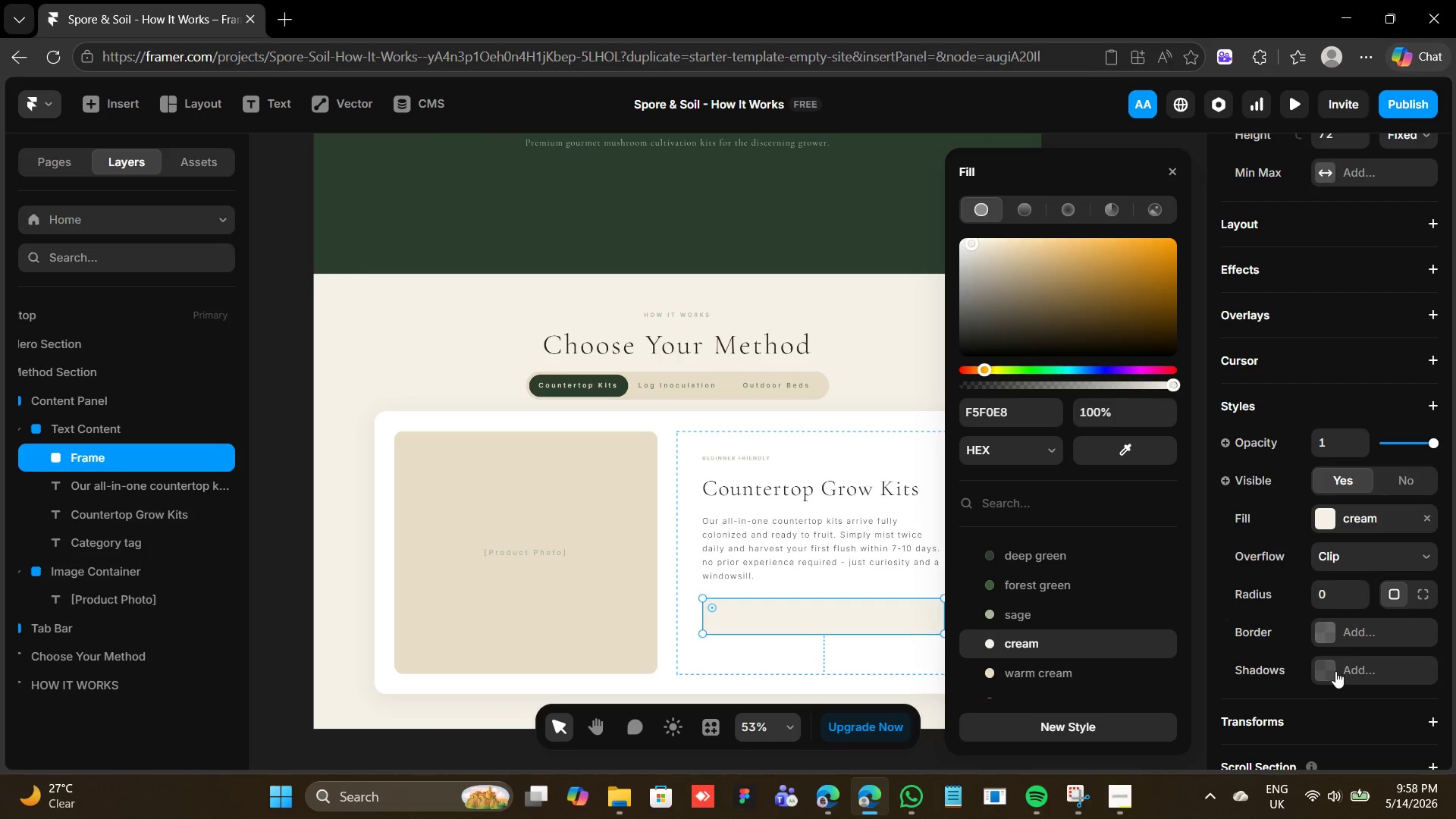 
double_click([1358, 601])
 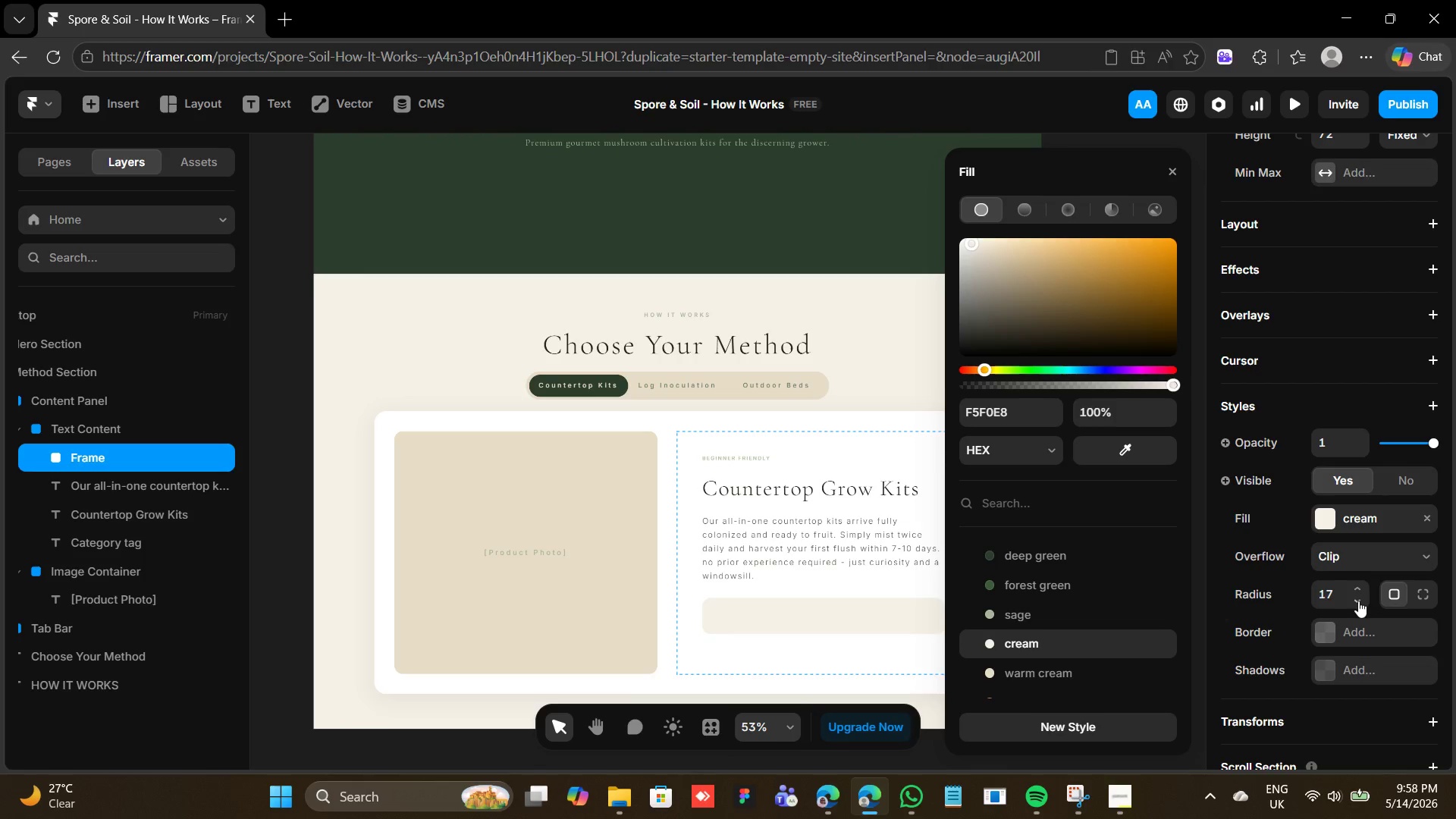 
triple_click([1358, 601])
 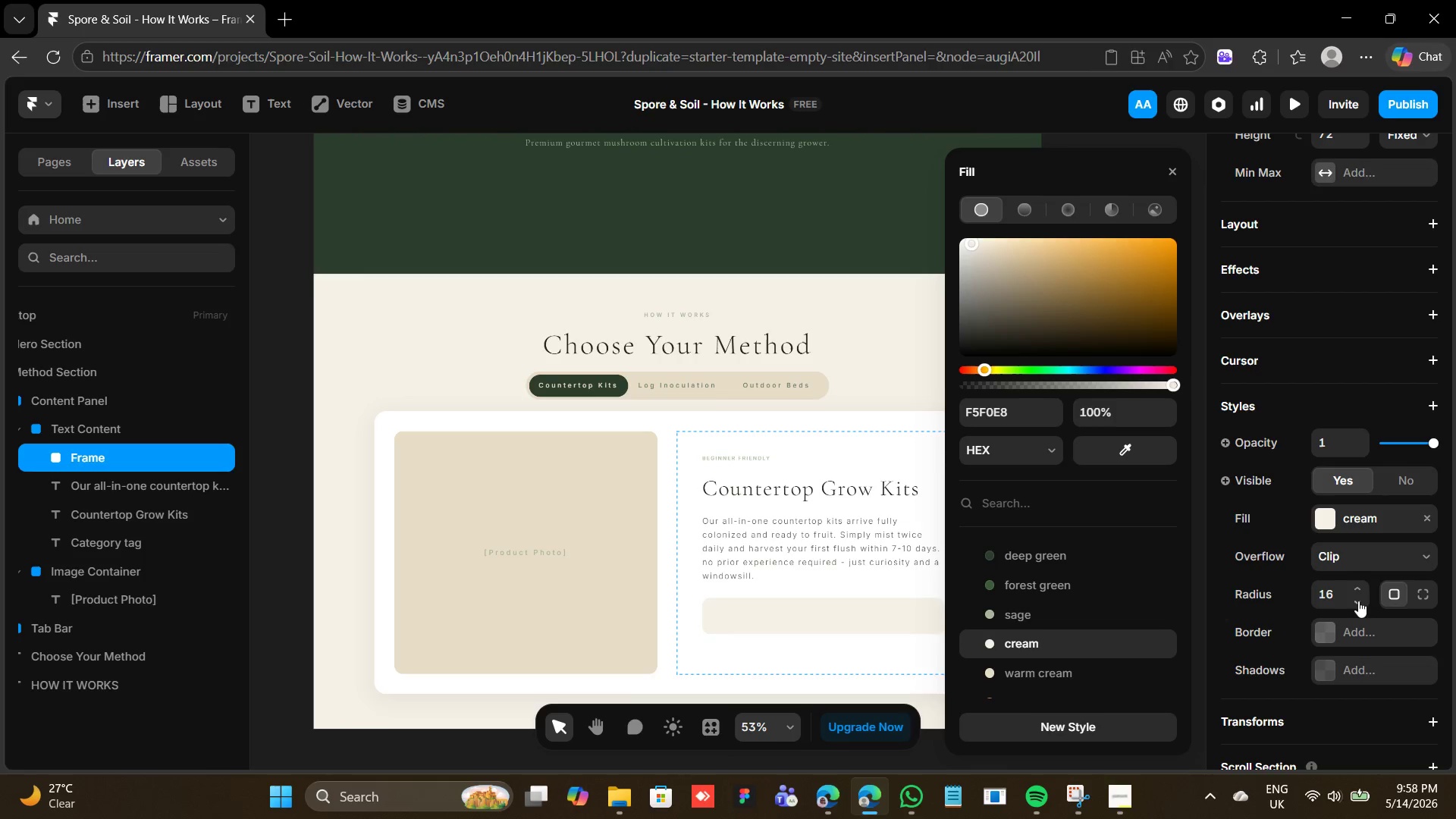 
triple_click([1358, 601])
 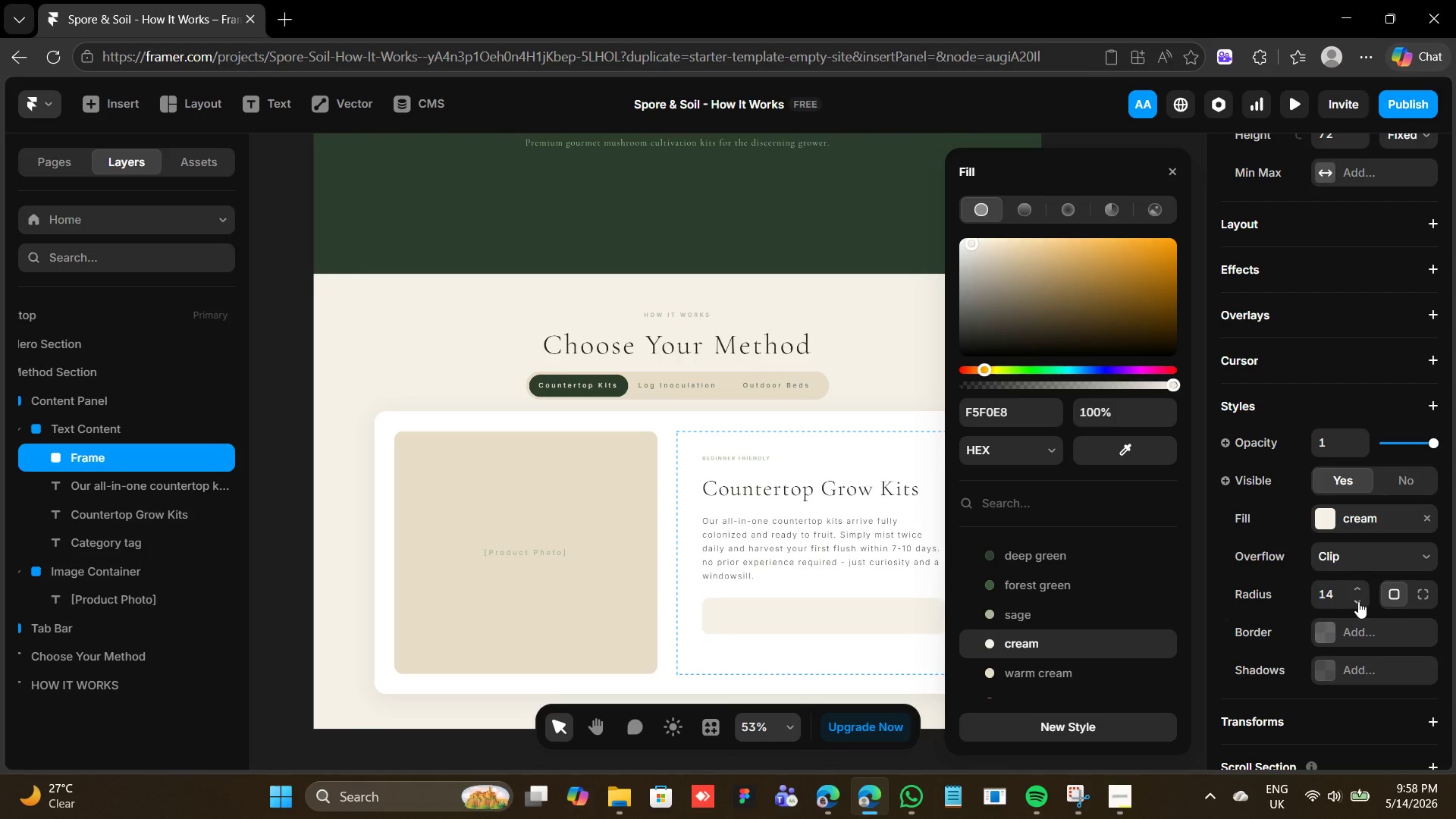 
double_click([1358, 601])
 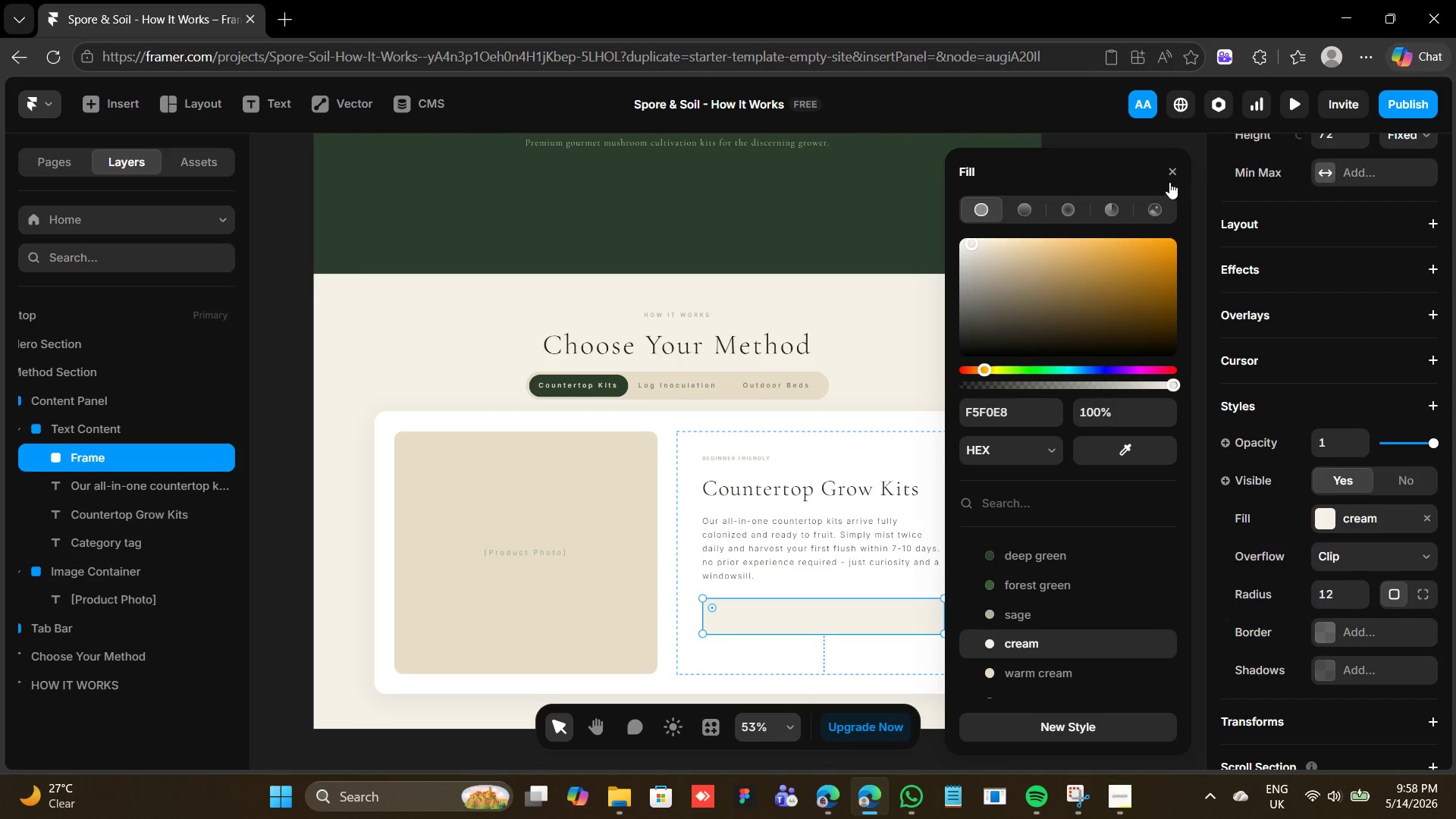 
left_click([1169, 173])
 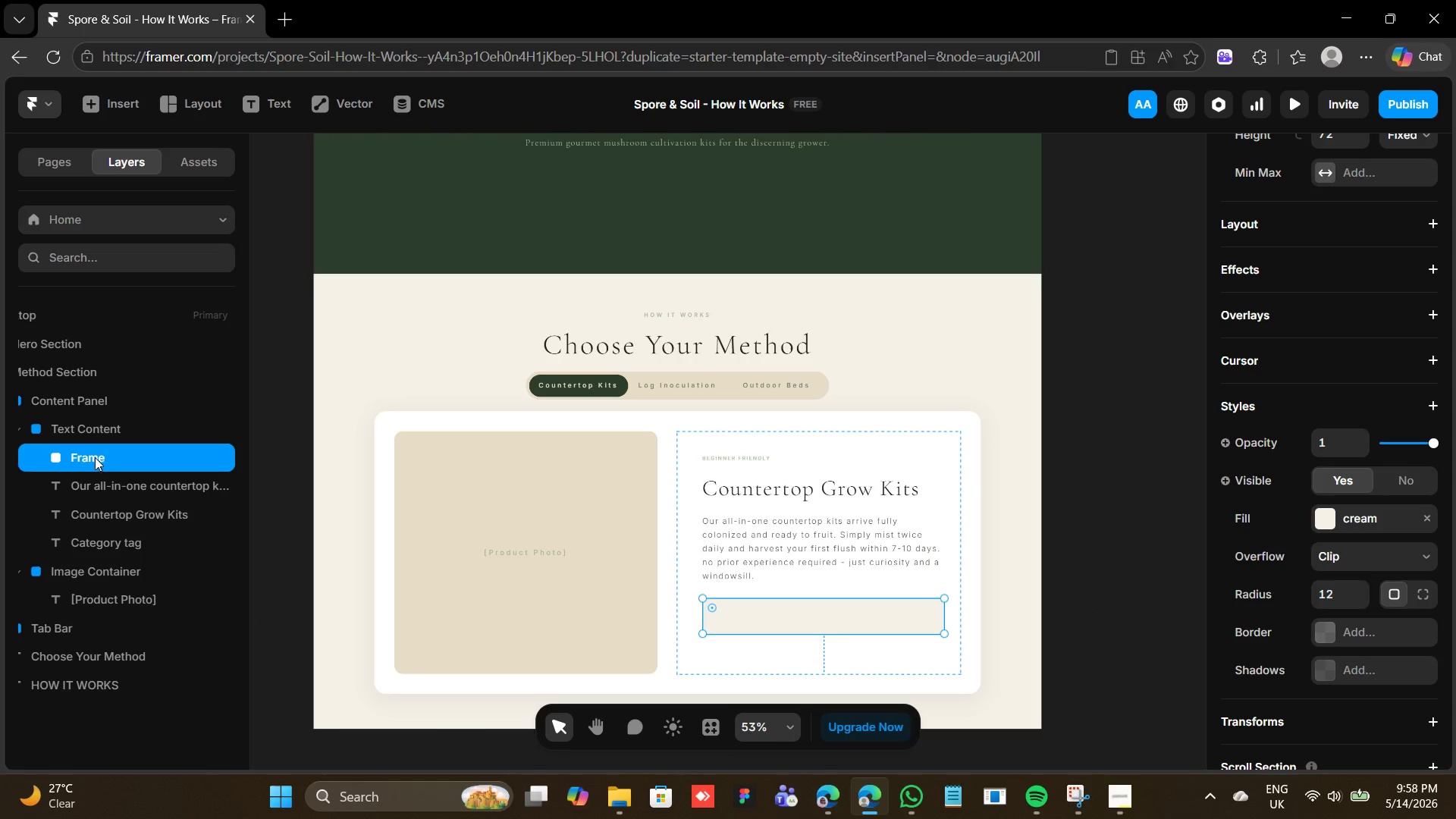 
wait(6.78)
 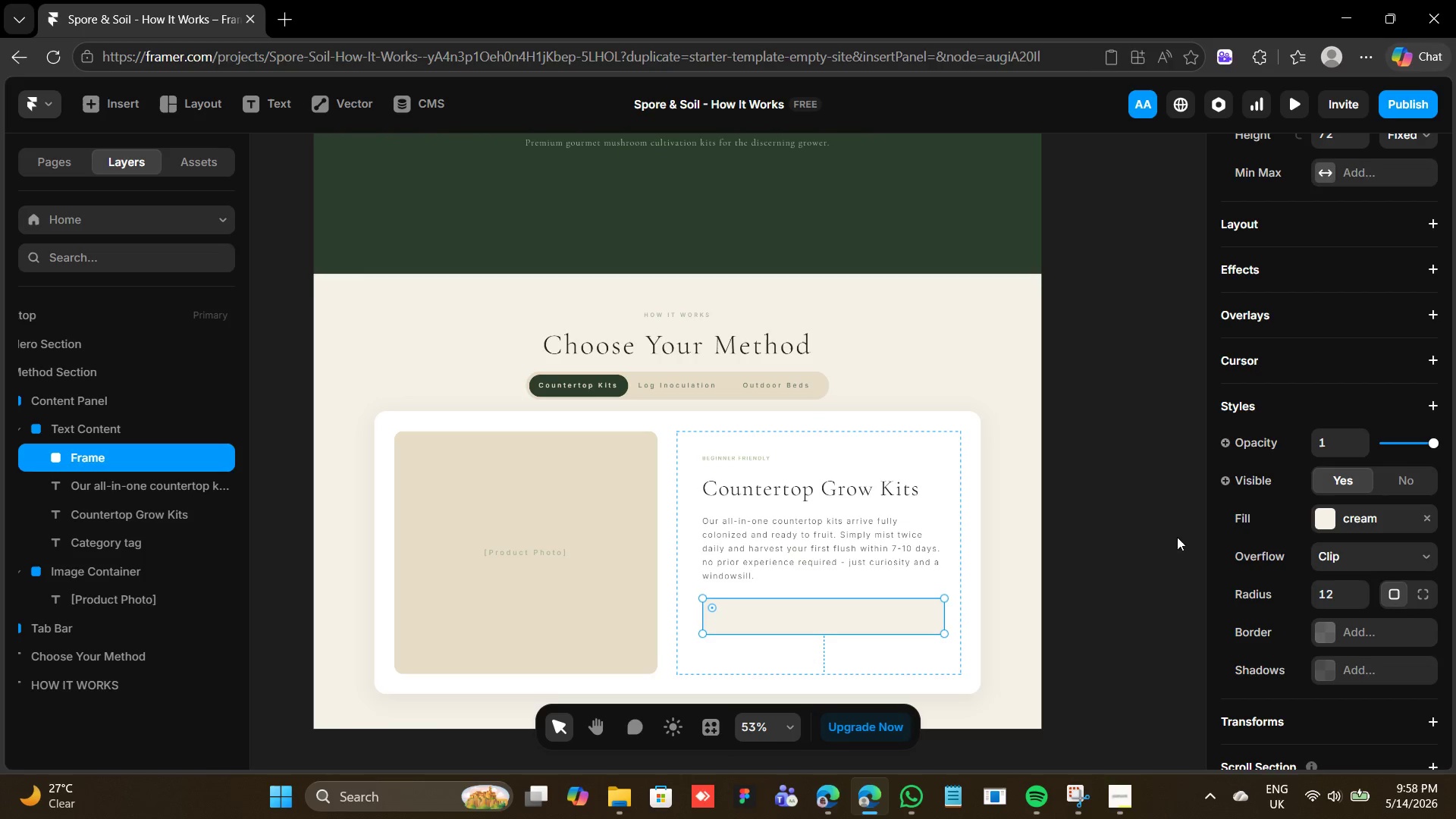 
double_click([73, 454])
 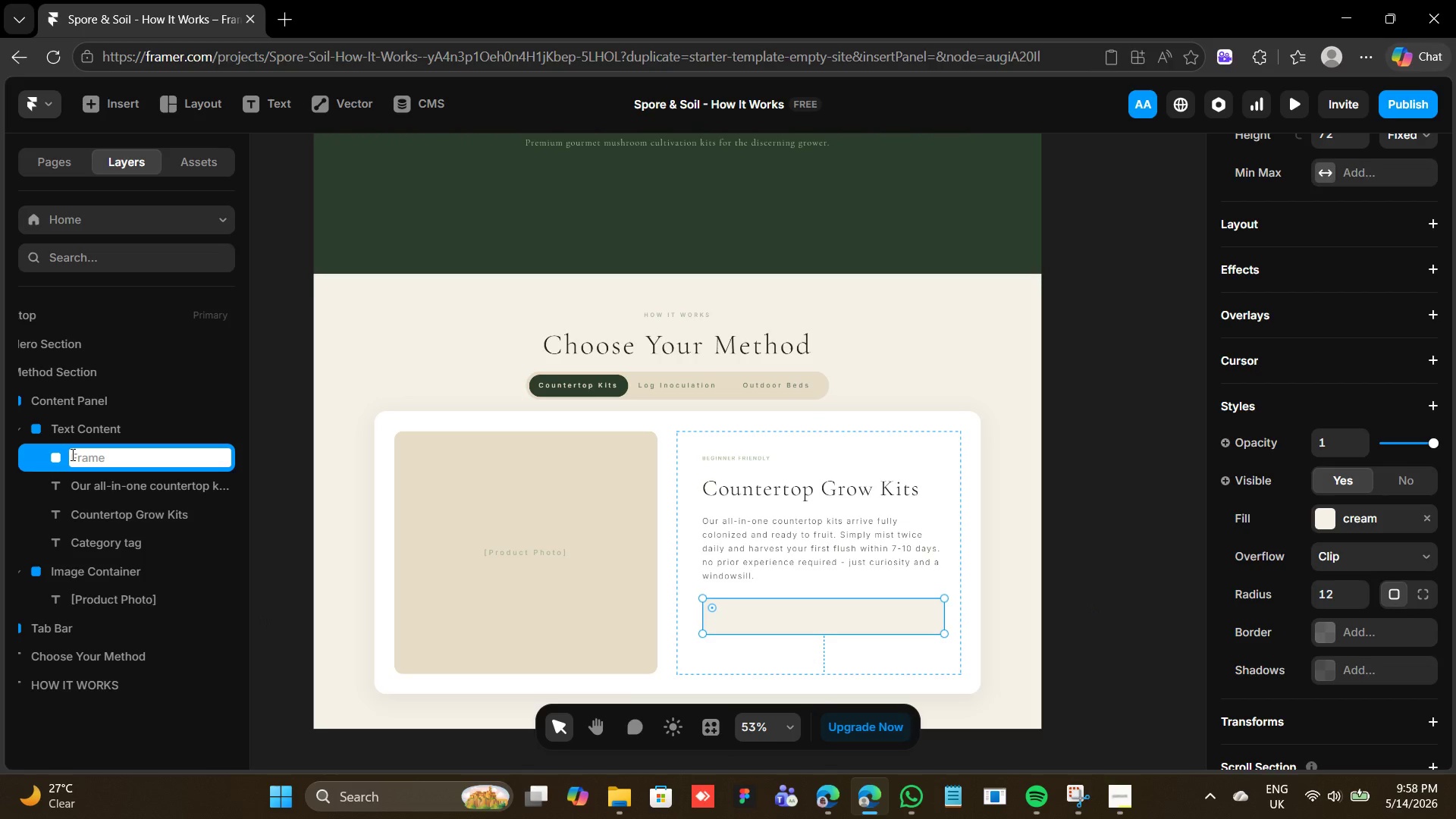 
type(Difficulty Block)
 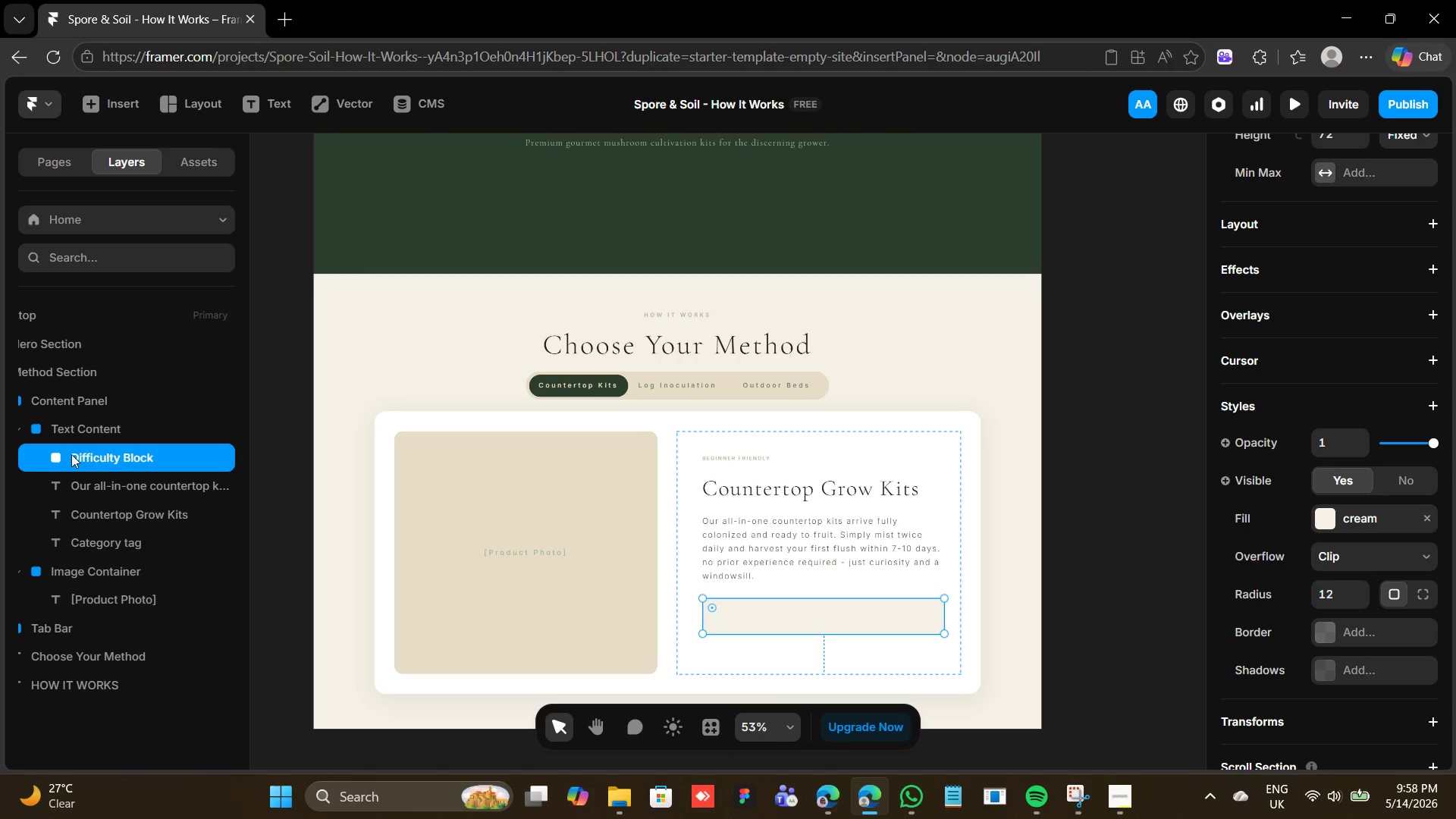 
key(Enter)
 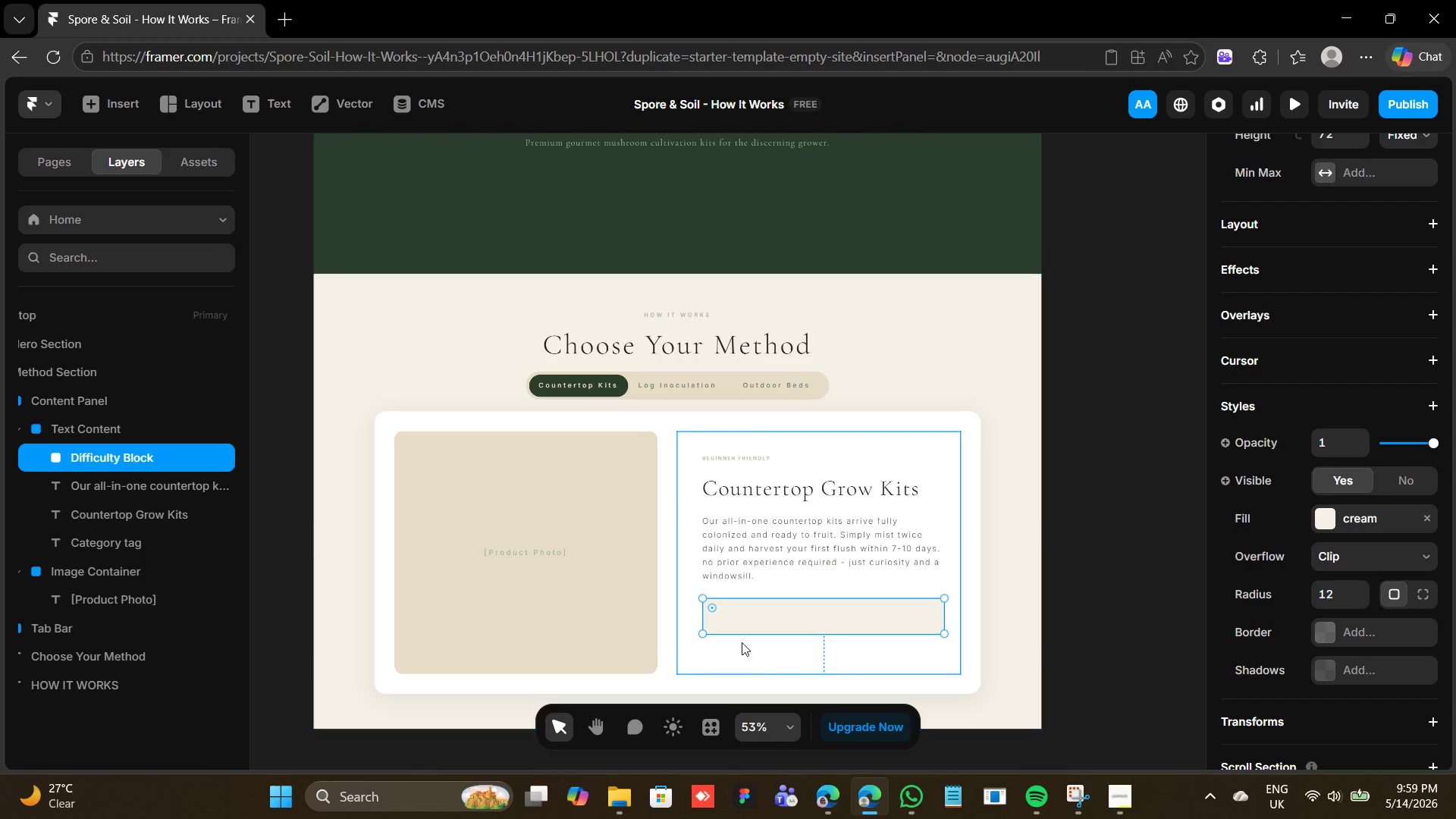 
wait(5.81)
 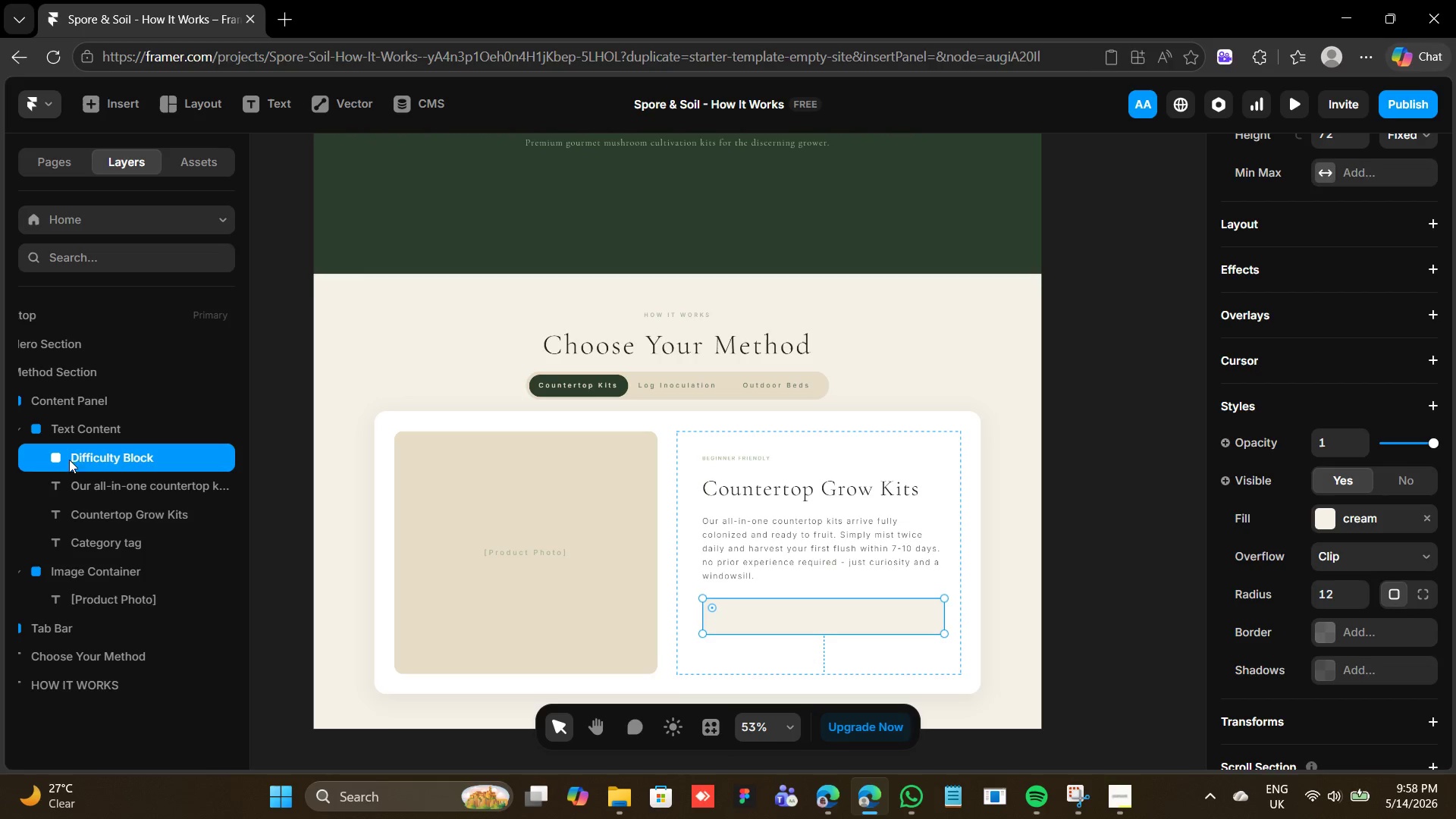 
key(T)
 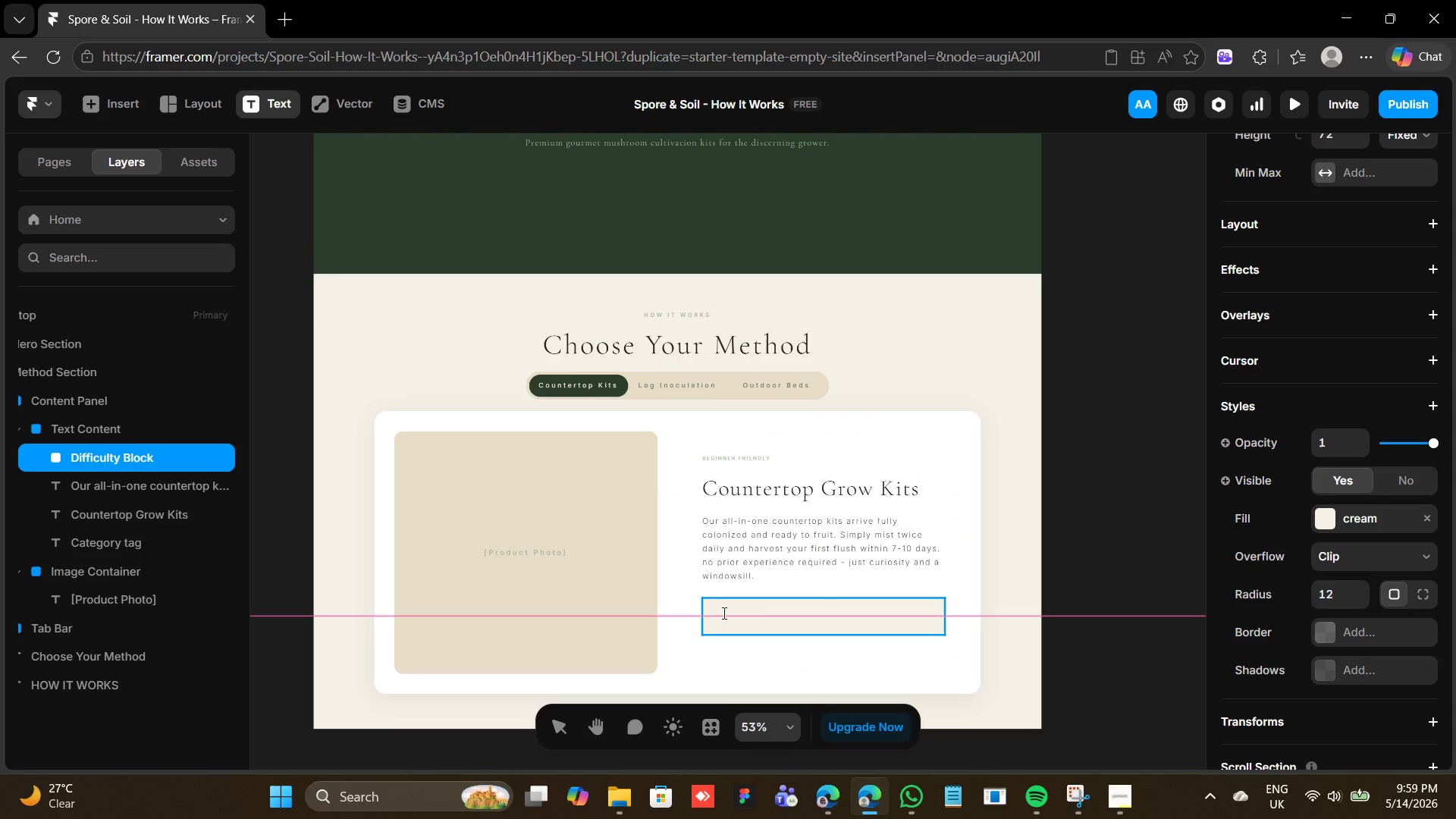 
left_click([717, 614])
 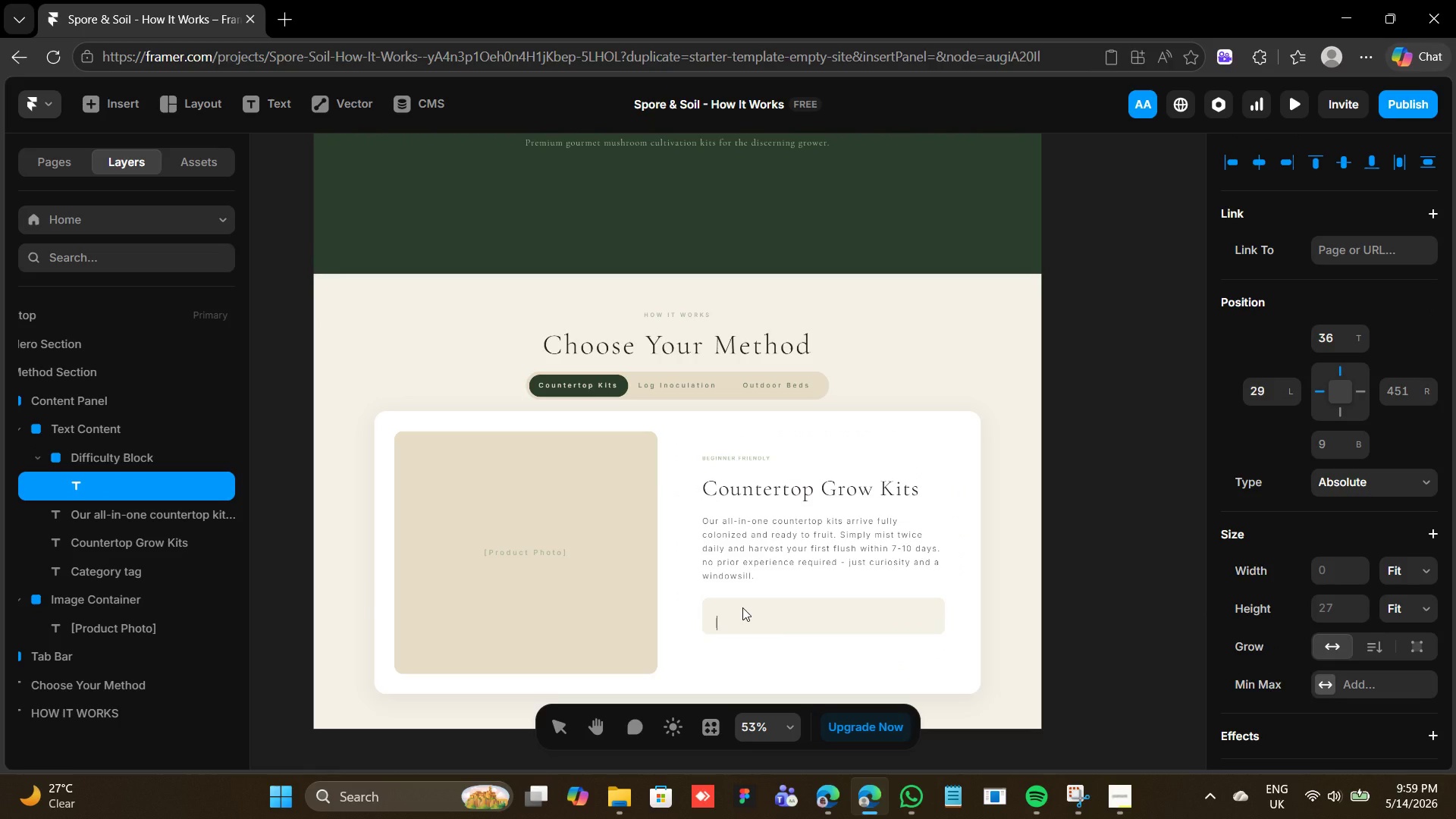 
type(DIFFICULTY LEVEL)
 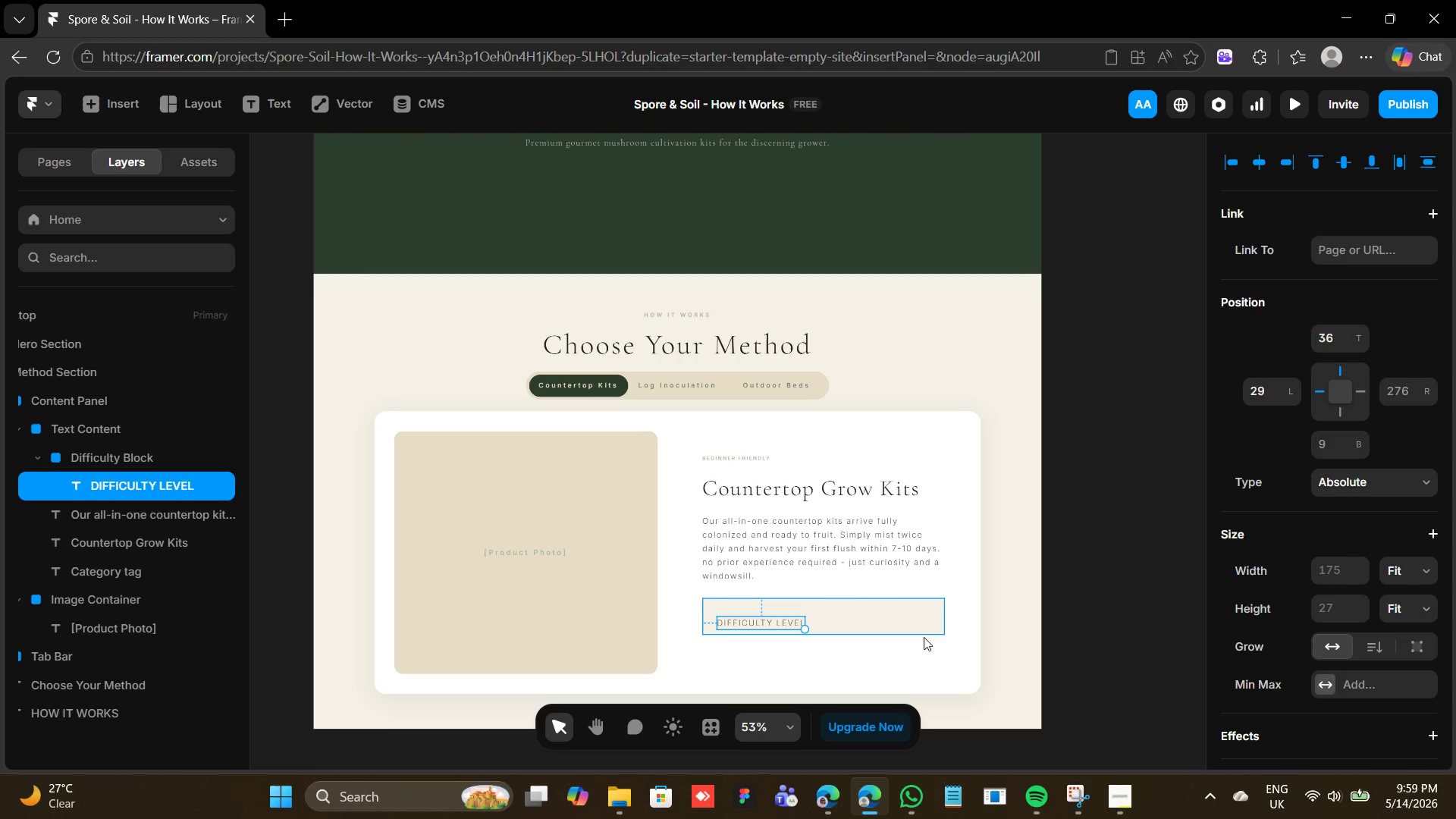 
scroll: coordinate [1355, 701], scroll_direction: down, amount: 7.0
 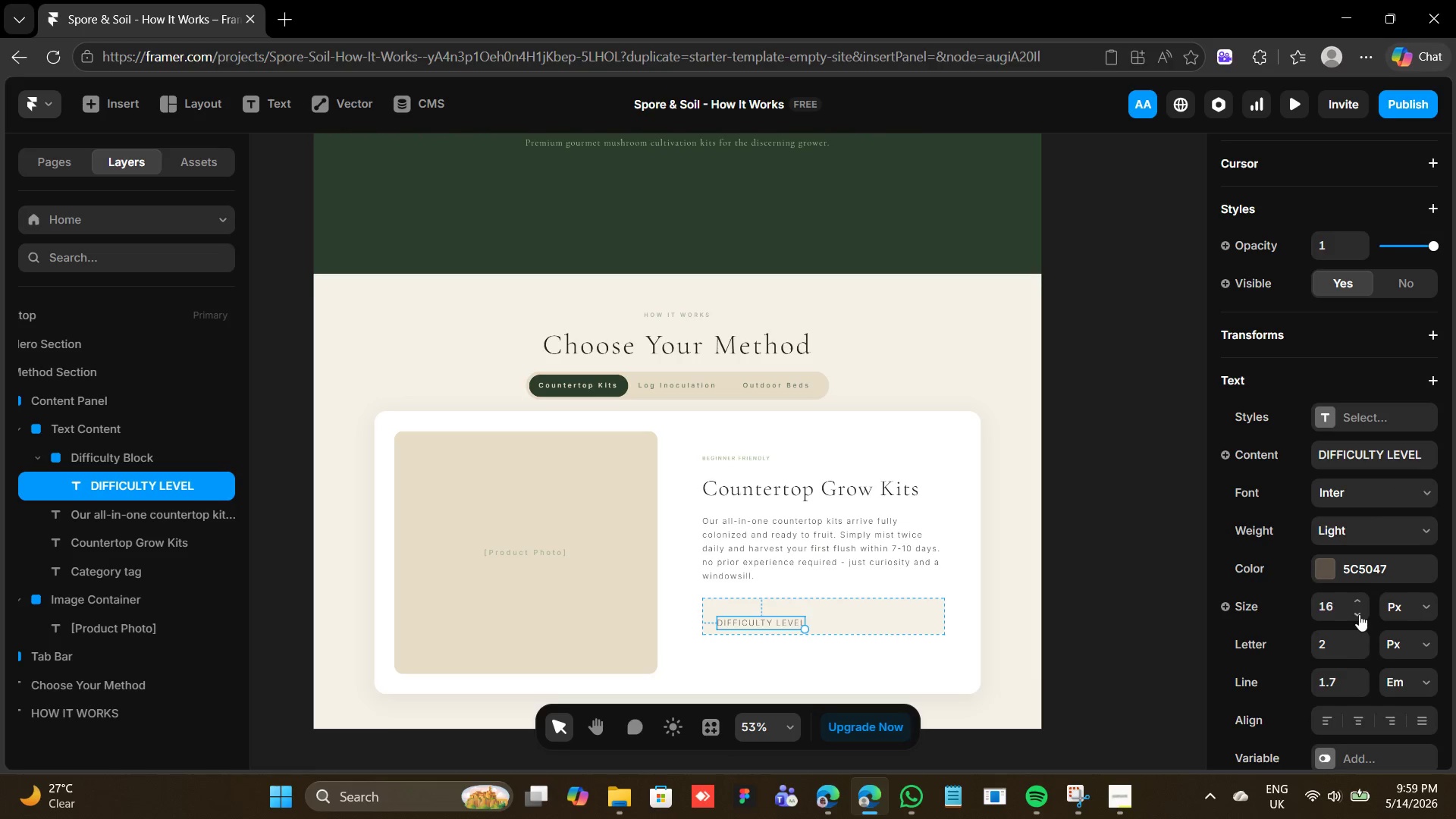 
left_click([1359, 614])
 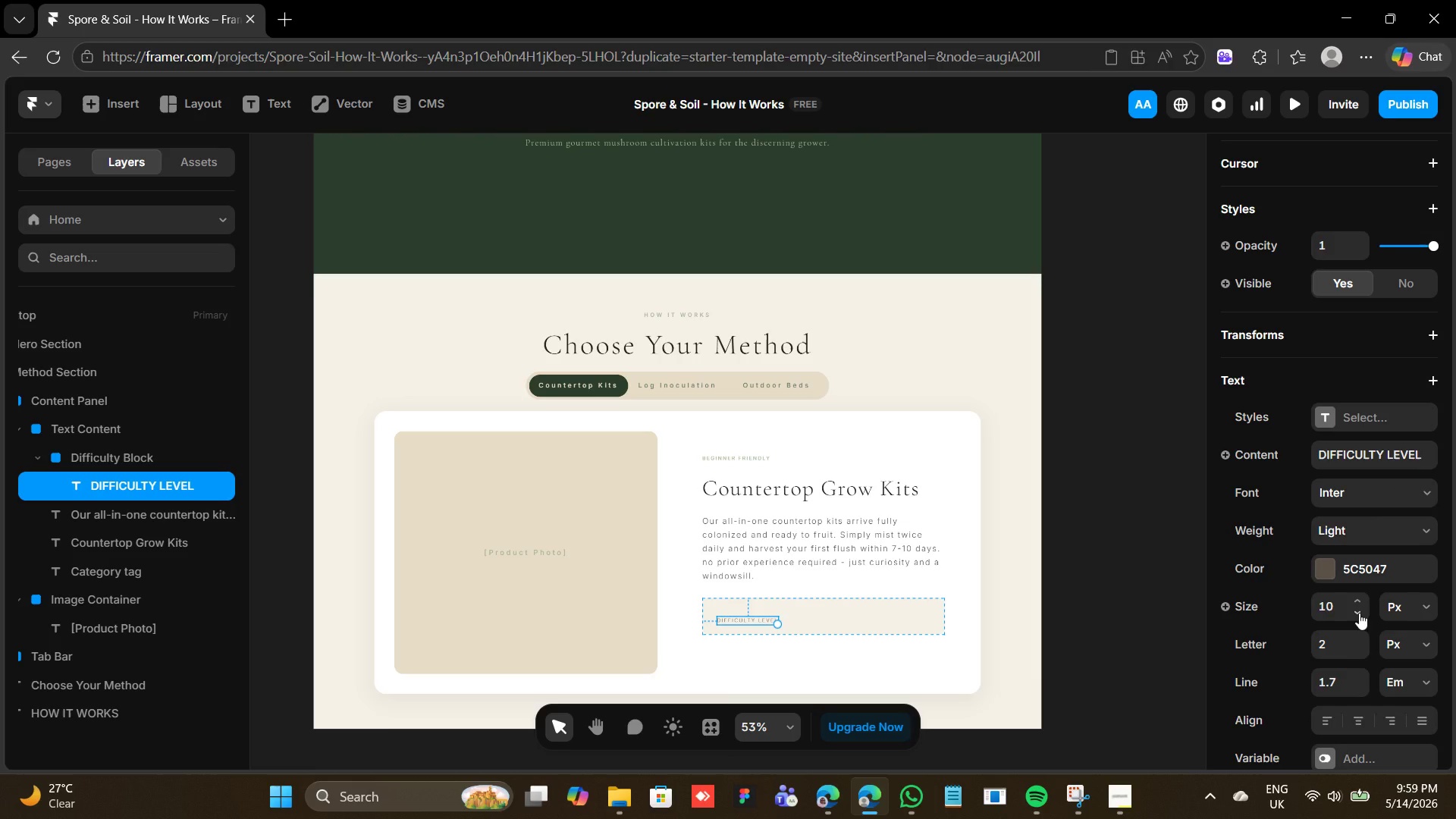 
wait(8.33)
 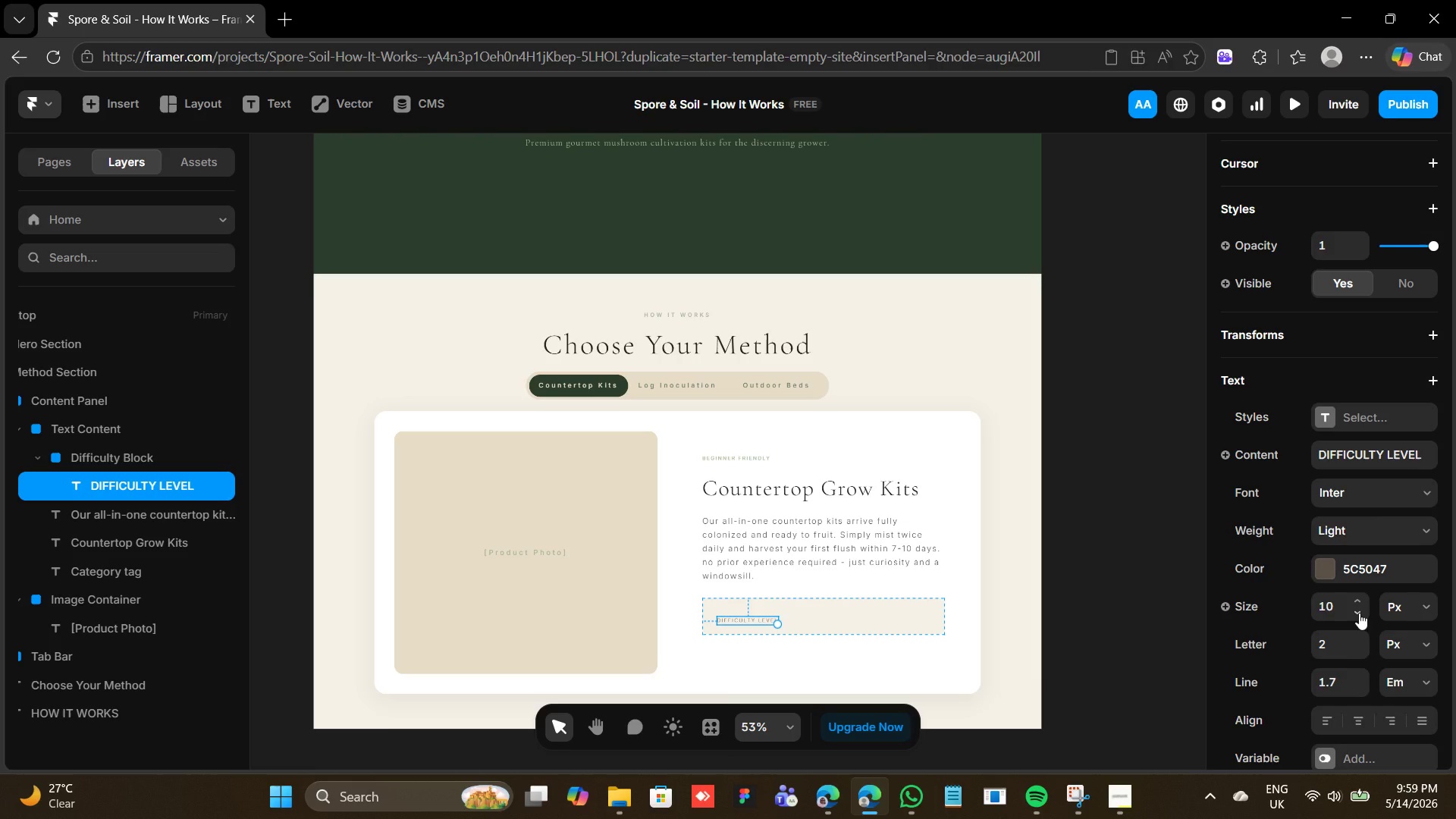 
left_click([1337, 572])
 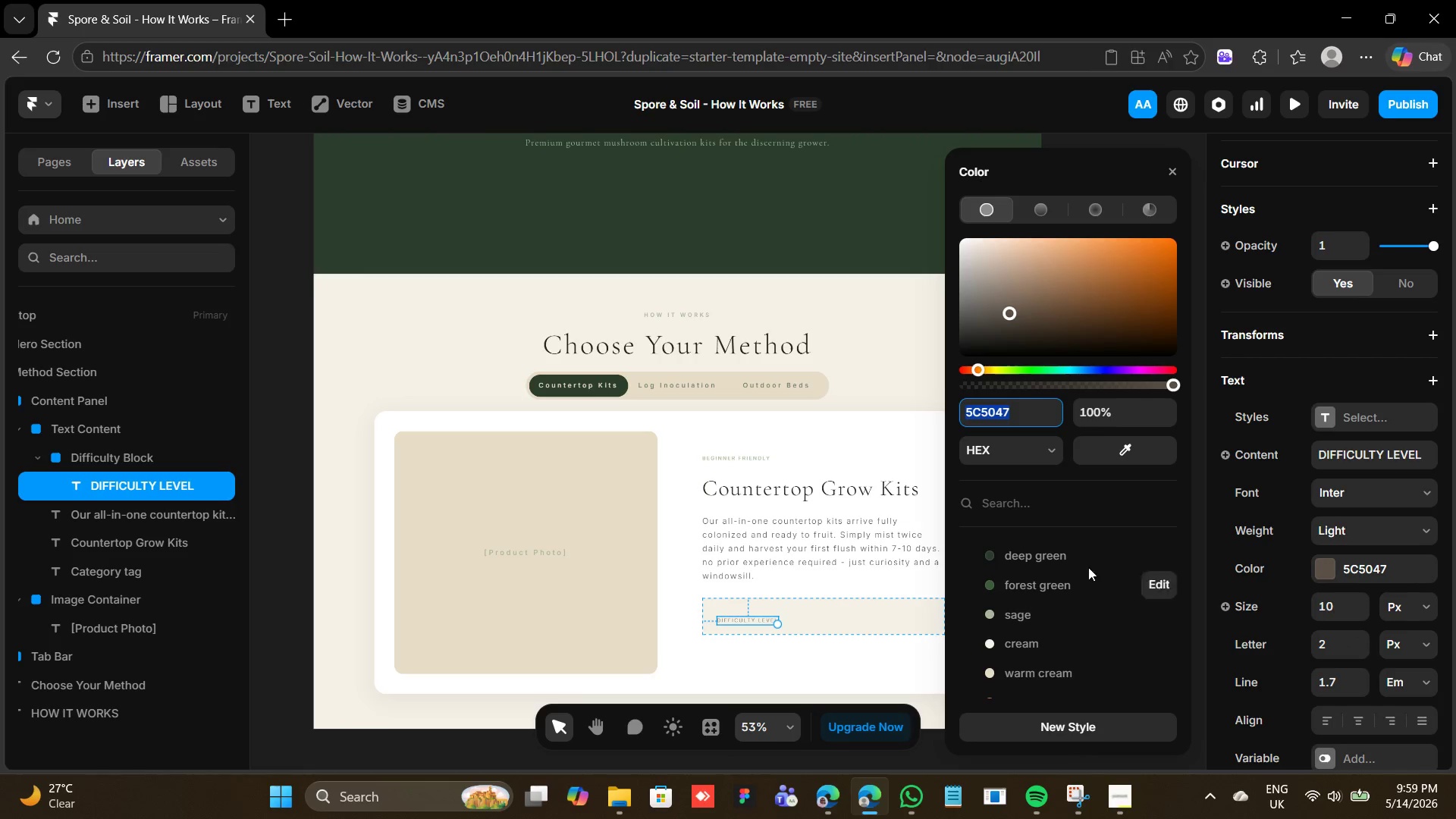 
mouse_move([1021, 580])
 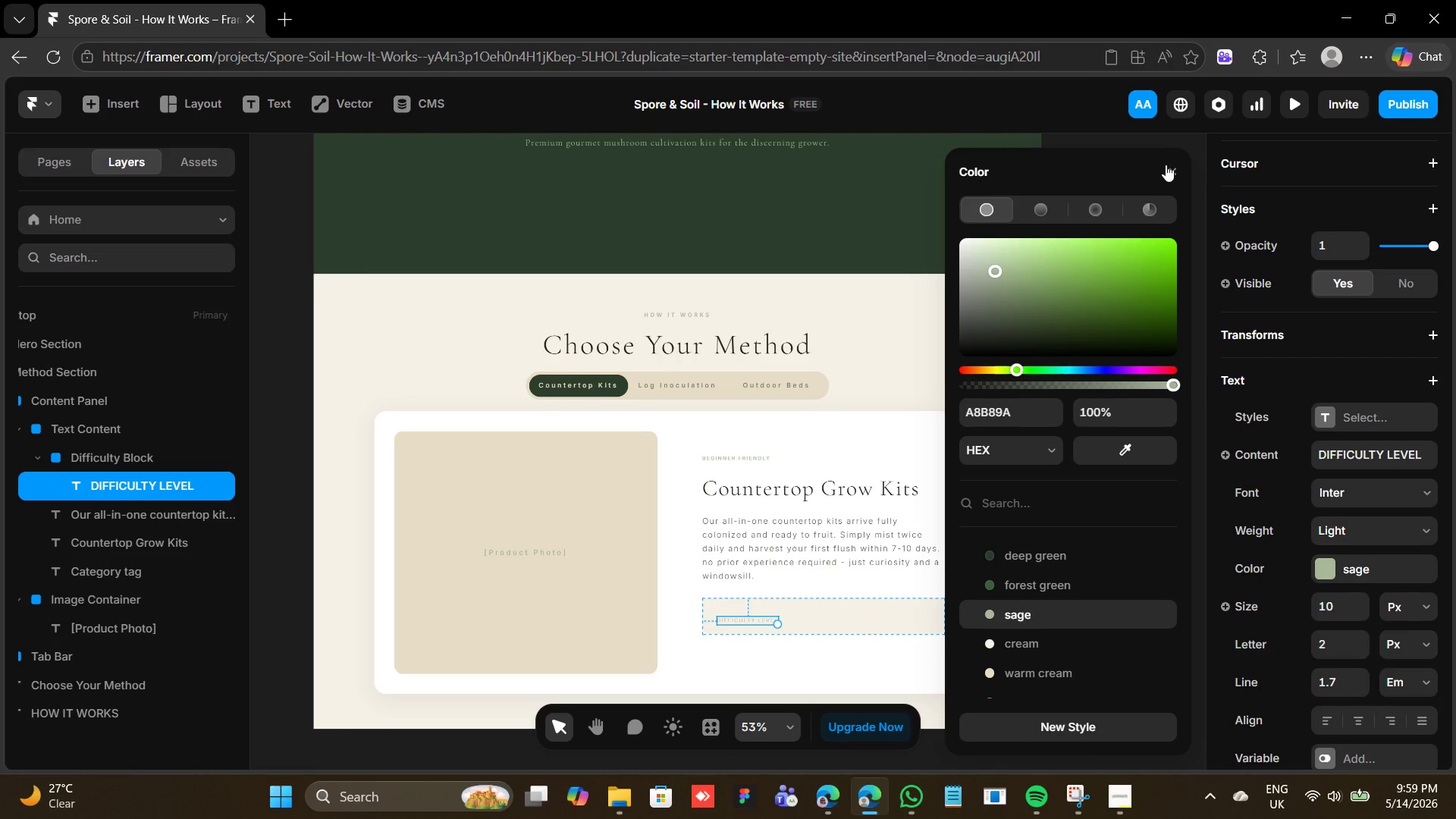 
left_click([1166, 165])
 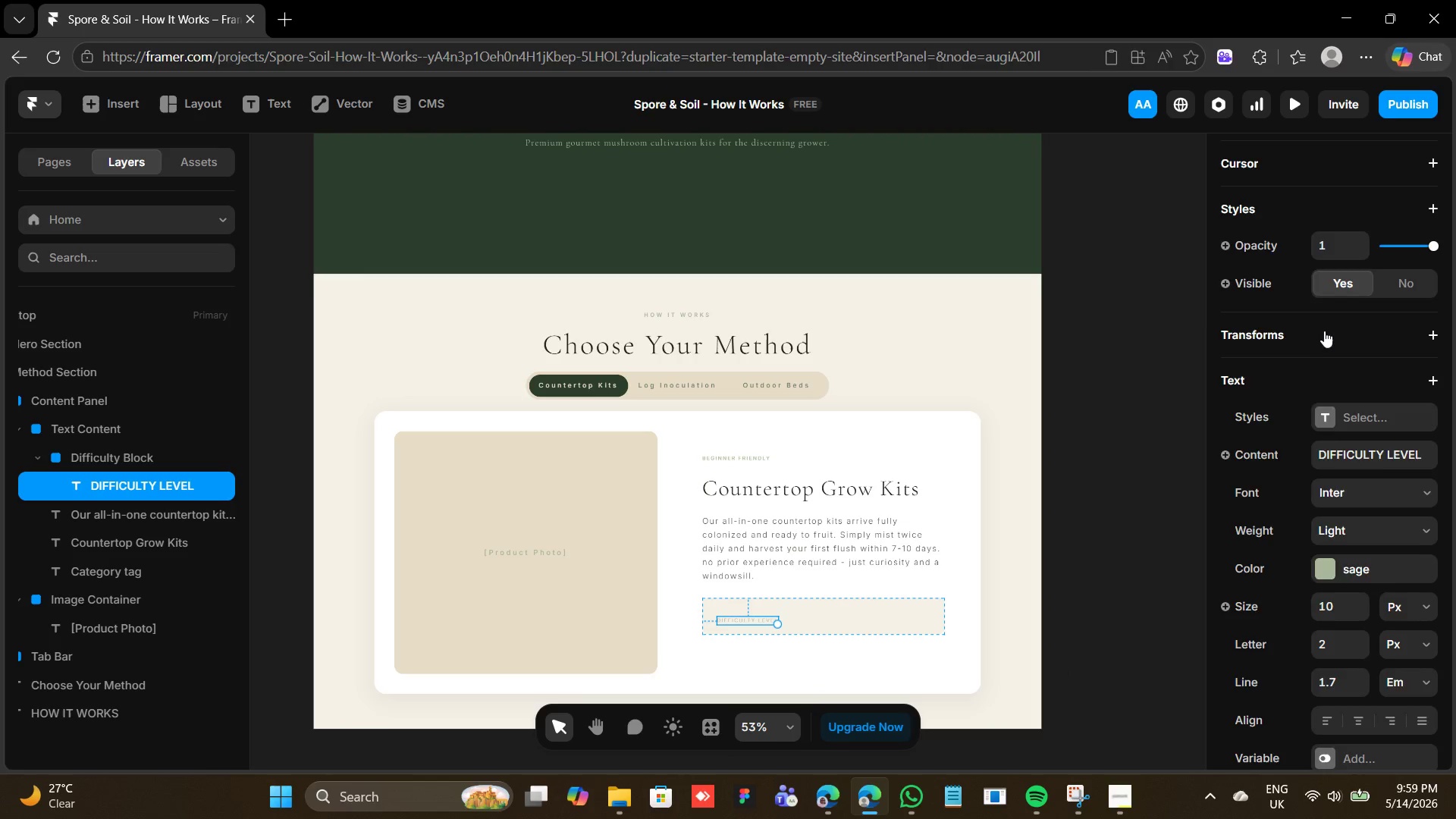 
scroll: coordinate [1329, 332], scroll_direction: up, amount: 15.0
 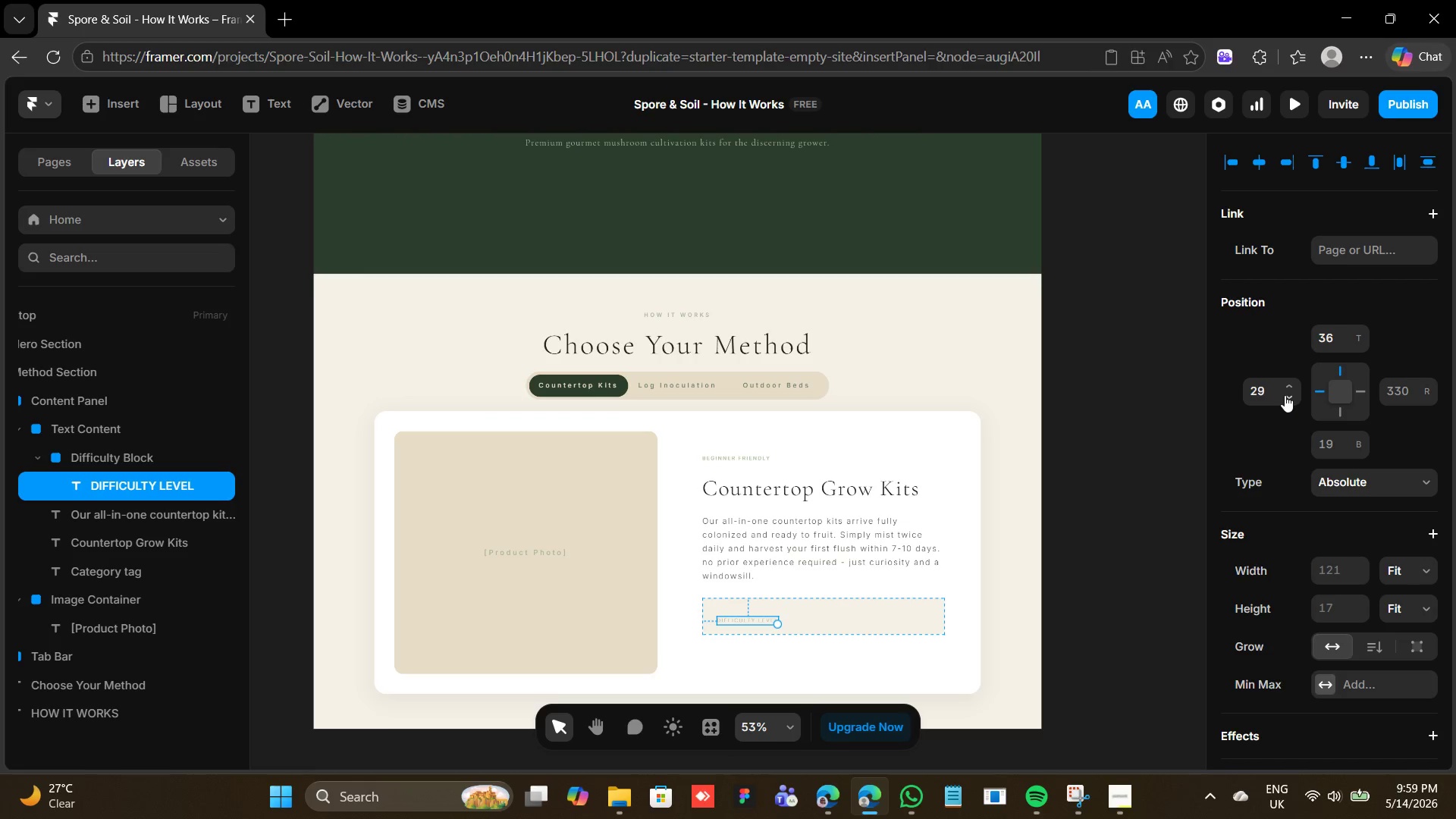 
left_click([1285, 395])
 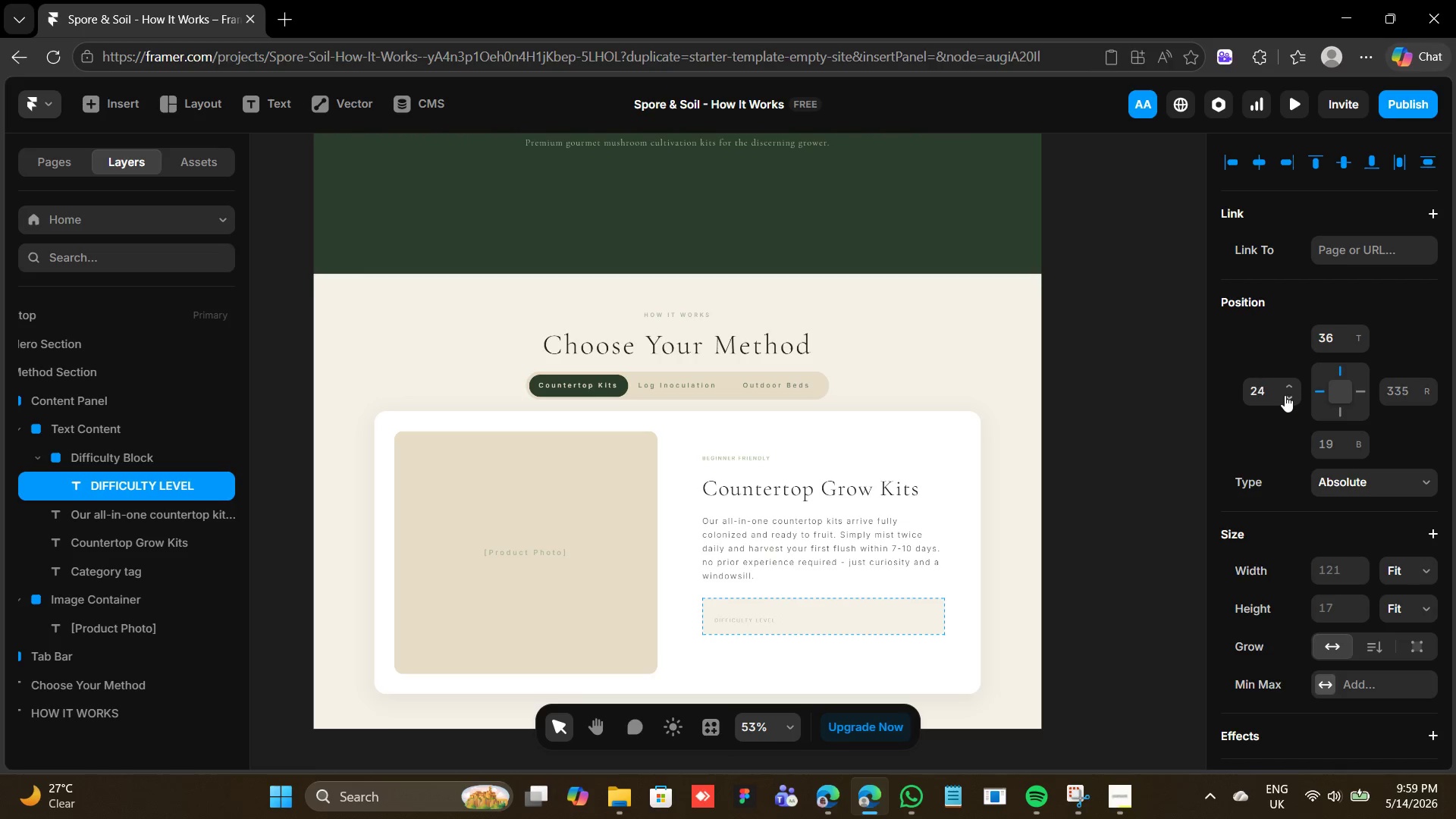 
double_click([1285, 395])
 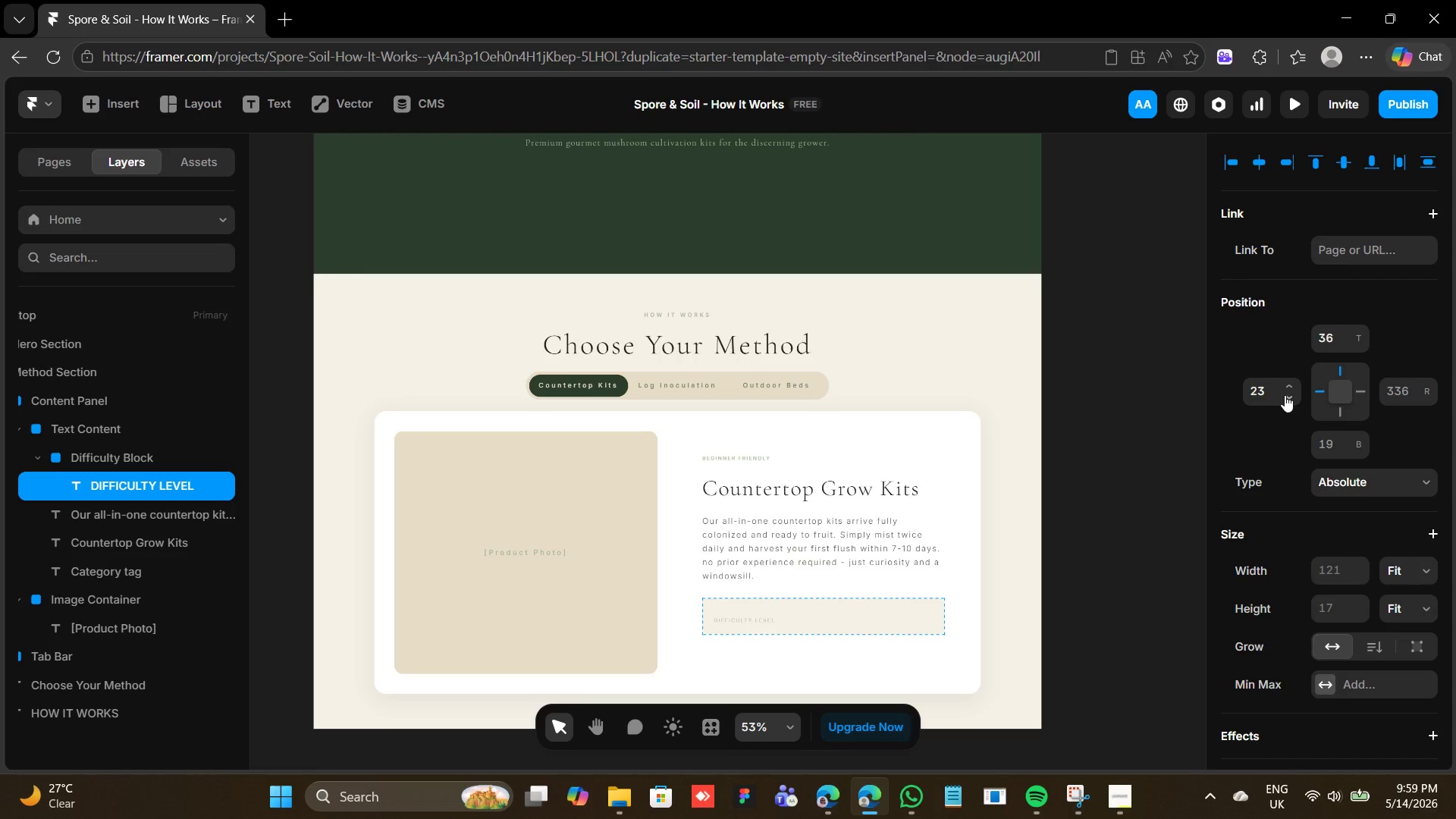 
triple_click([1285, 395])
 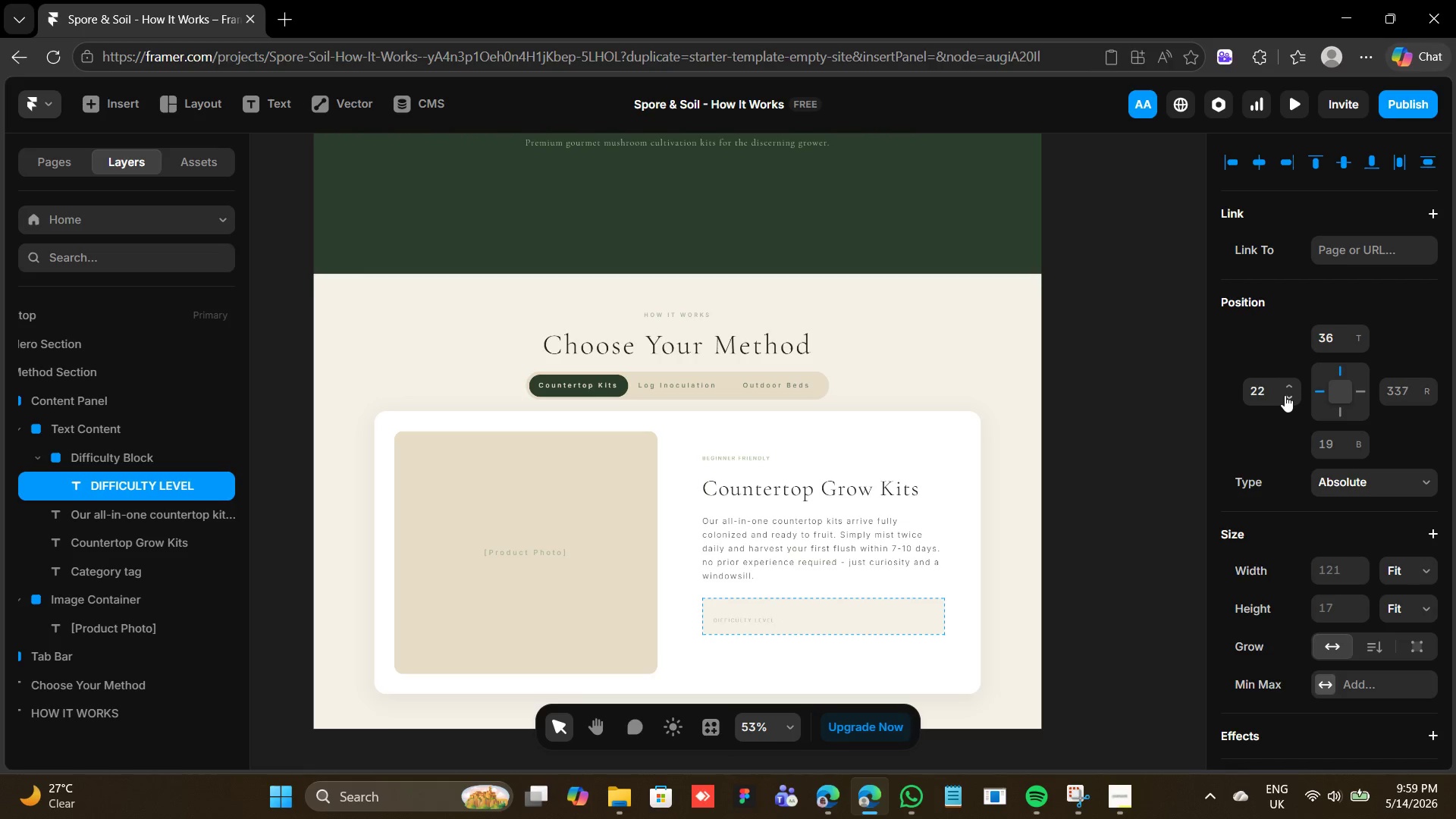 
triple_click([1285, 395])
 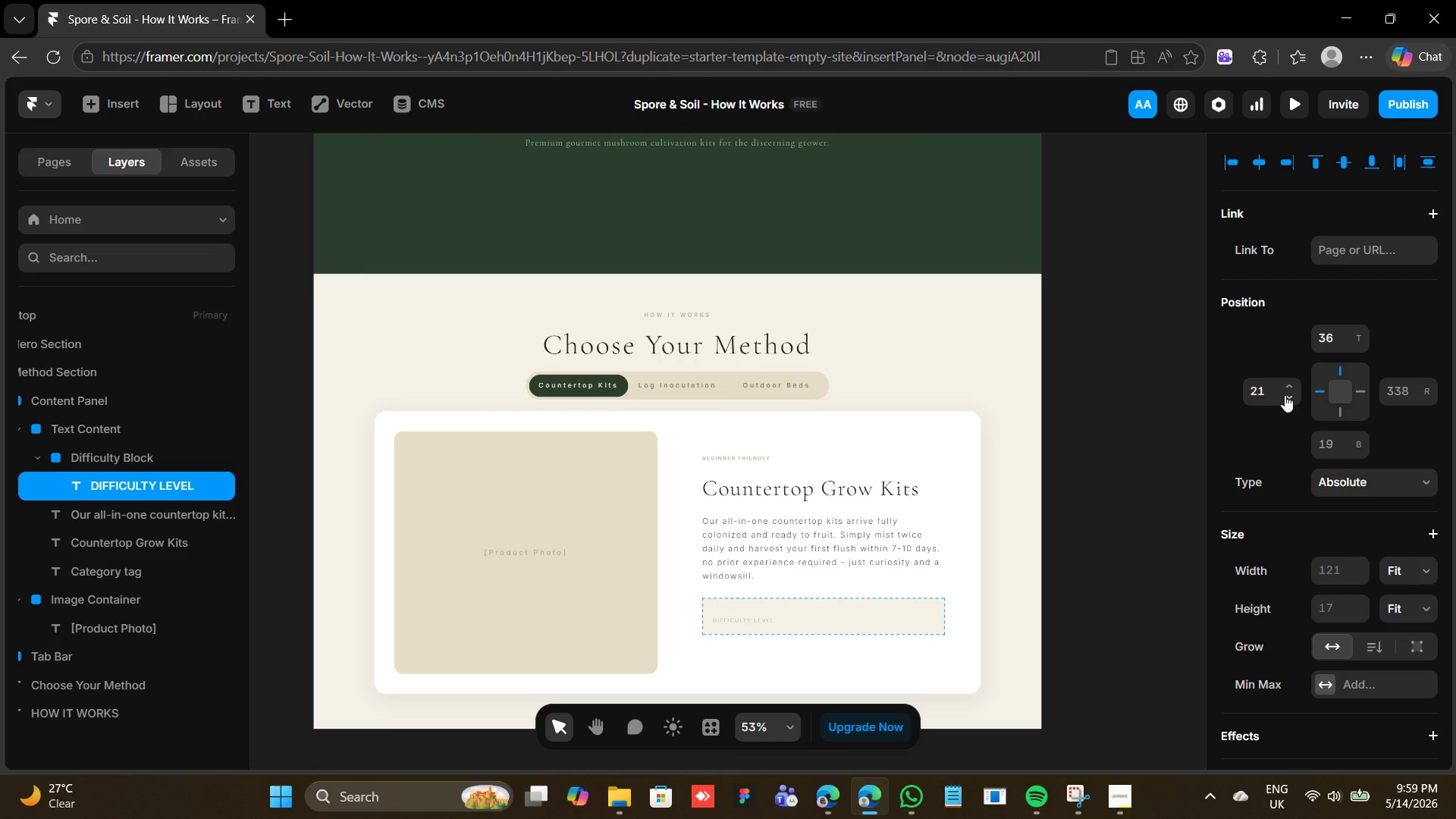 
triple_click([1285, 395])
 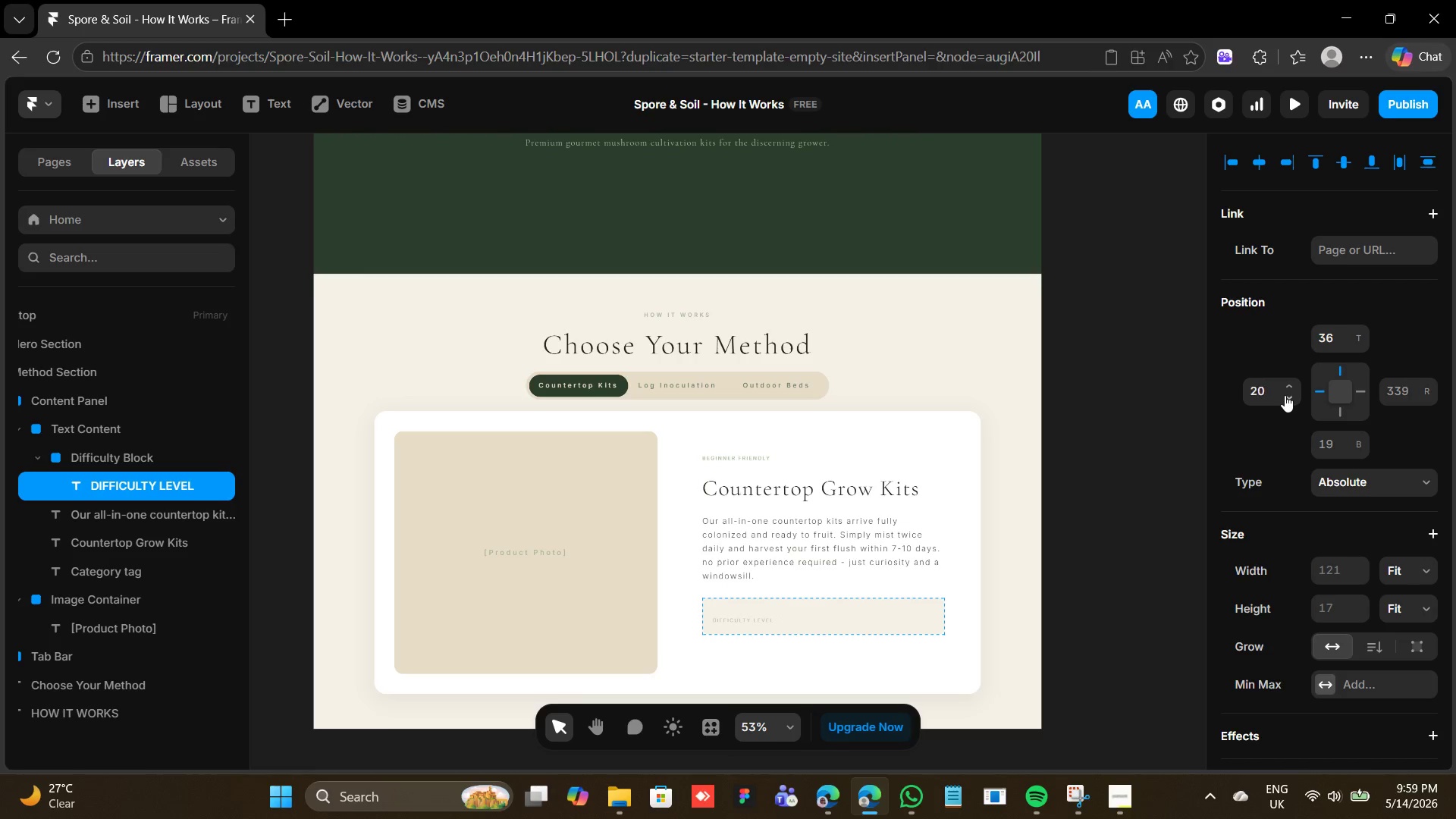 
triple_click([1285, 395])
 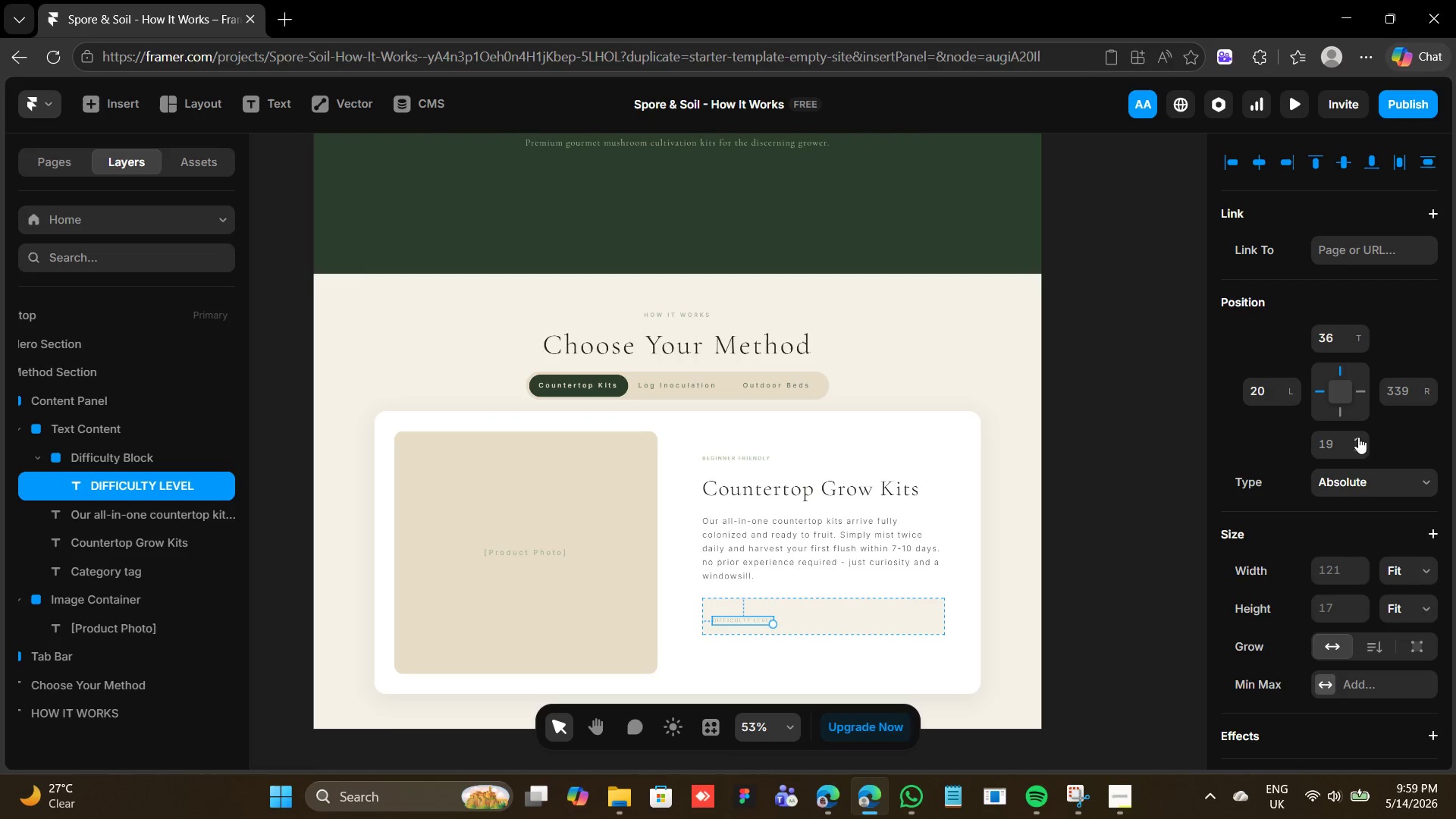 
left_click([1357, 448])
 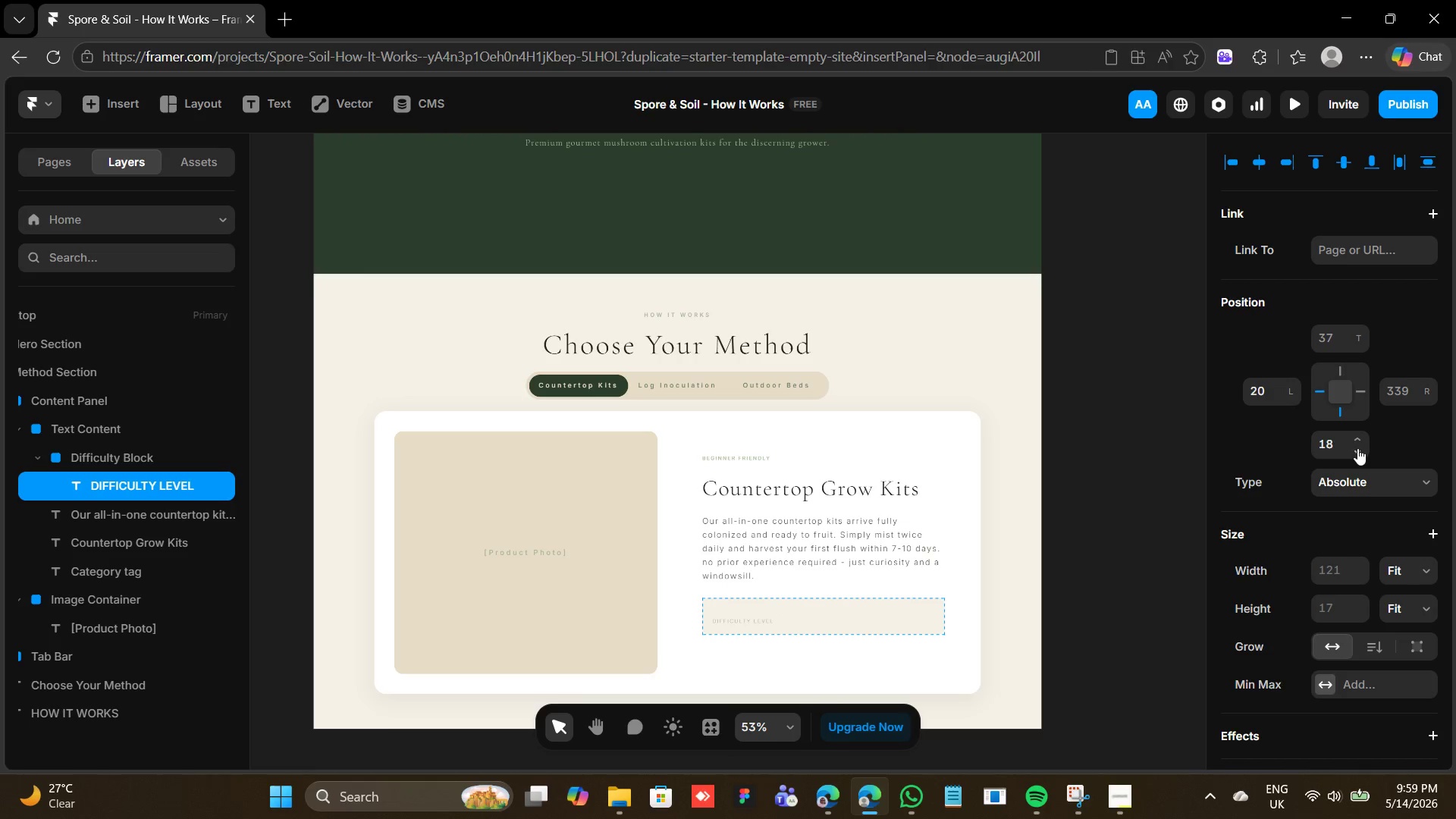 
double_click([1357, 448])
 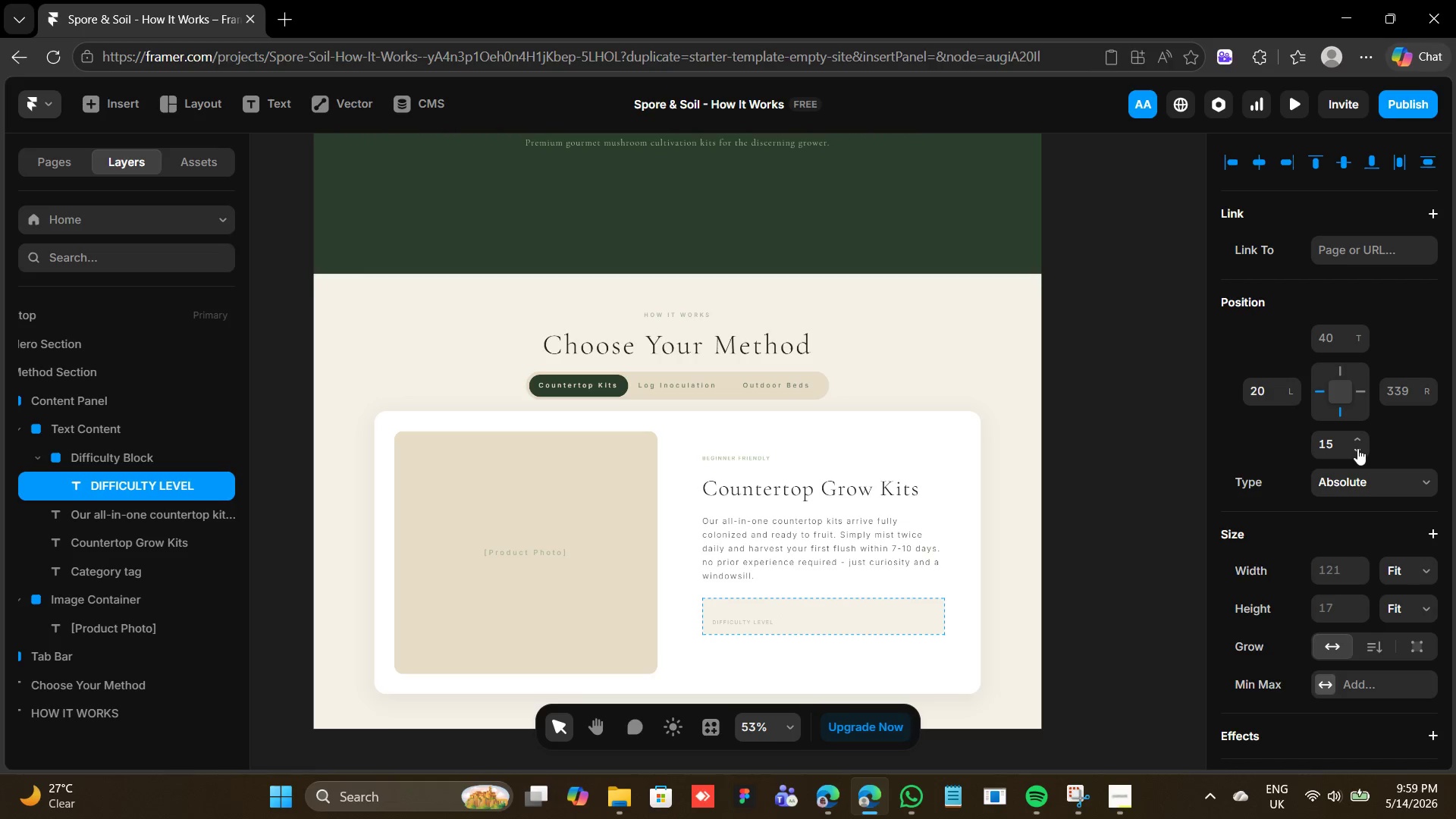 
left_click([1357, 448])
 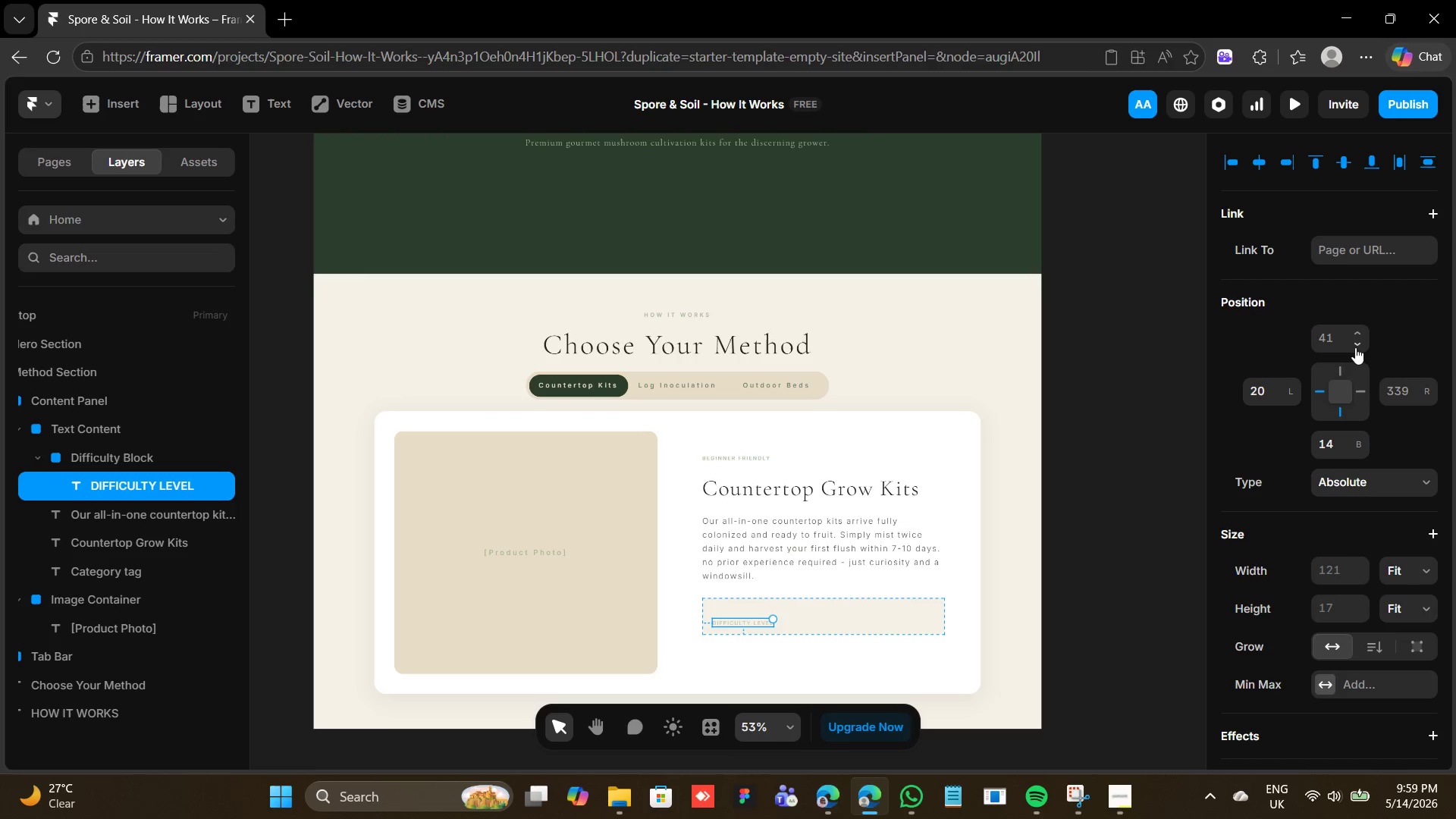 
left_click([1355, 347])
 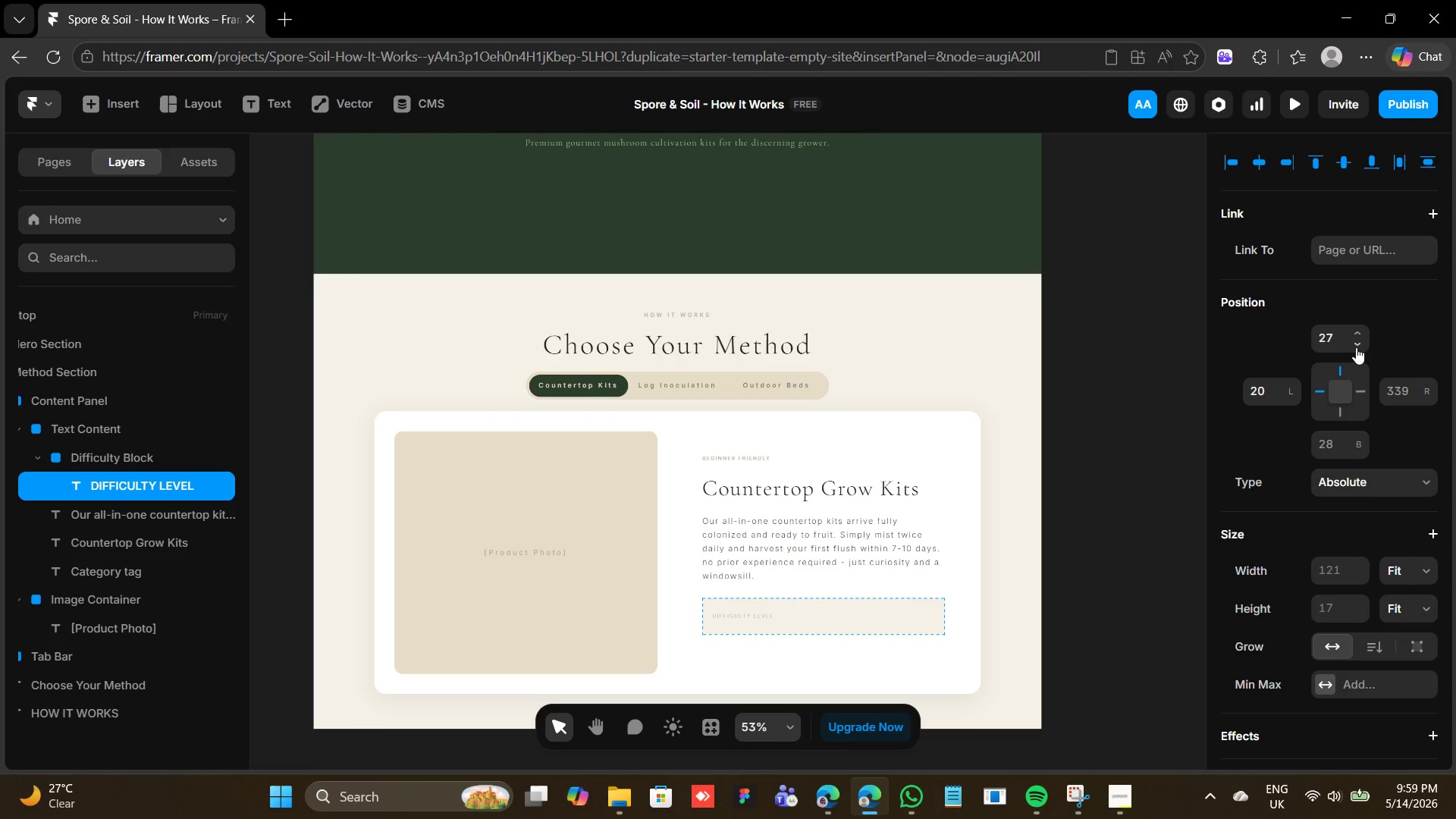 
double_click([1356, 347])
 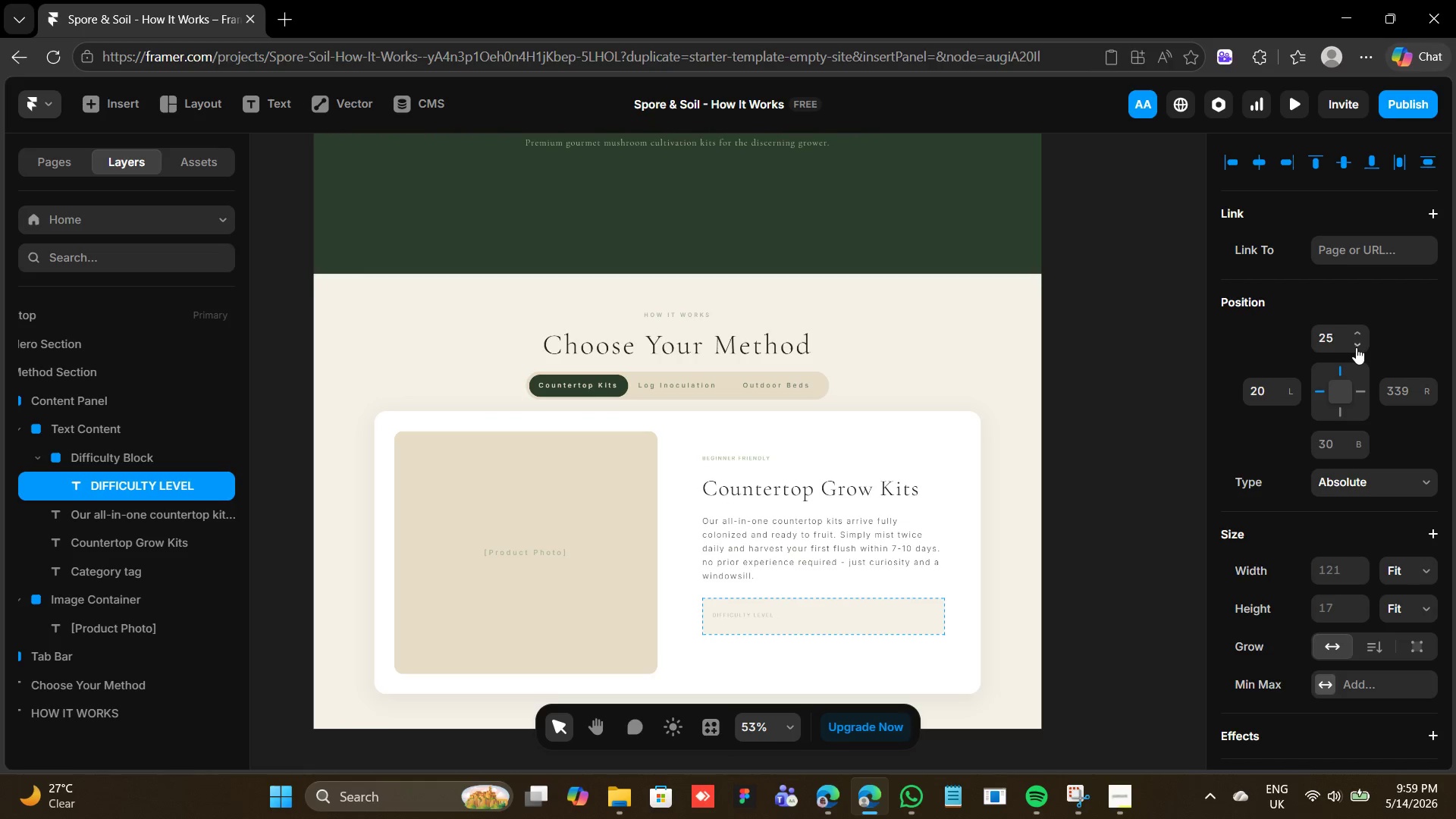 
triple_click([1356, 347])
 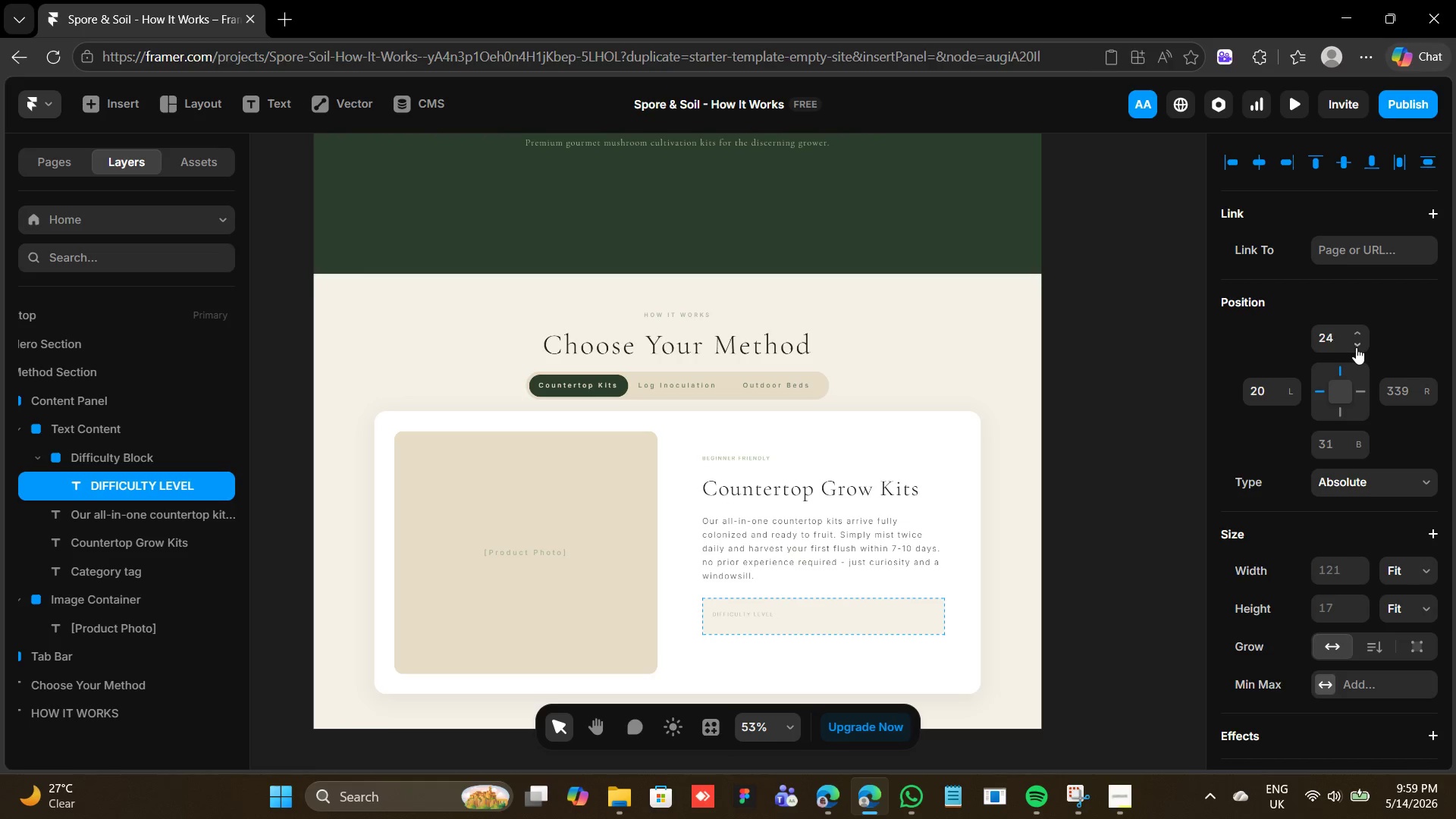 
triple_click([1356, 347])
 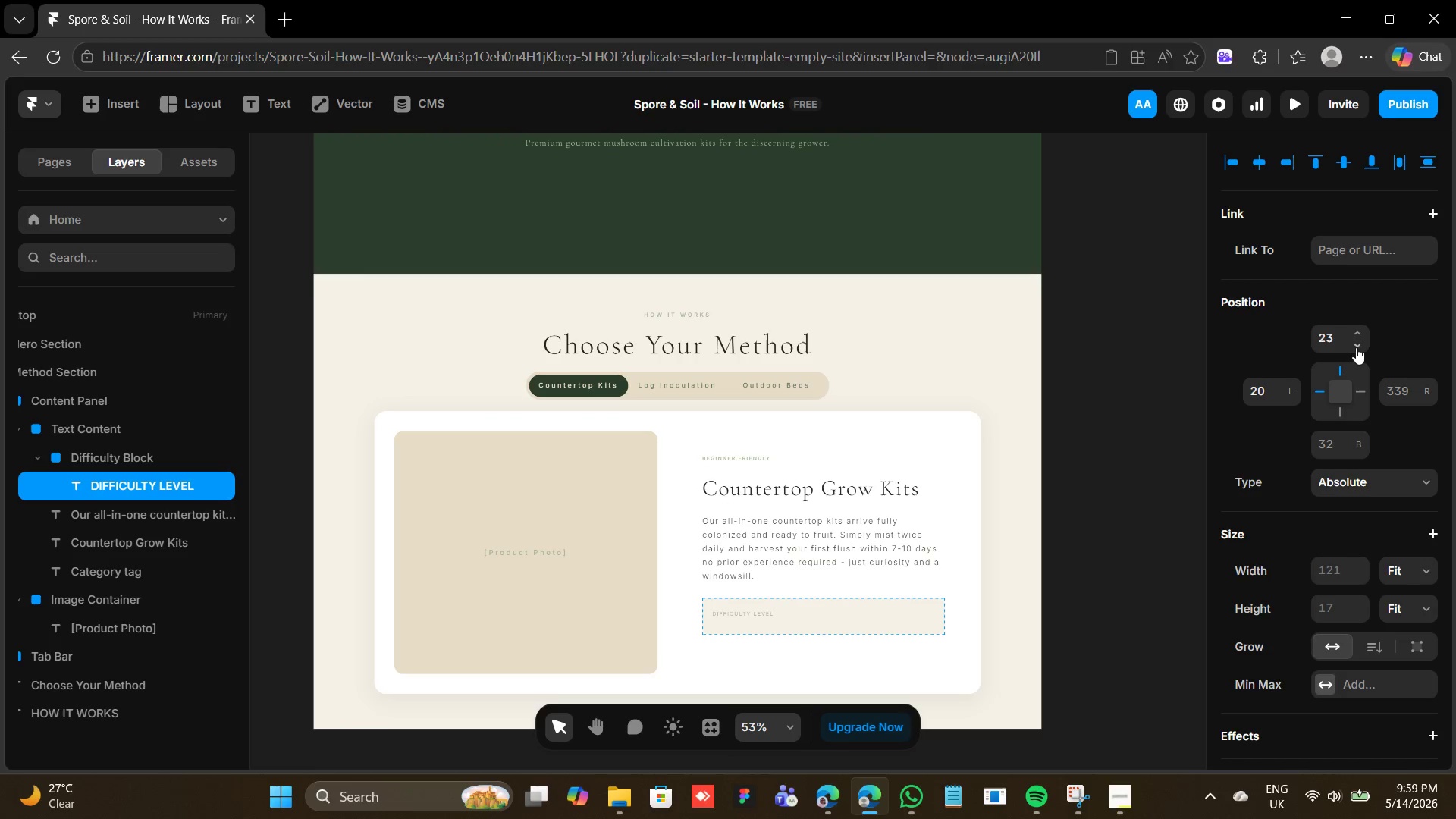 
double_click([1356, 347])
 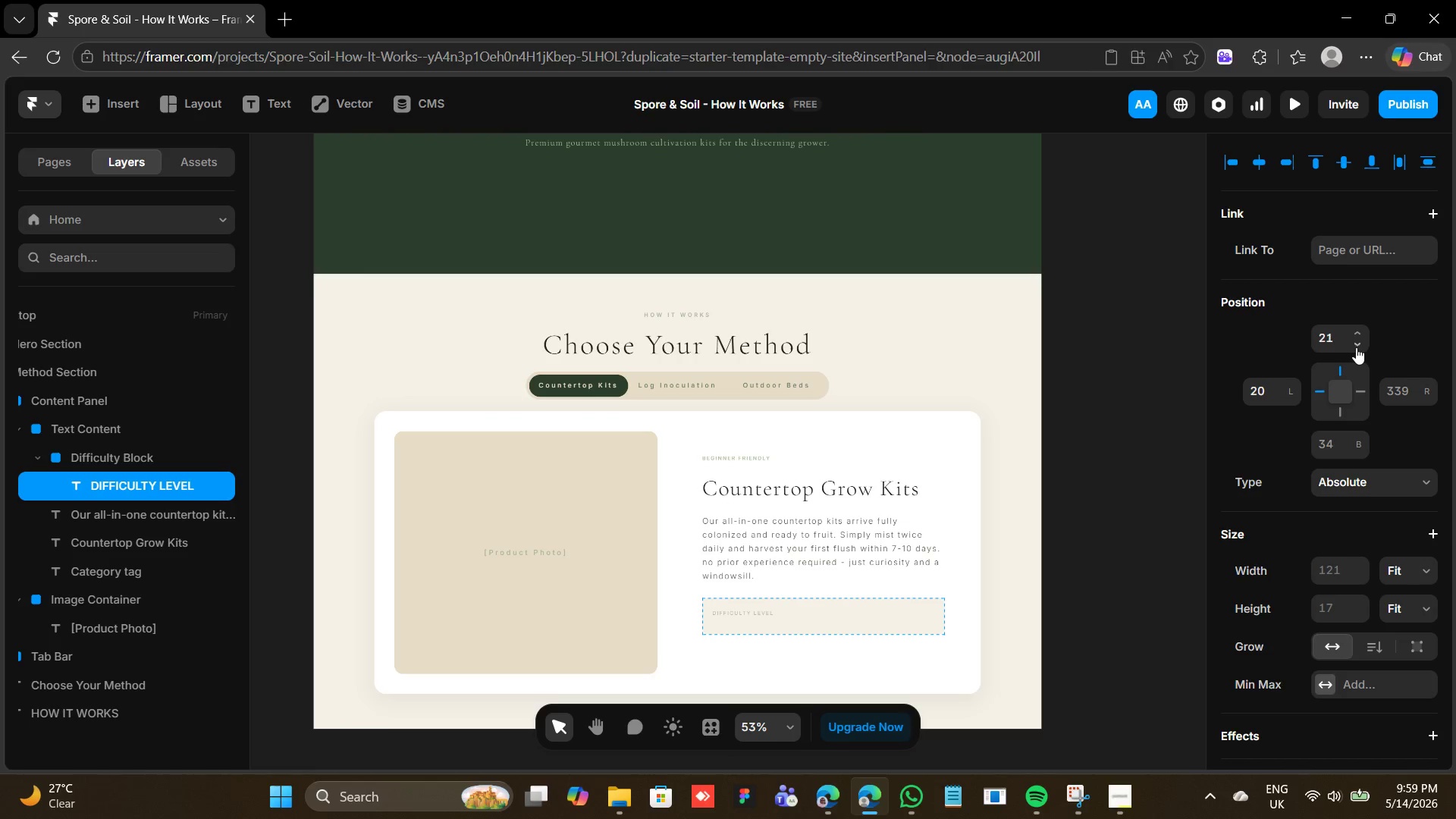 
triple_click([1356, 347])
 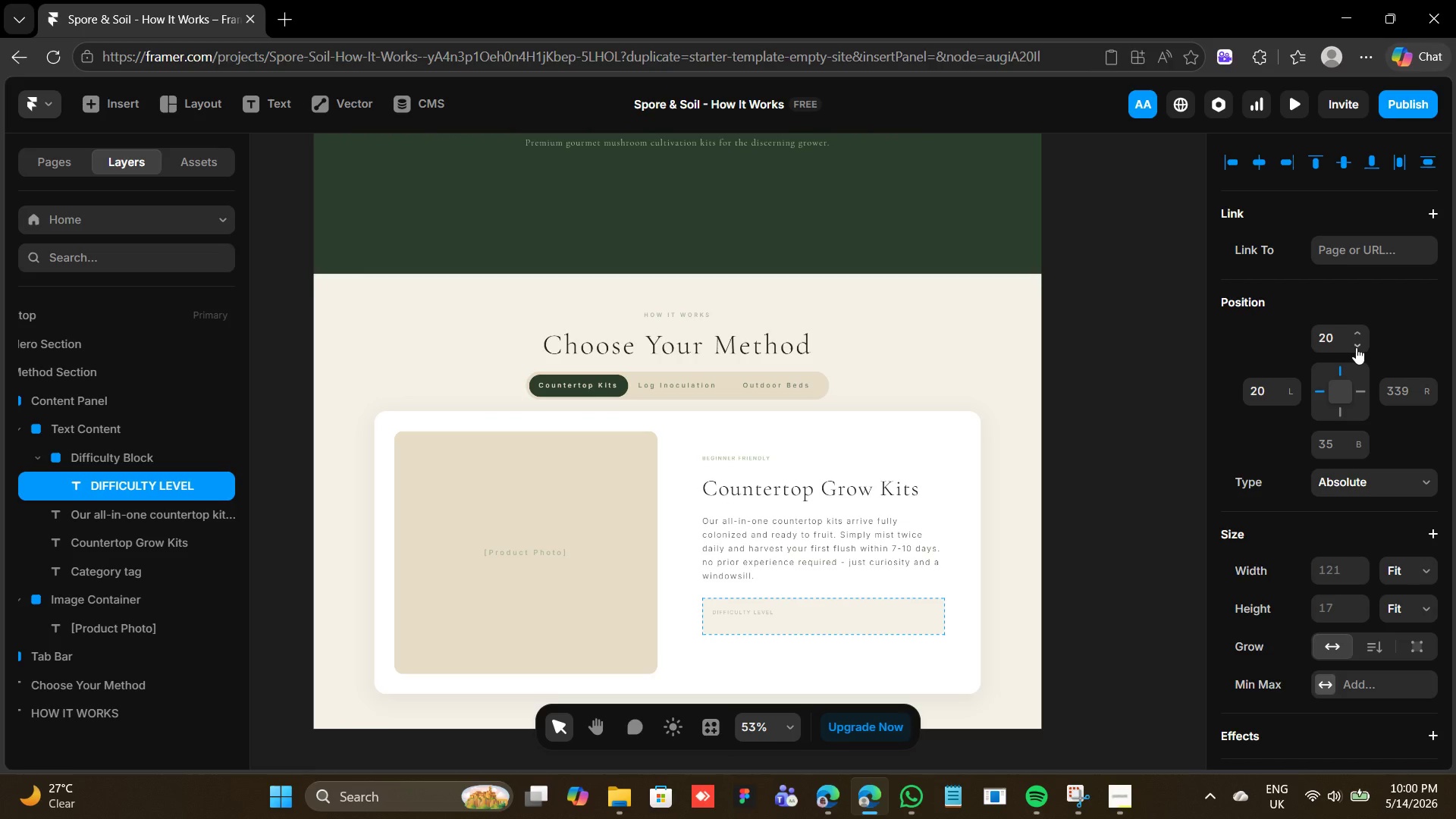 
double_click([1356, 347])
 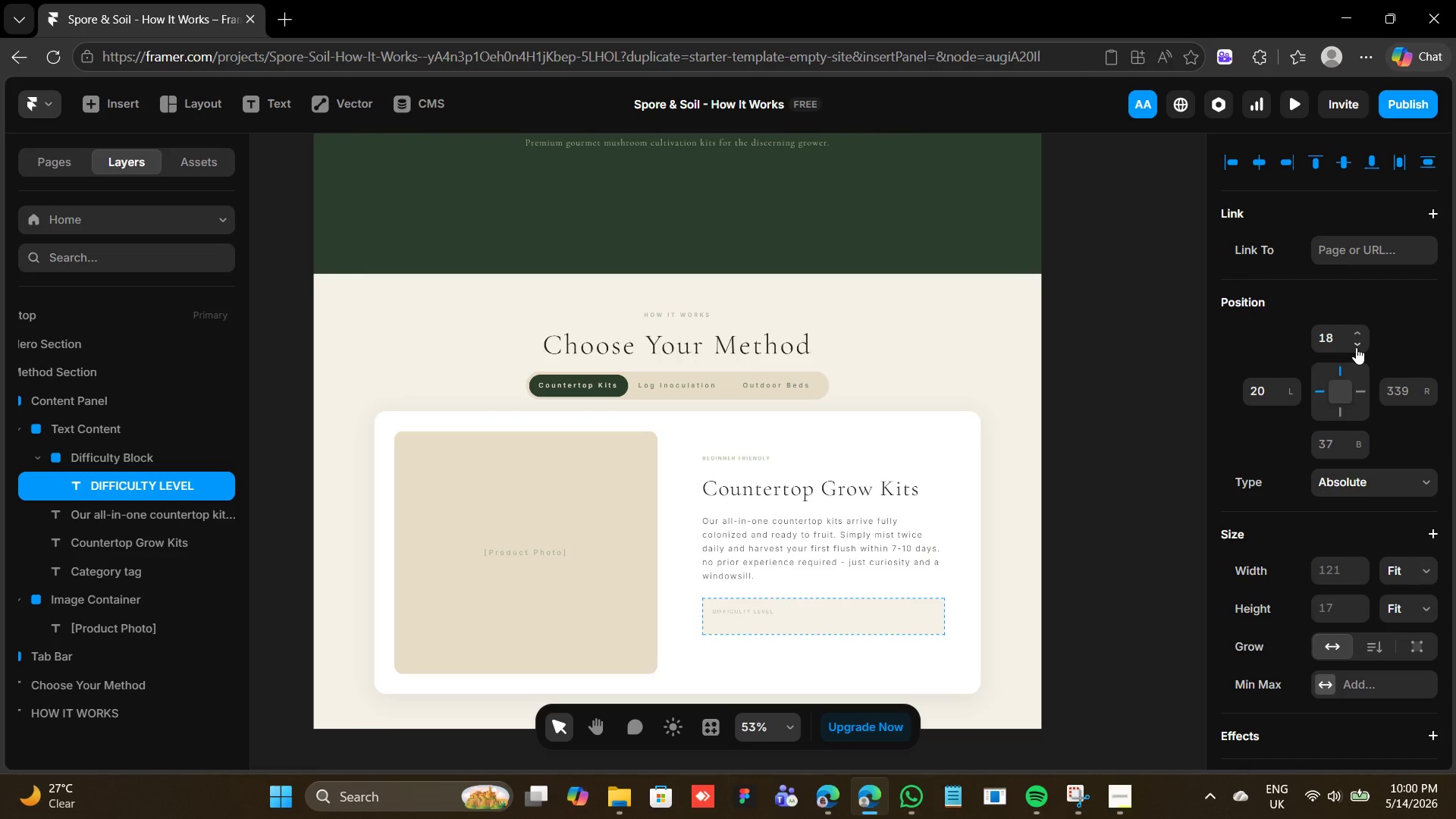 
triple_click([1356, 347])
 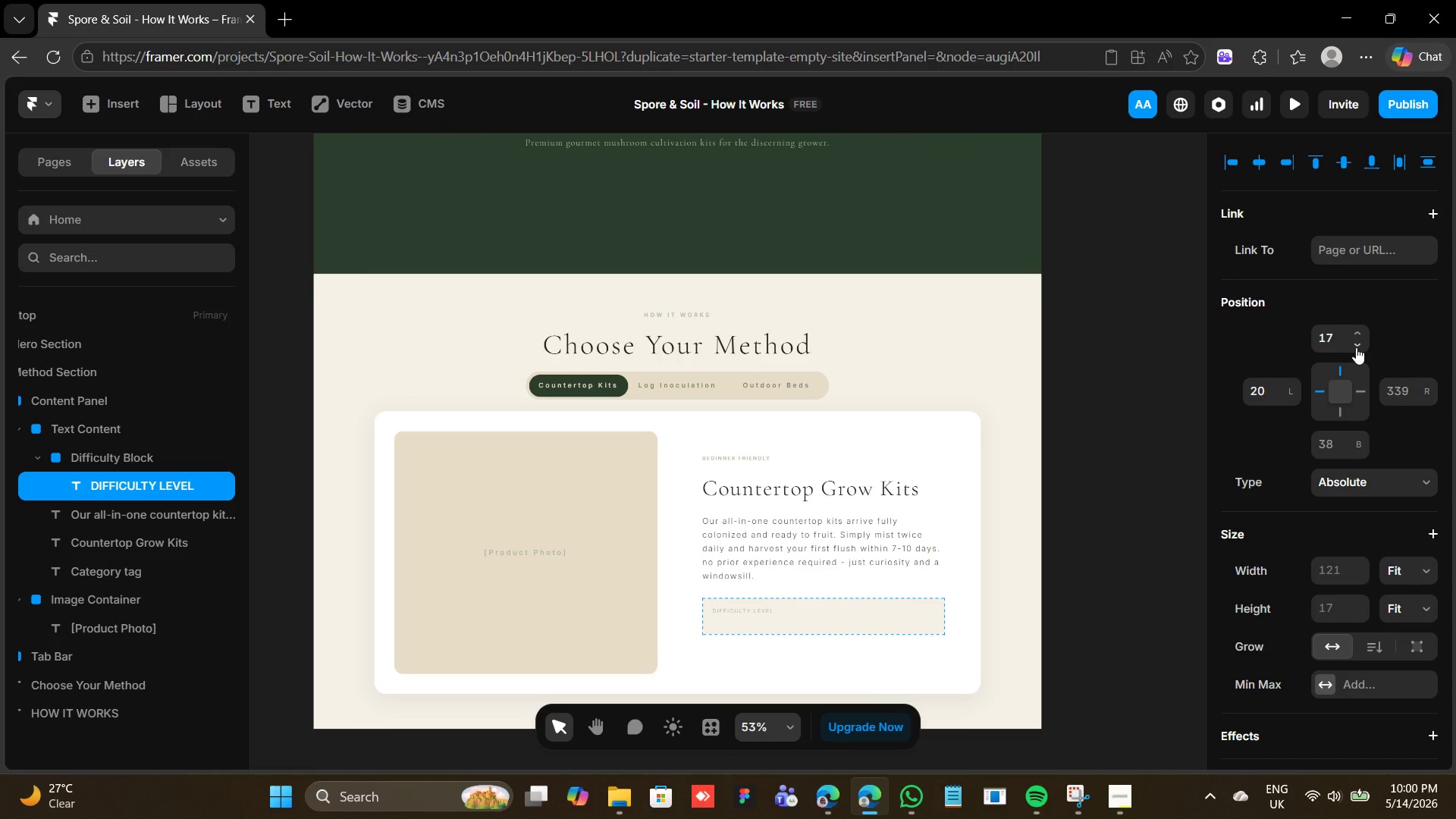 
triple_click([1356, 347])
 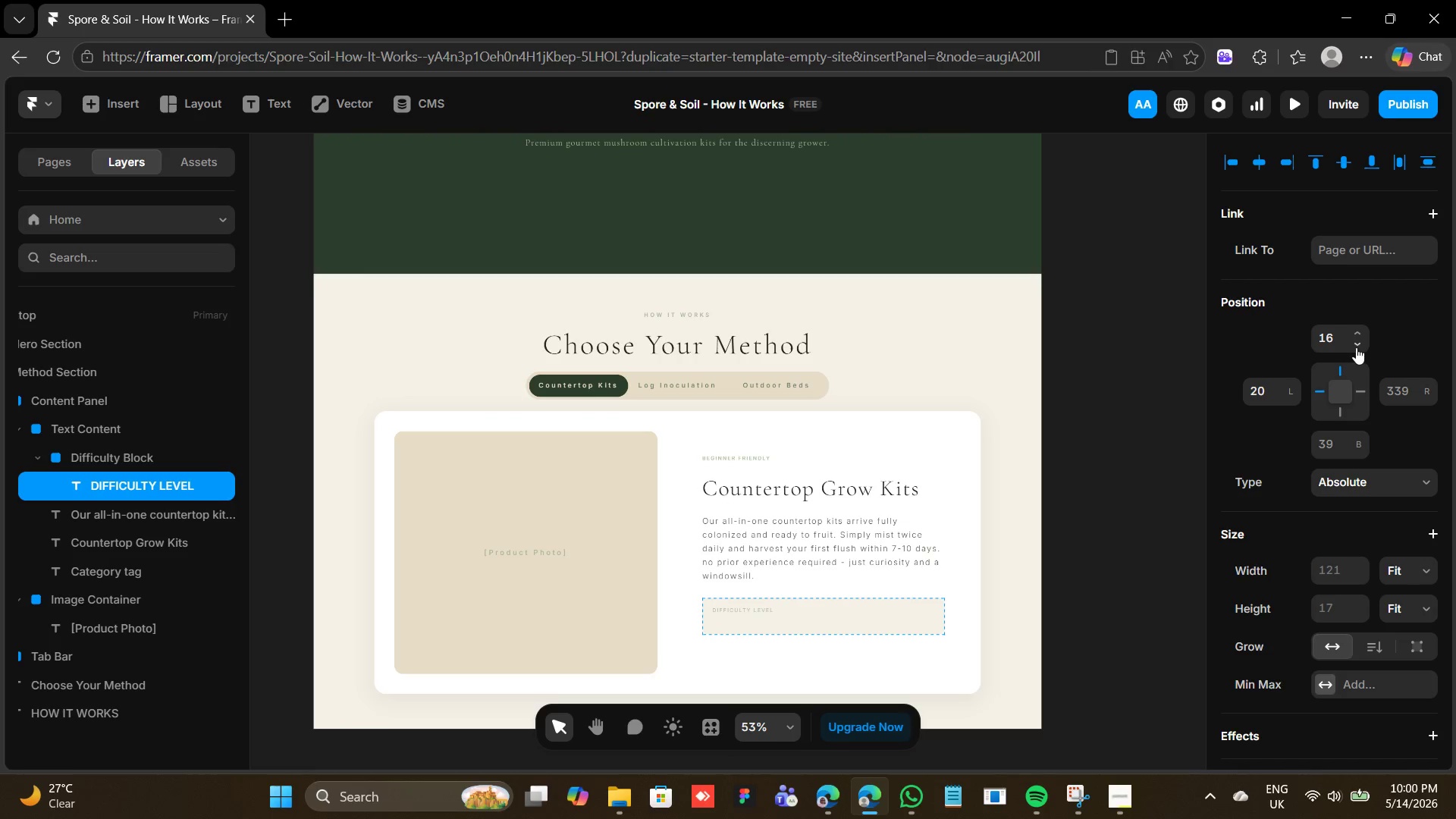 
triple_click([1356, 347])
 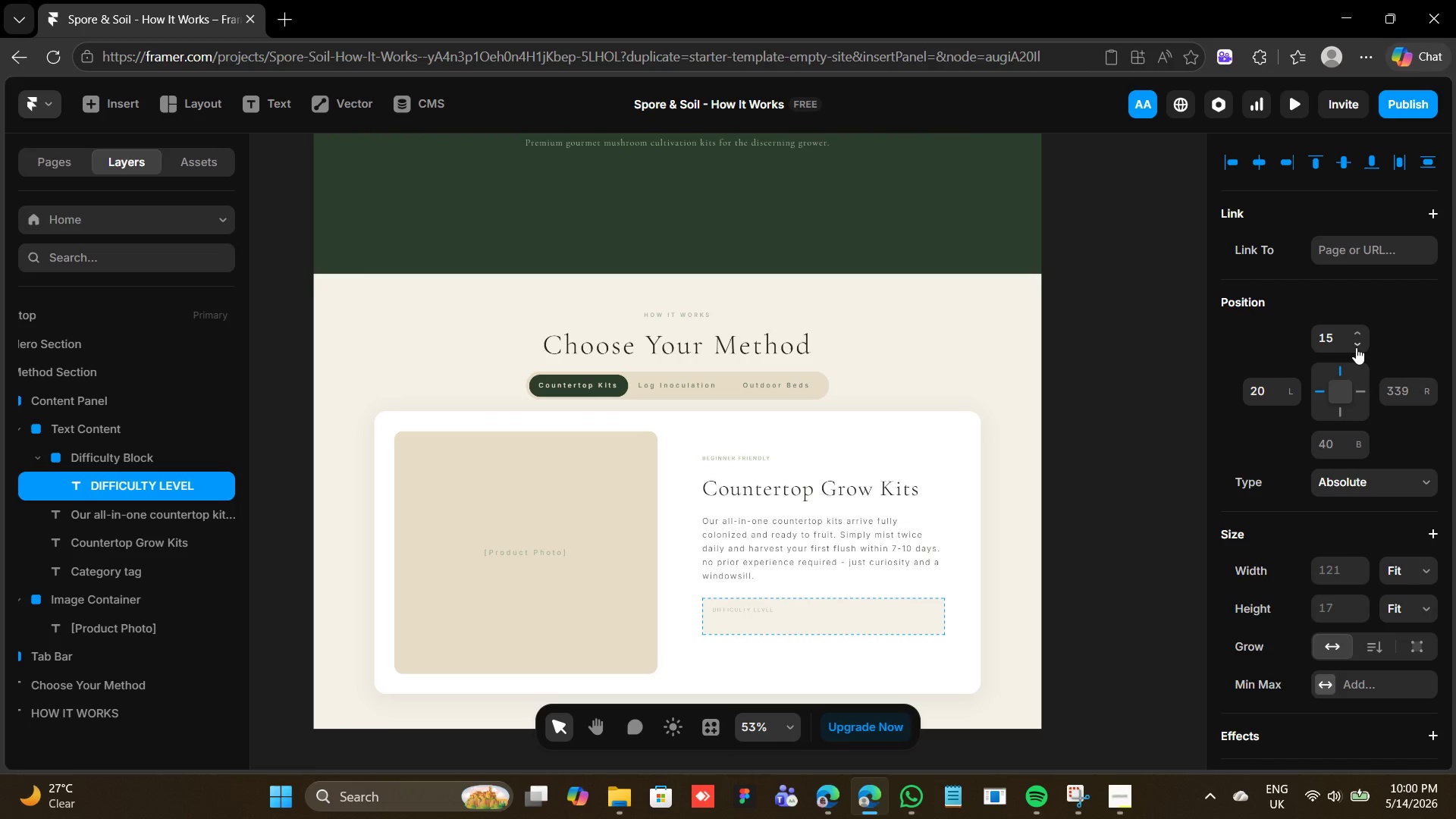 
left_click([1356, 347])
 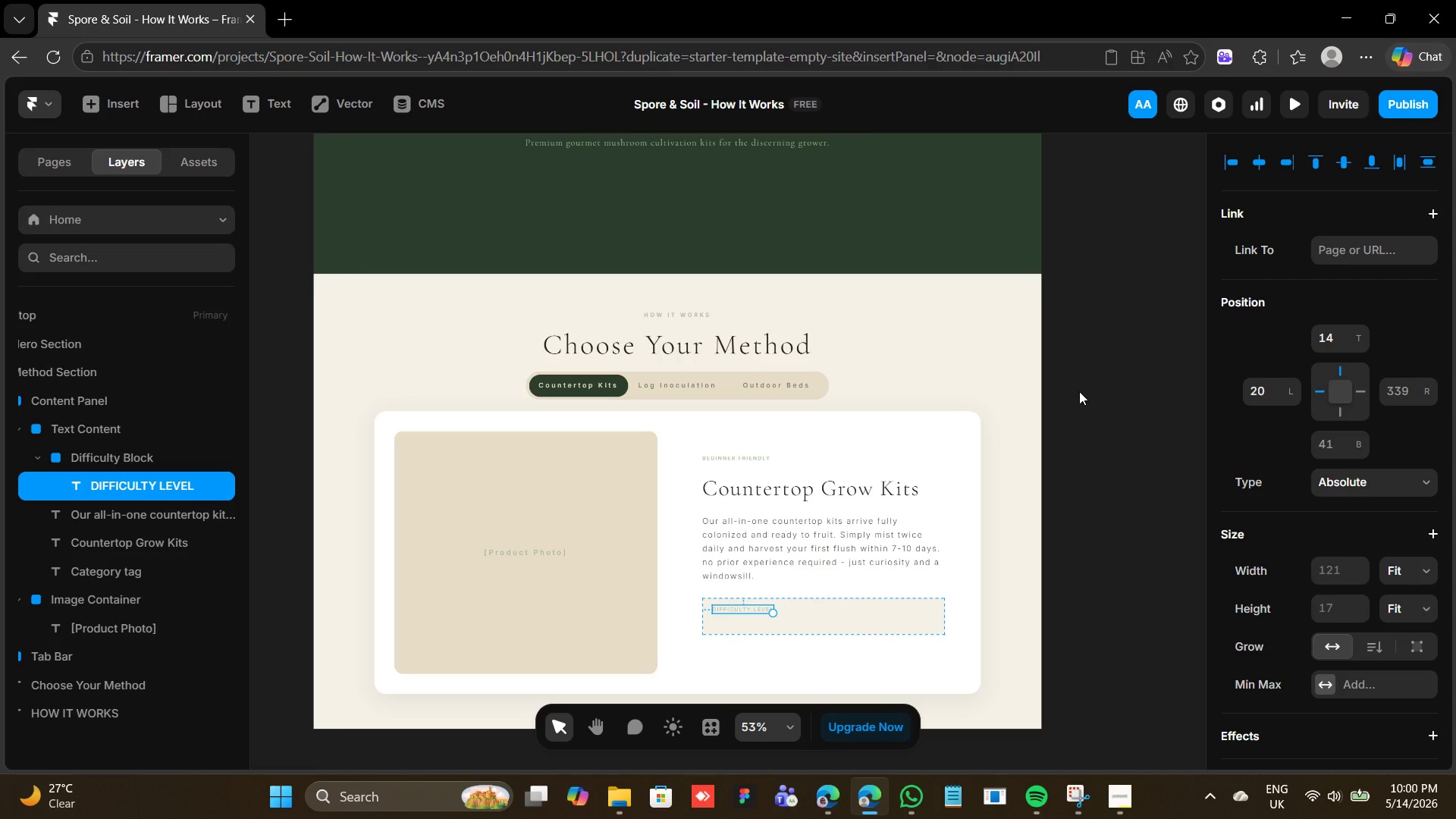 
wait(57.09)
 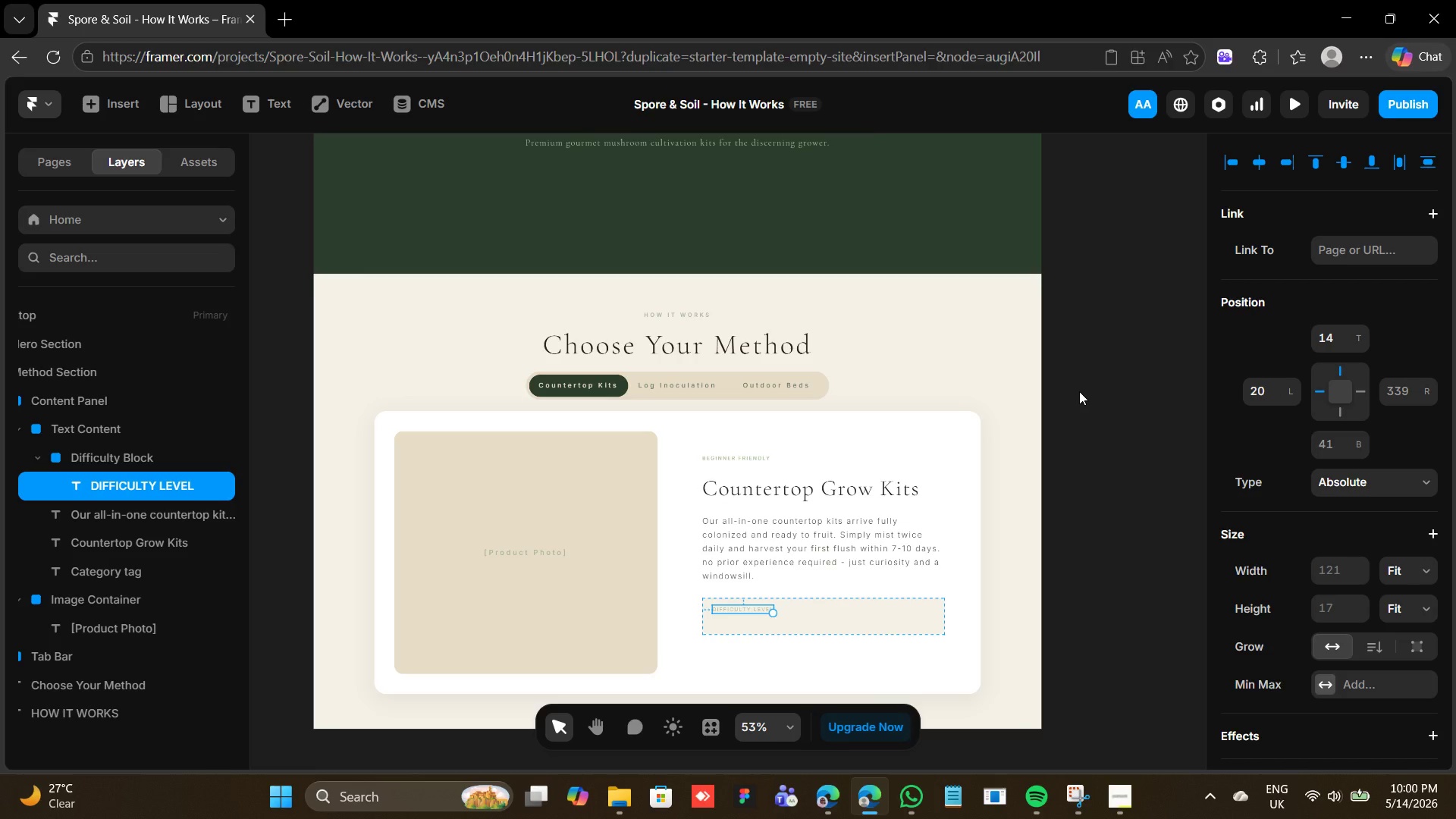 
key(ArrowDown)
 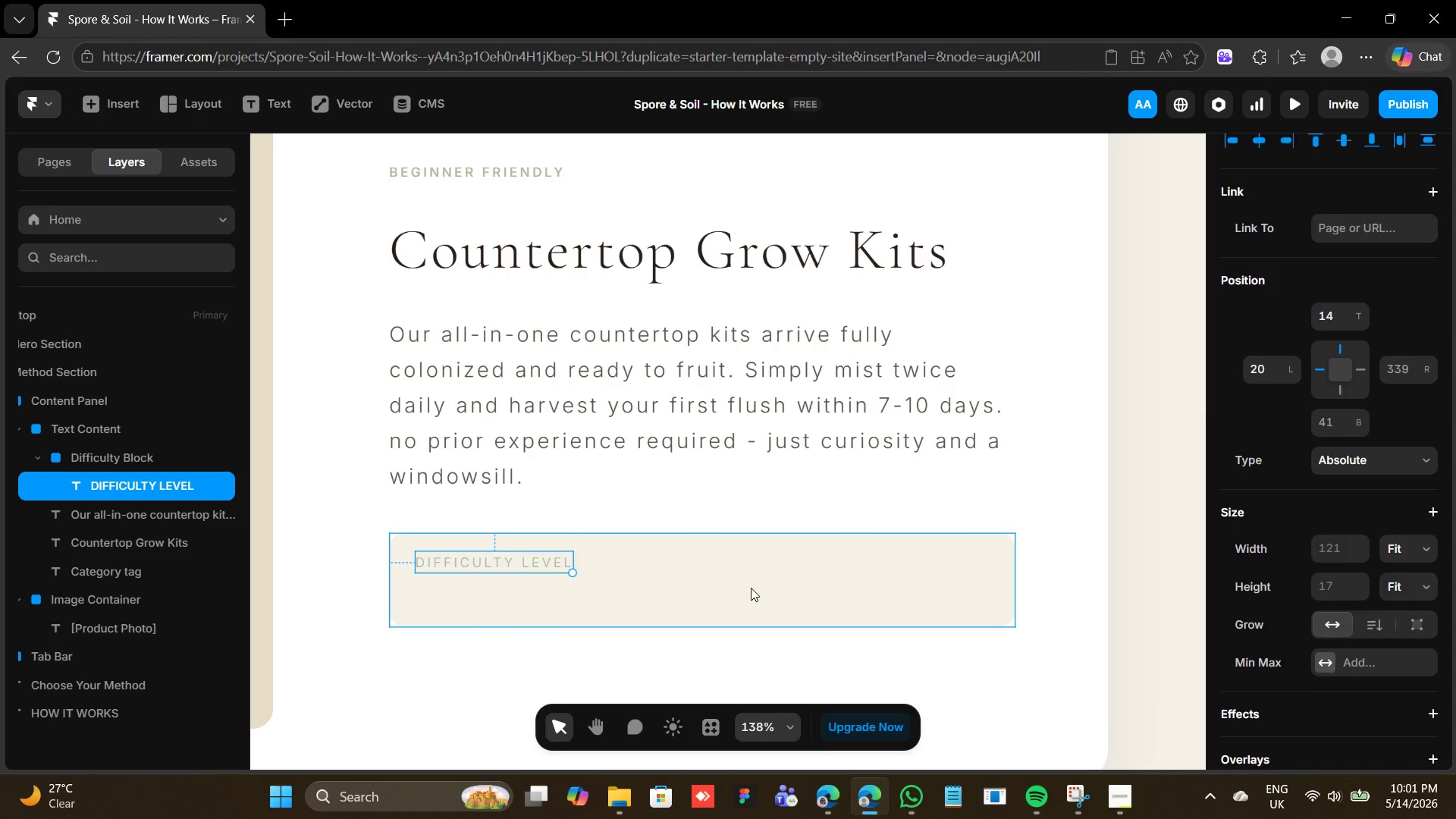 
key(ArrowUp)
 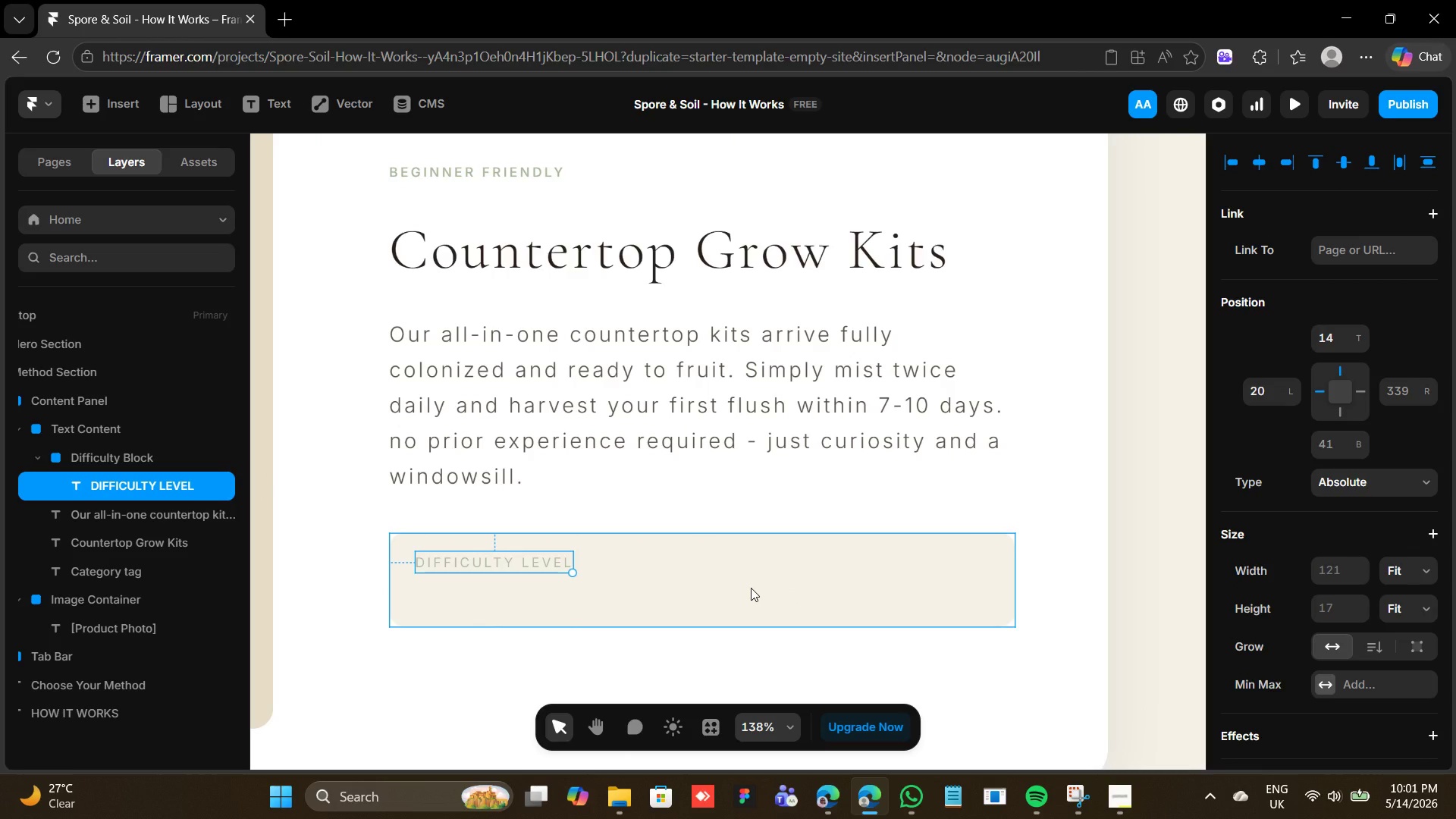 
key(ArrowUp)
 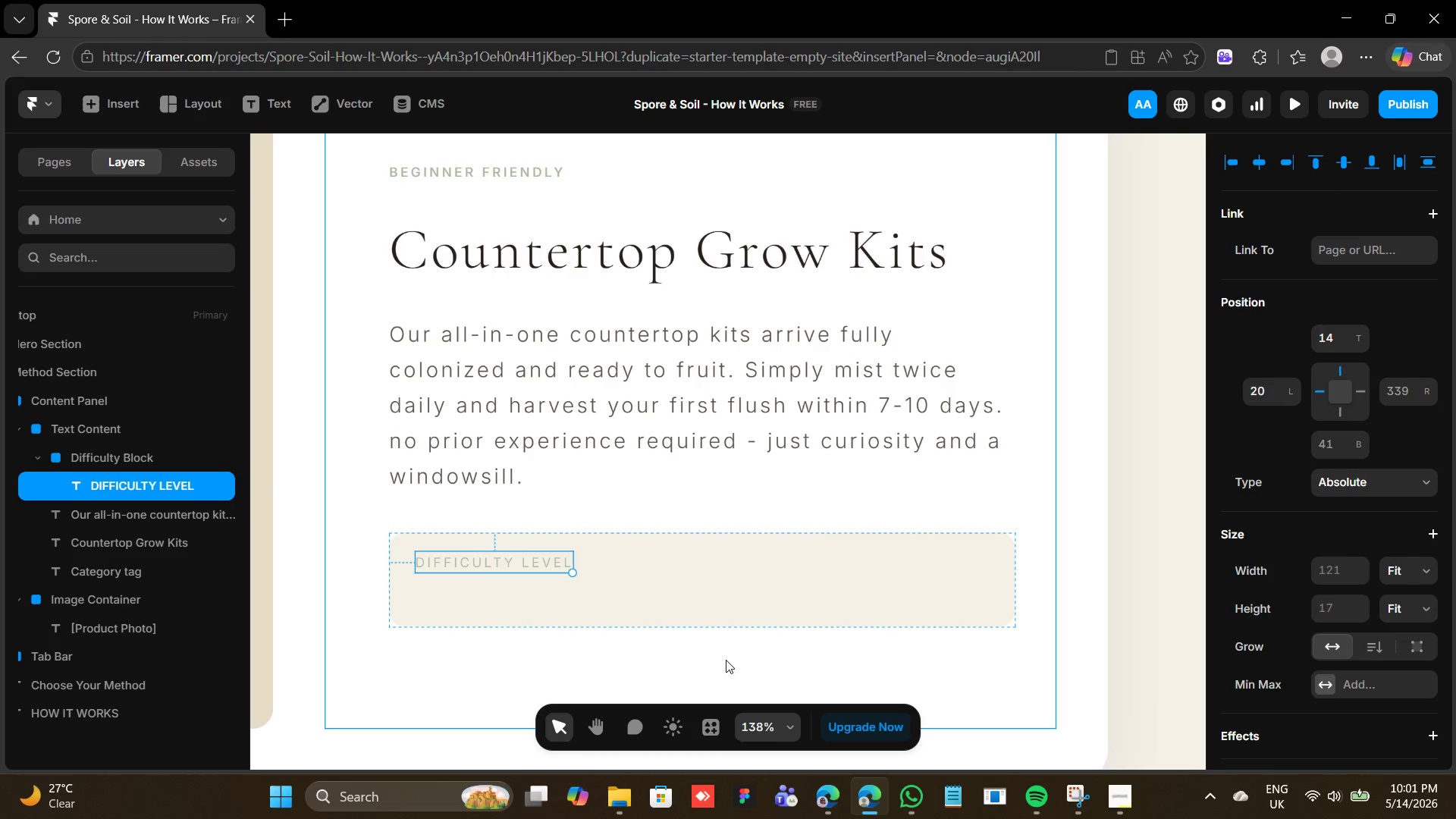 
left_click([711, 615])
 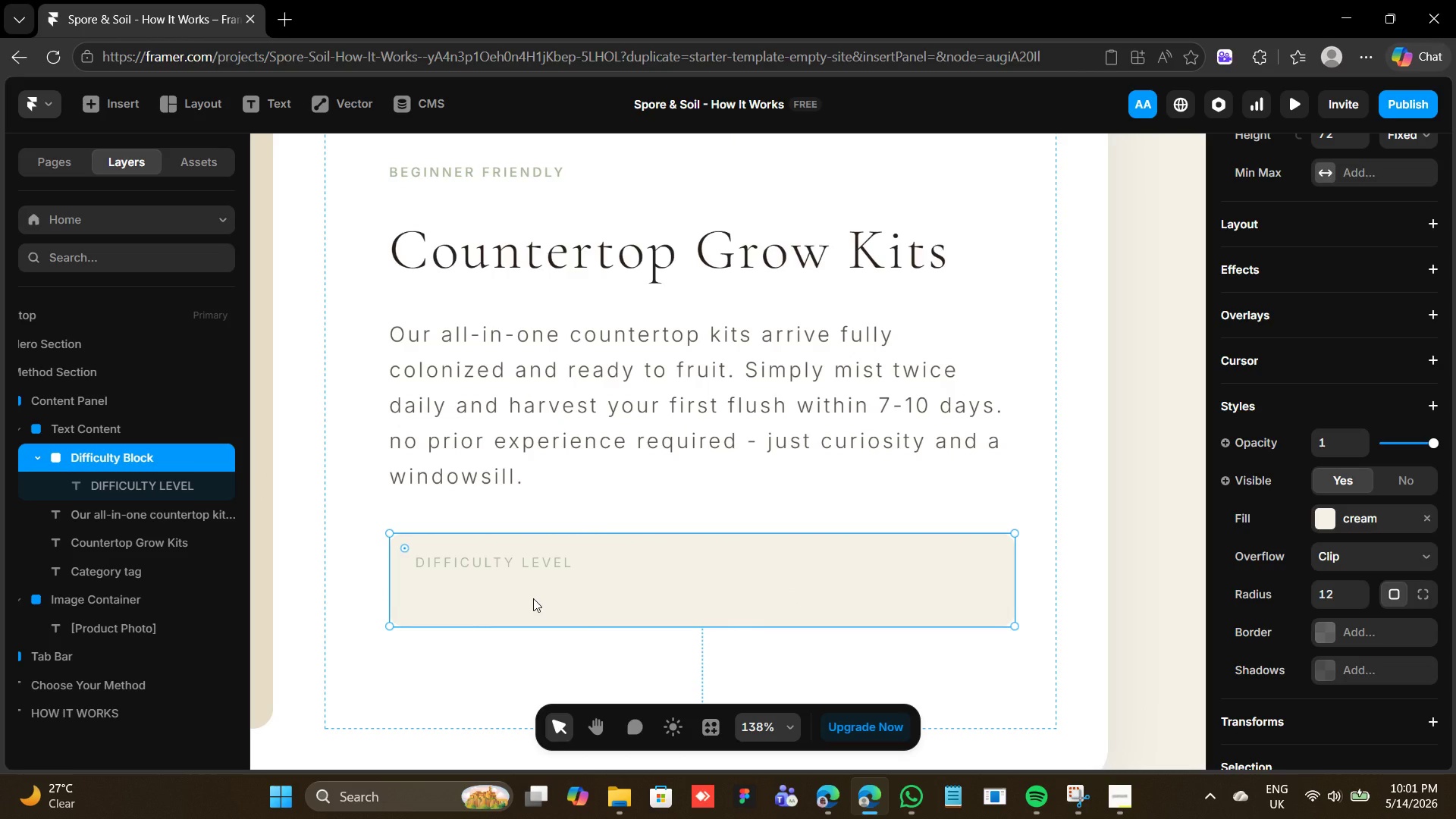 
key(T)
 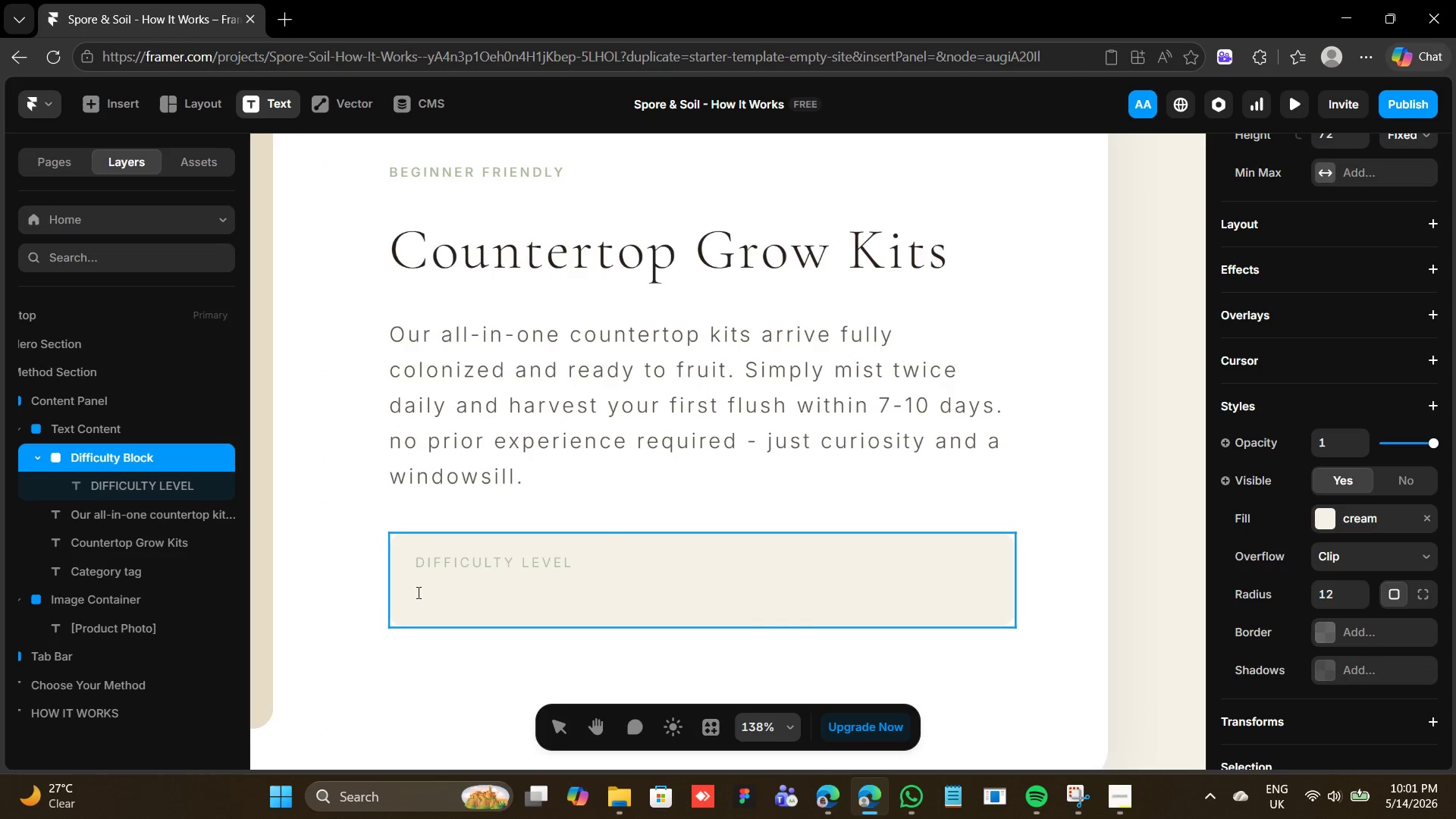 
left_click([419, 592])
 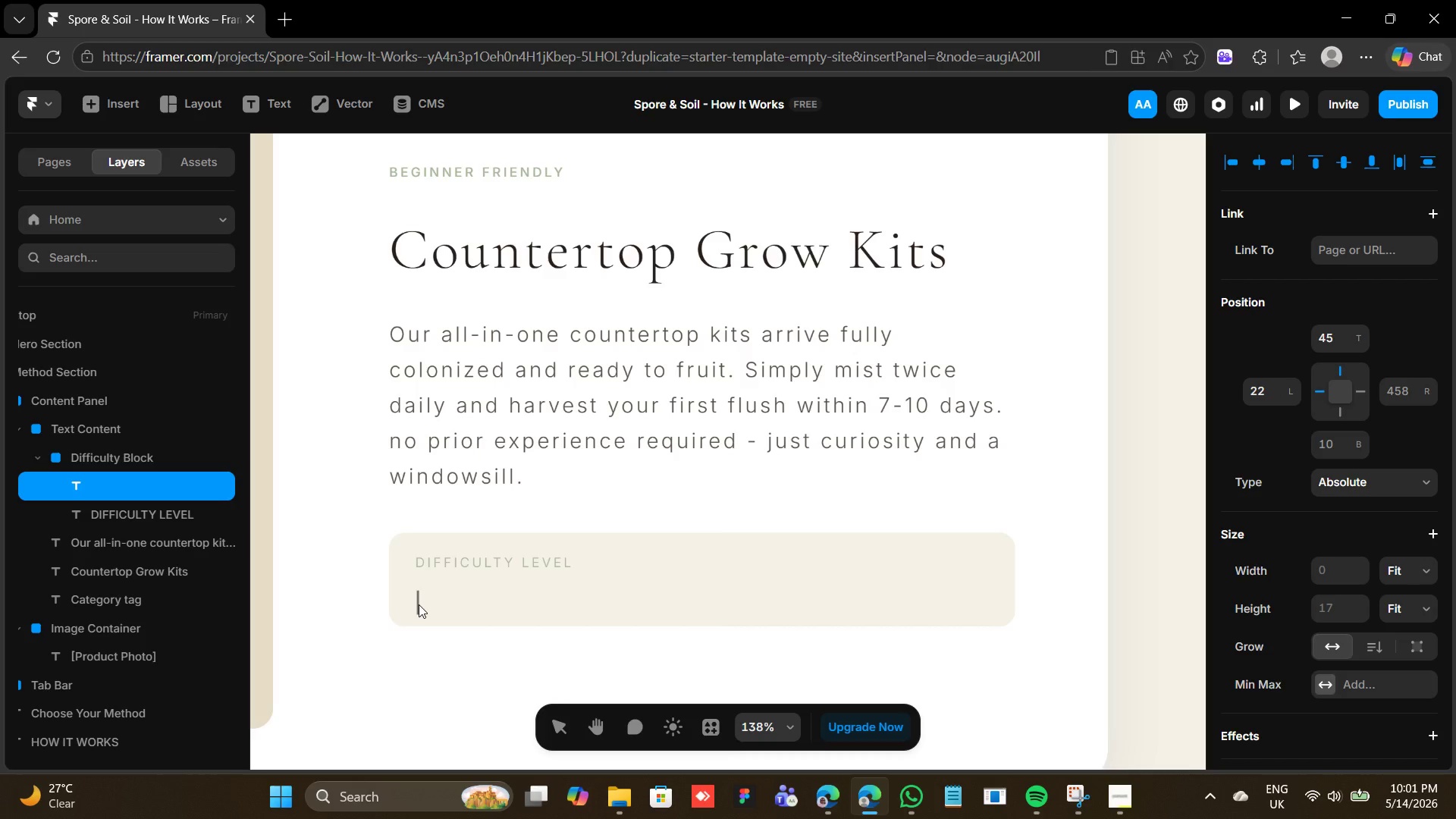 
type(Easy)
 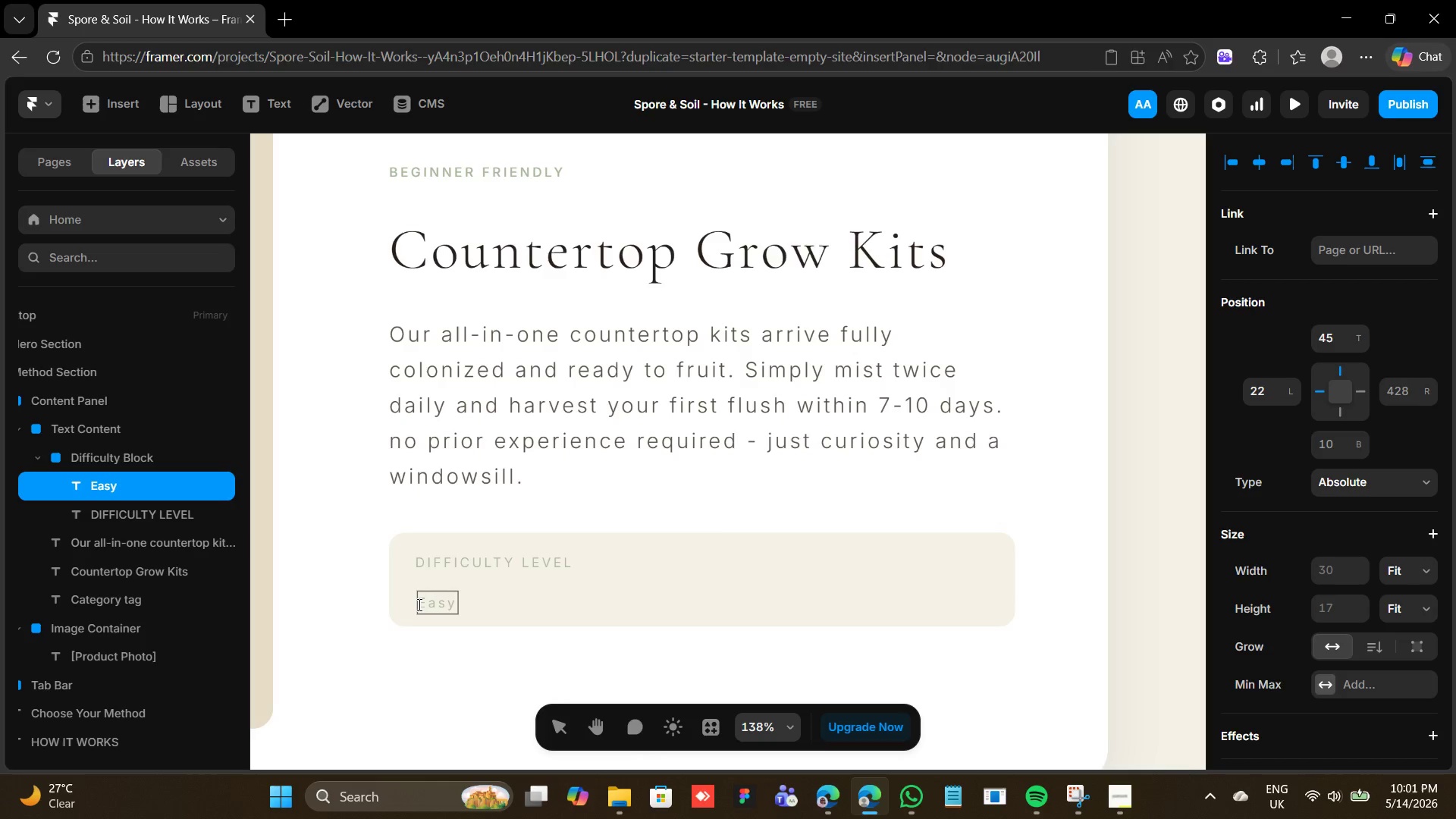 
wait(17.12)
 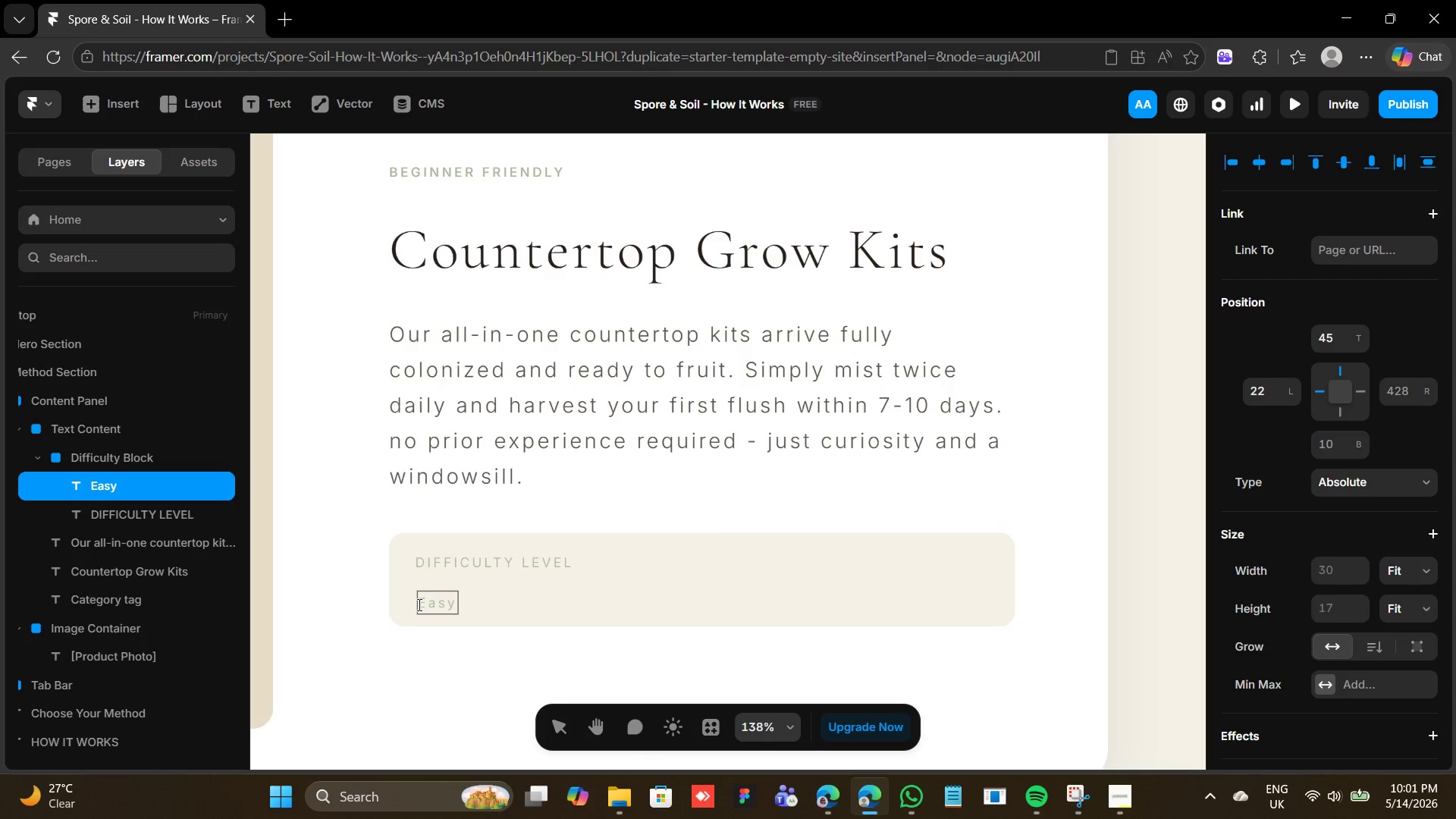 
left_click([506, 622])
 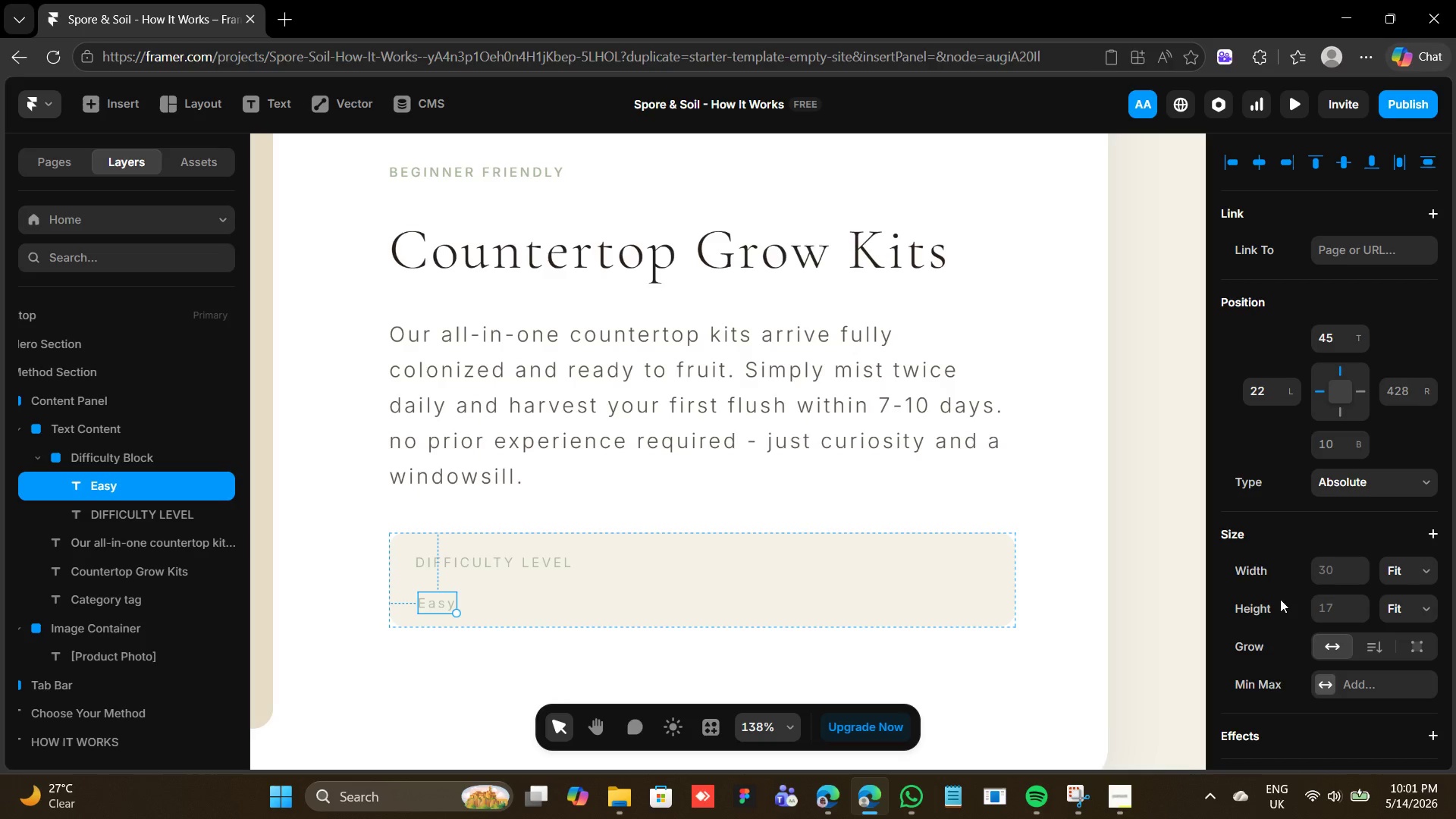 
scroll: coordinate [1323, 598], scroll_direction: down, amount: 8.0
 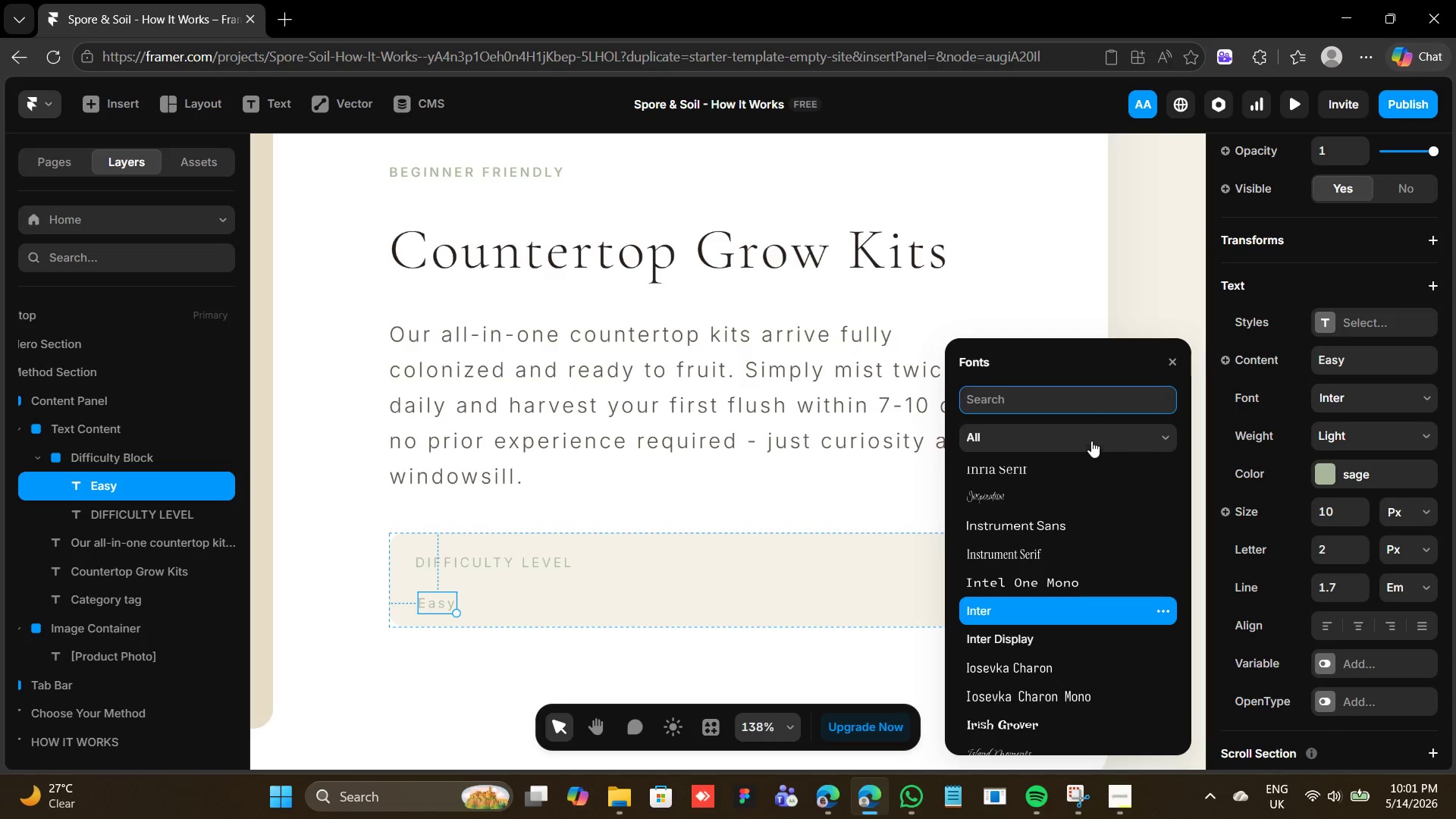 
left_click([1094, 404])
 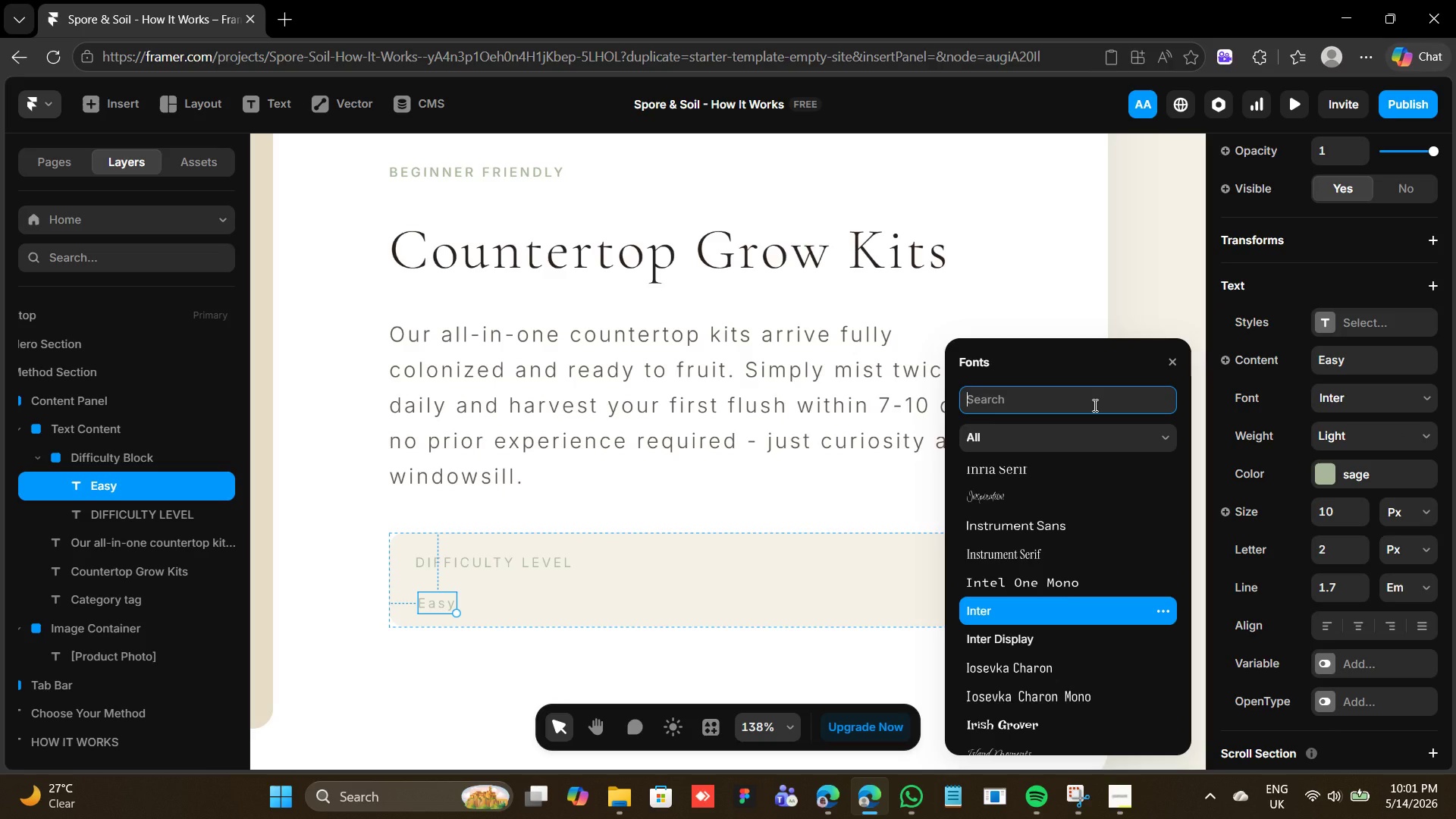 
type(cor)
 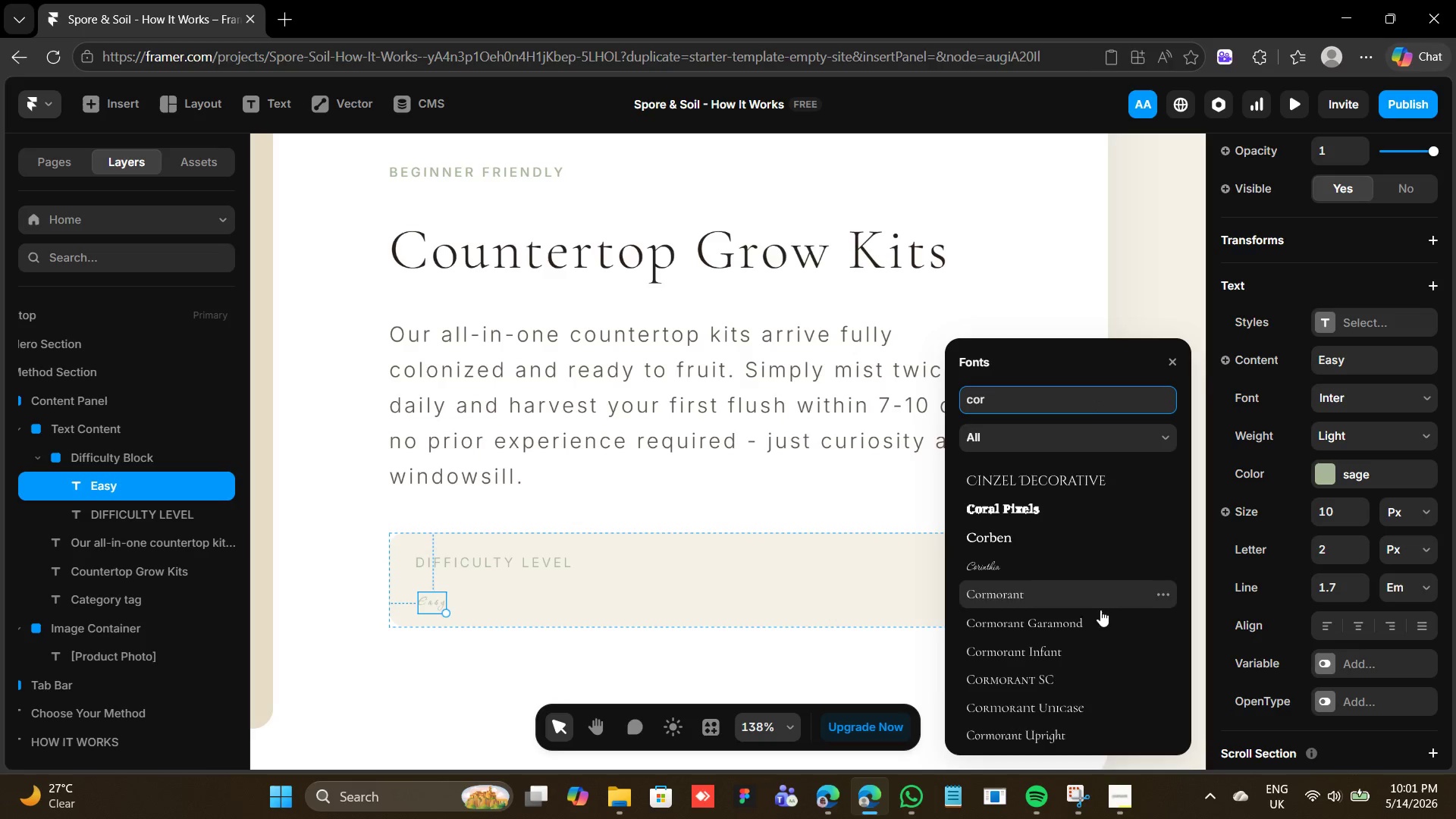 
left_click([1075, 622])
 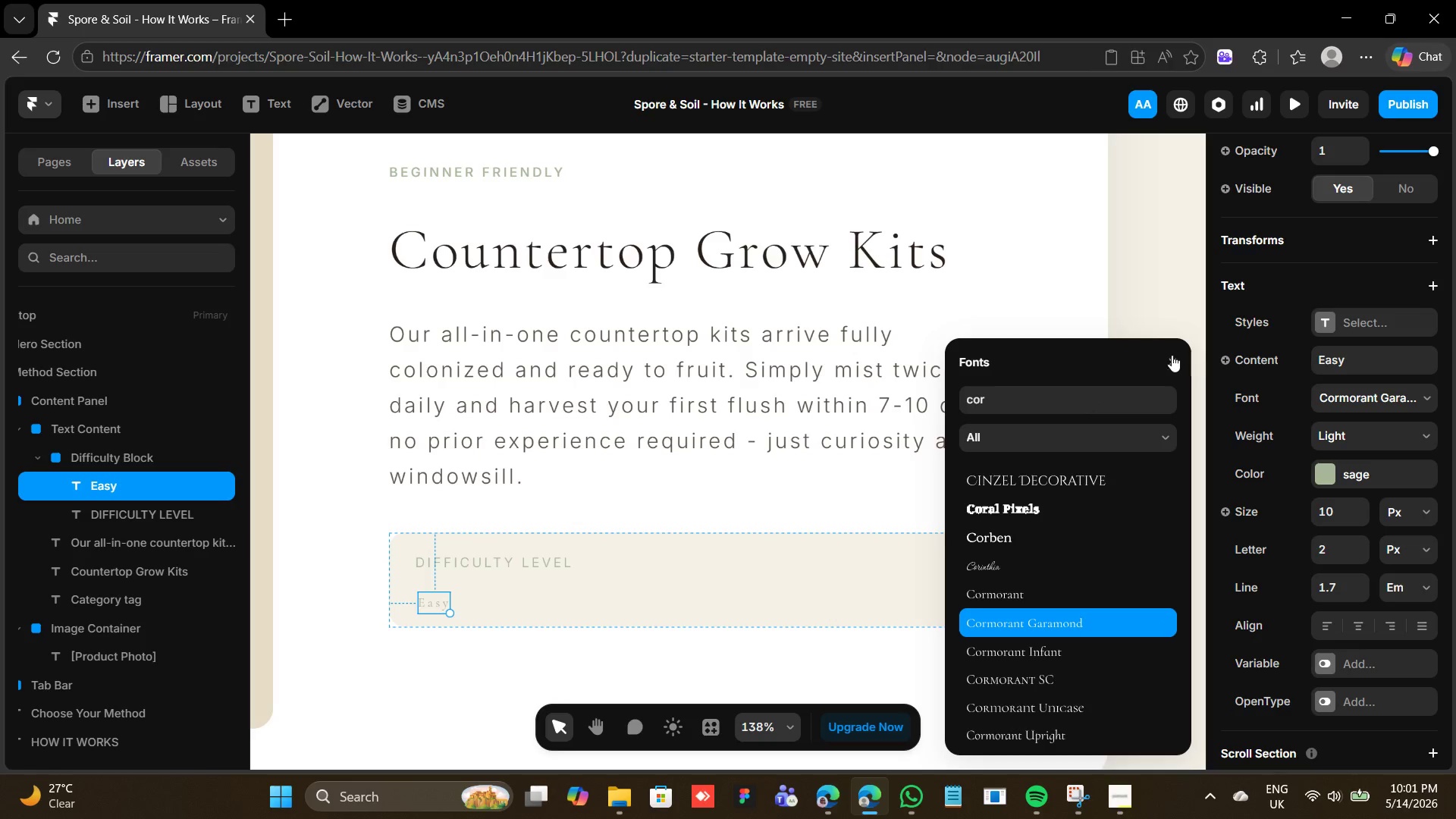 
left_click([1172, 355])
 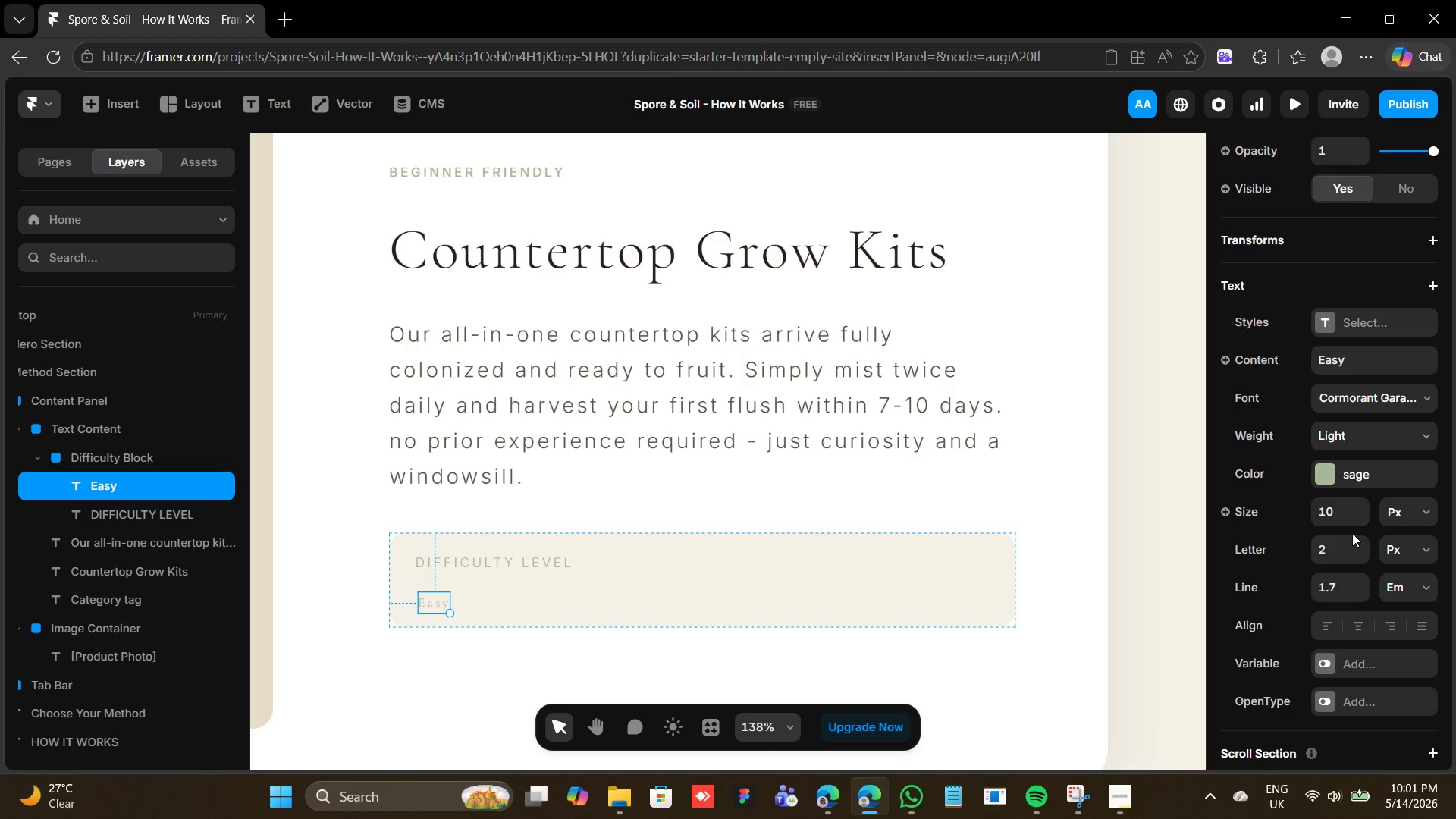 
wait(6.5)
 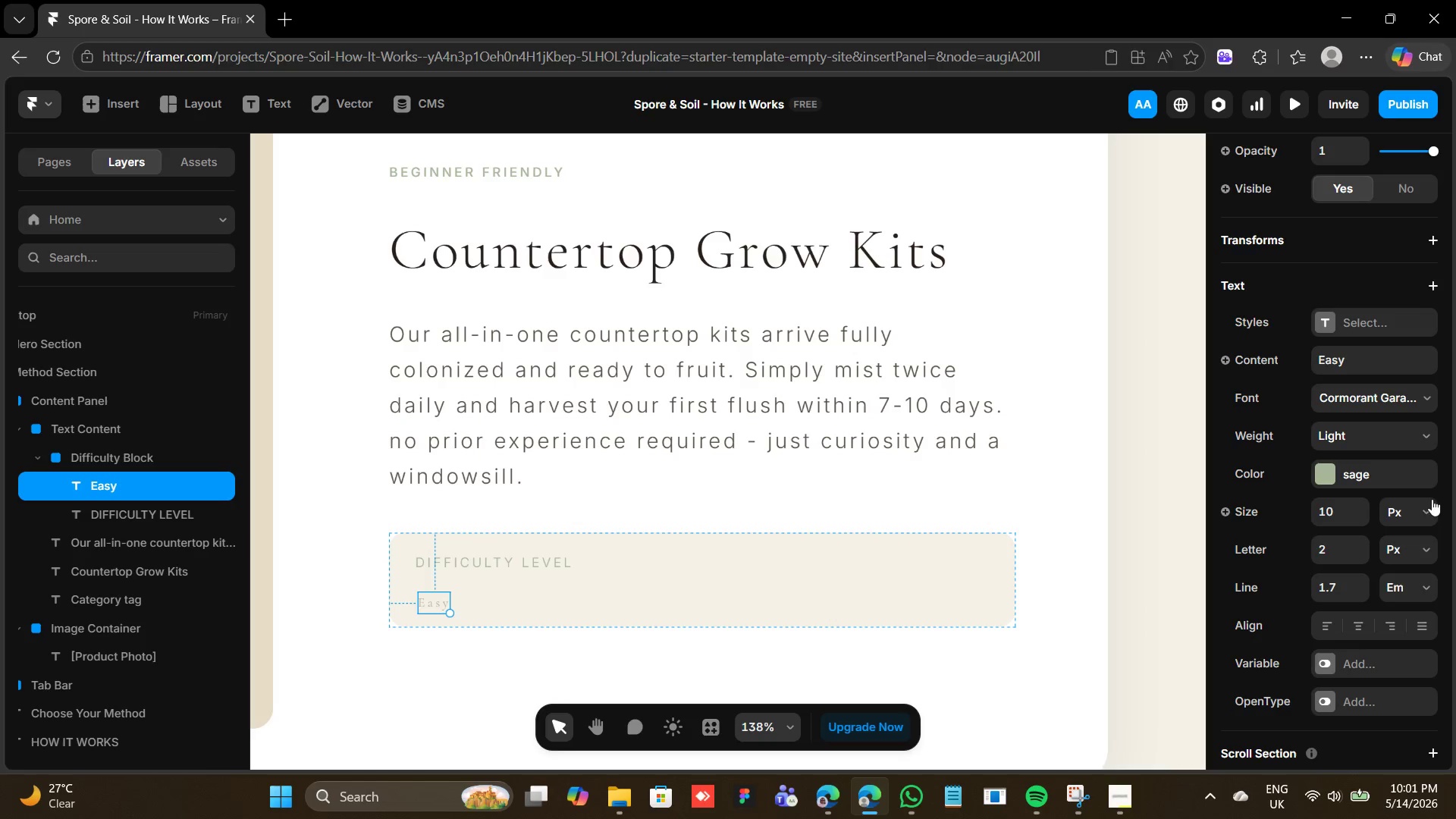 
left_click([1360, 576])
 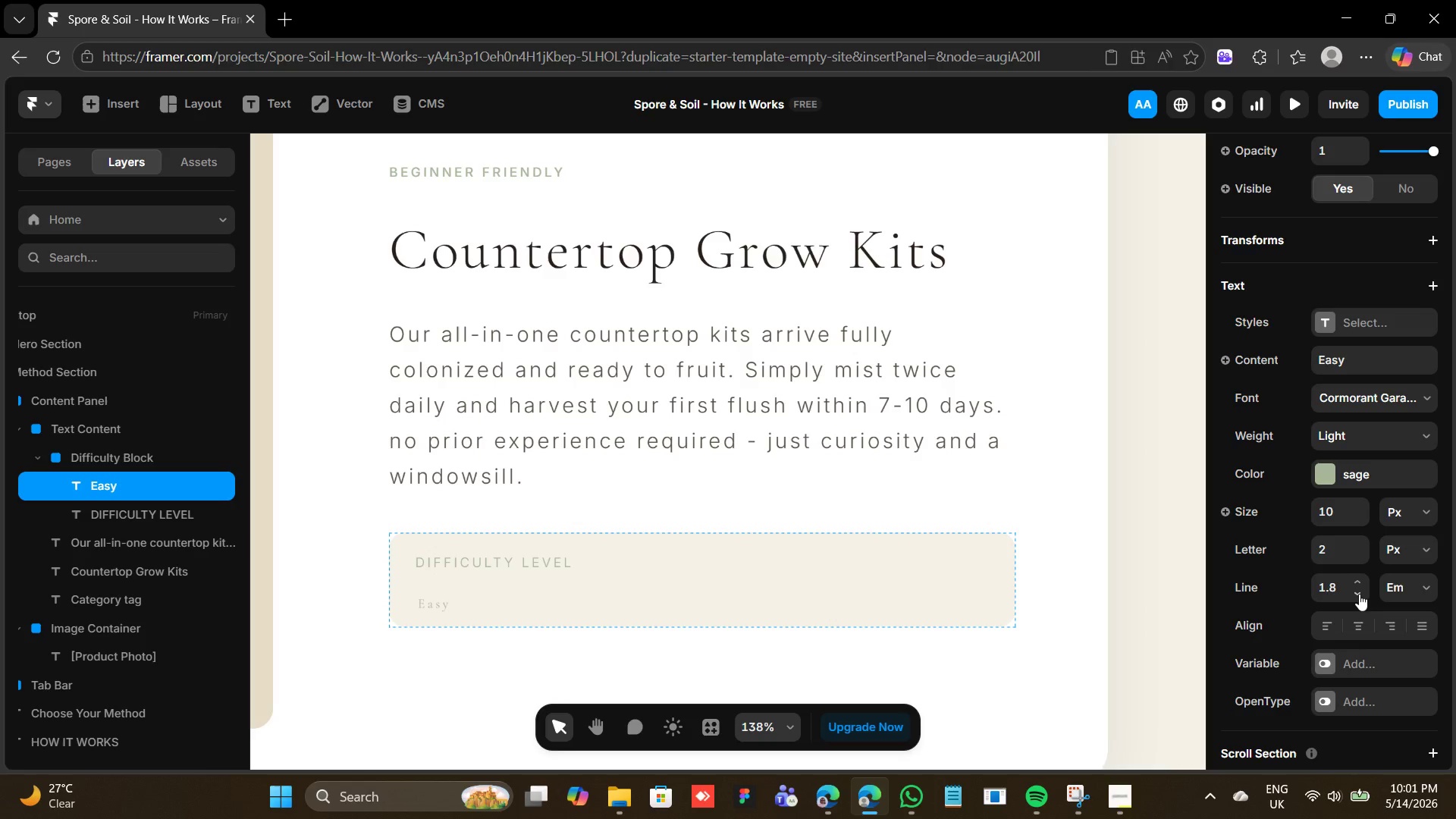 
left_click([1359, 594])
 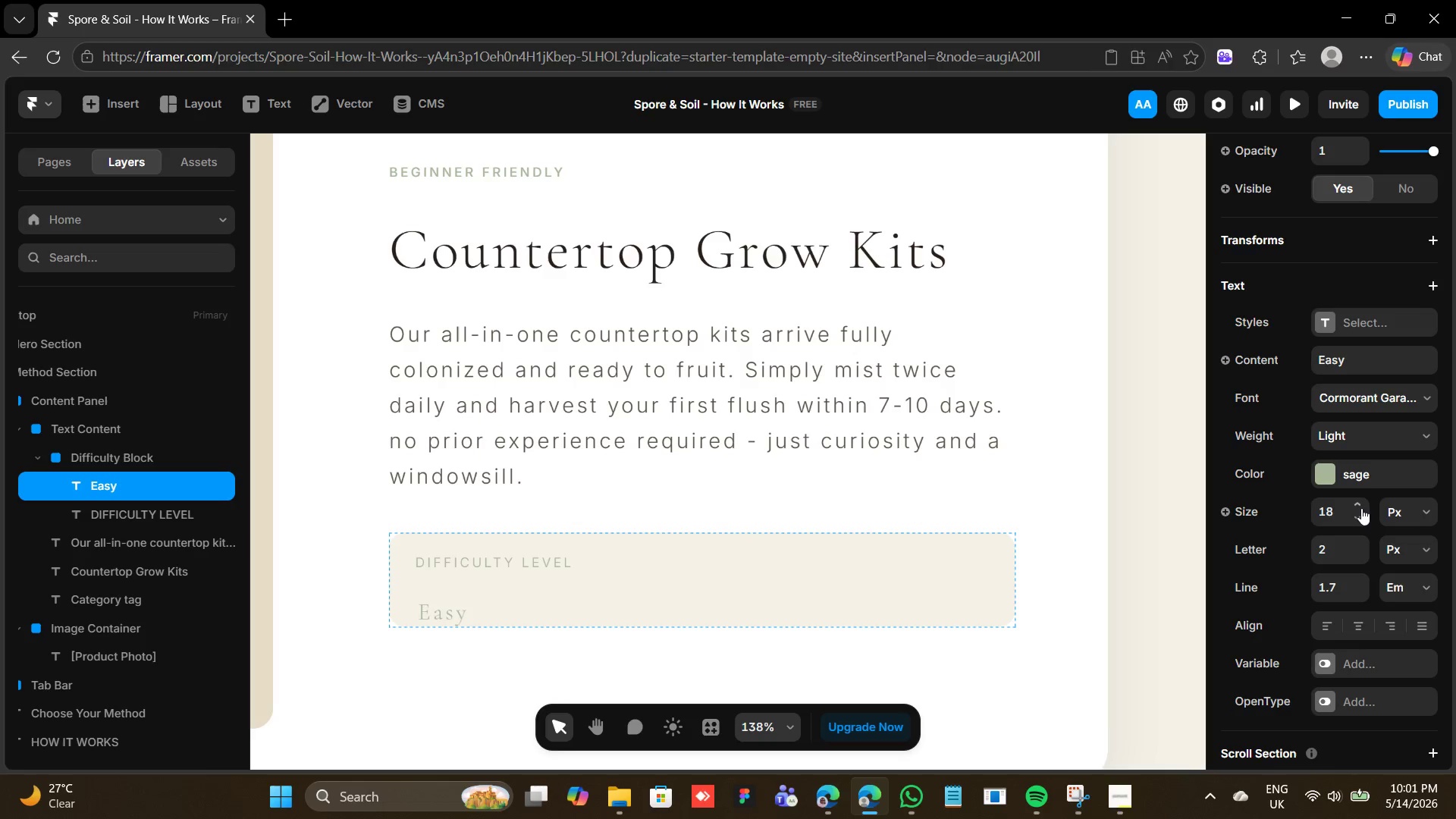 
left_click([1361, 507])
 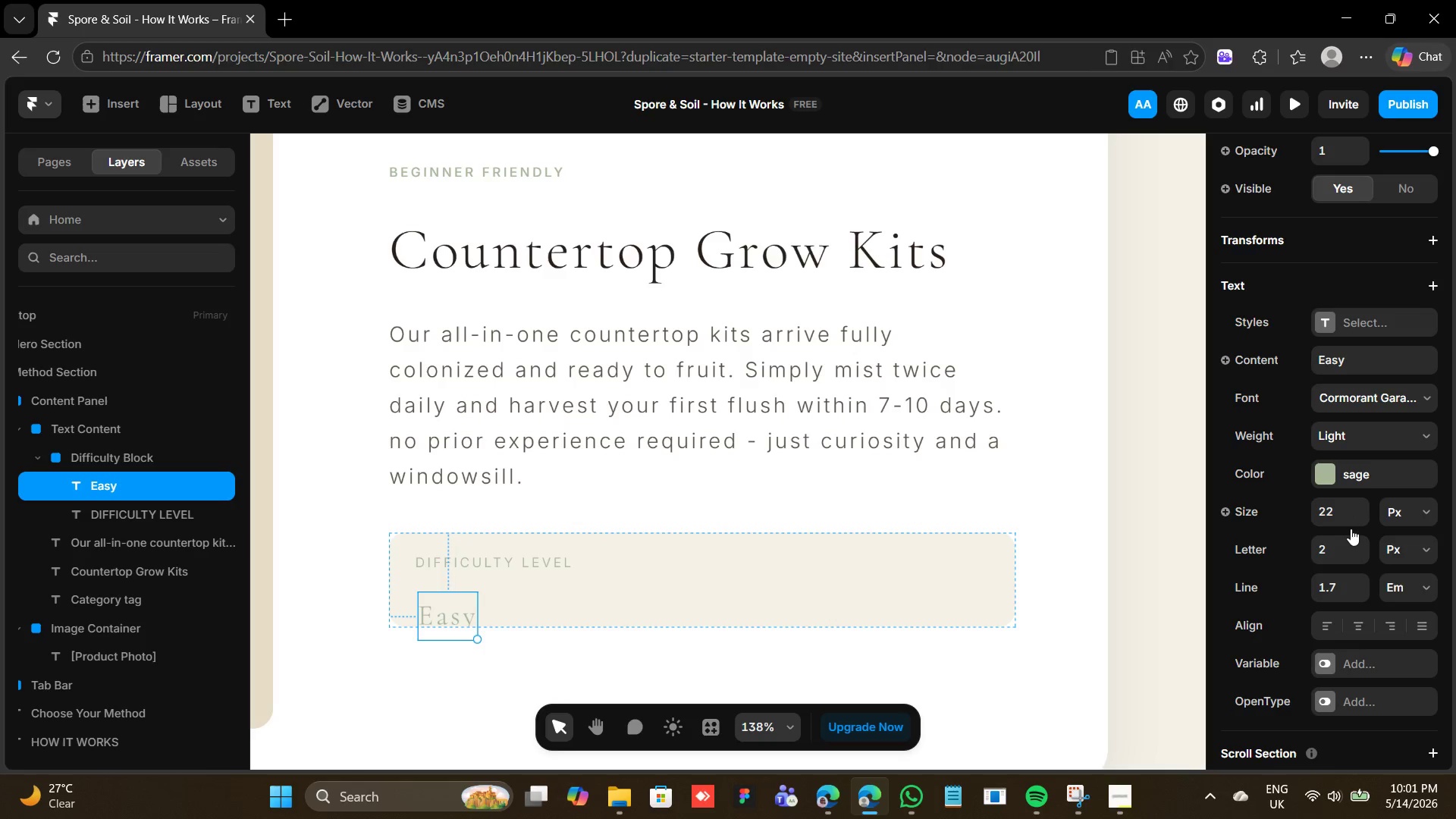 
wait(5.02)
 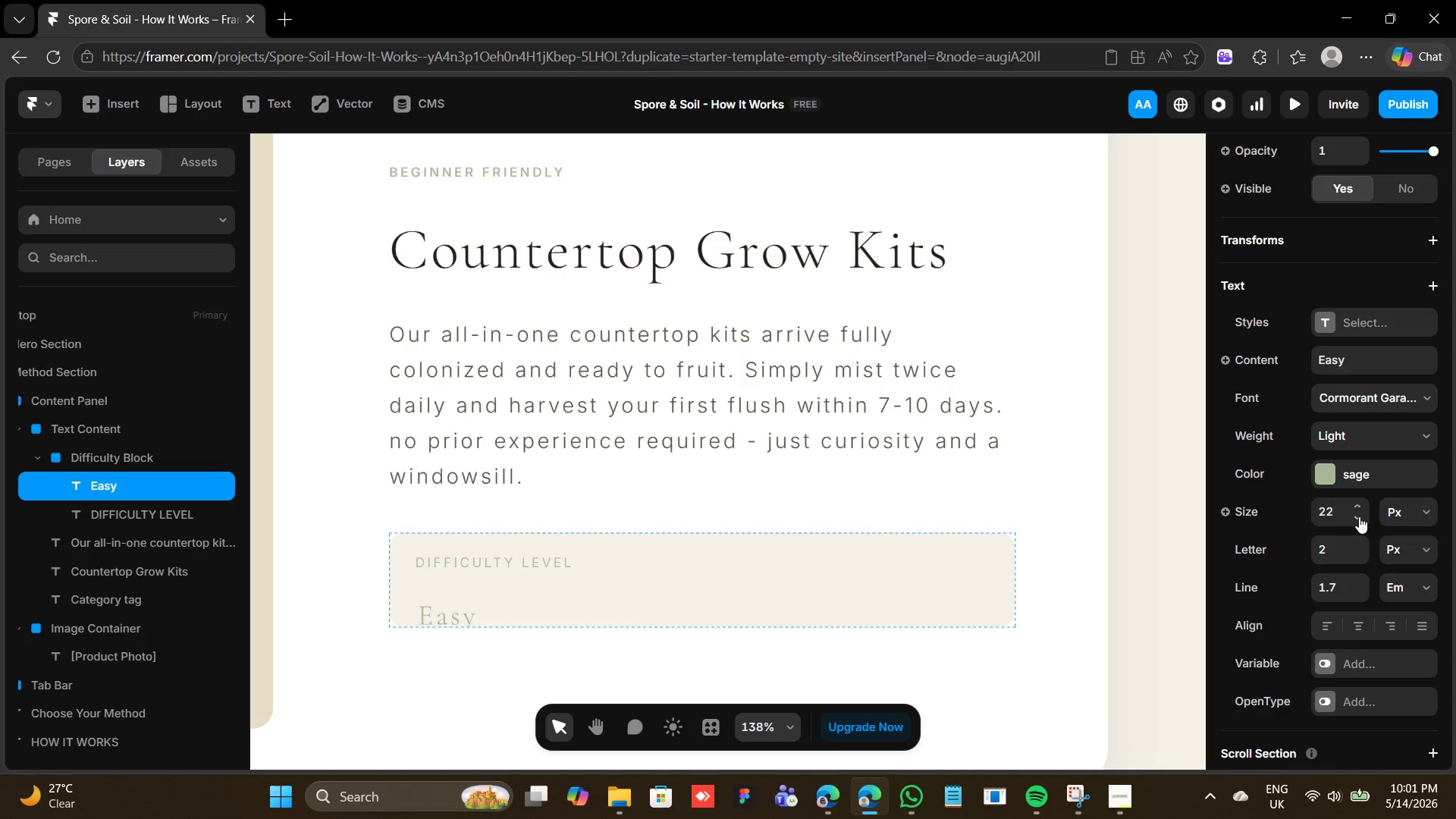 
left_click([1325, 471])
 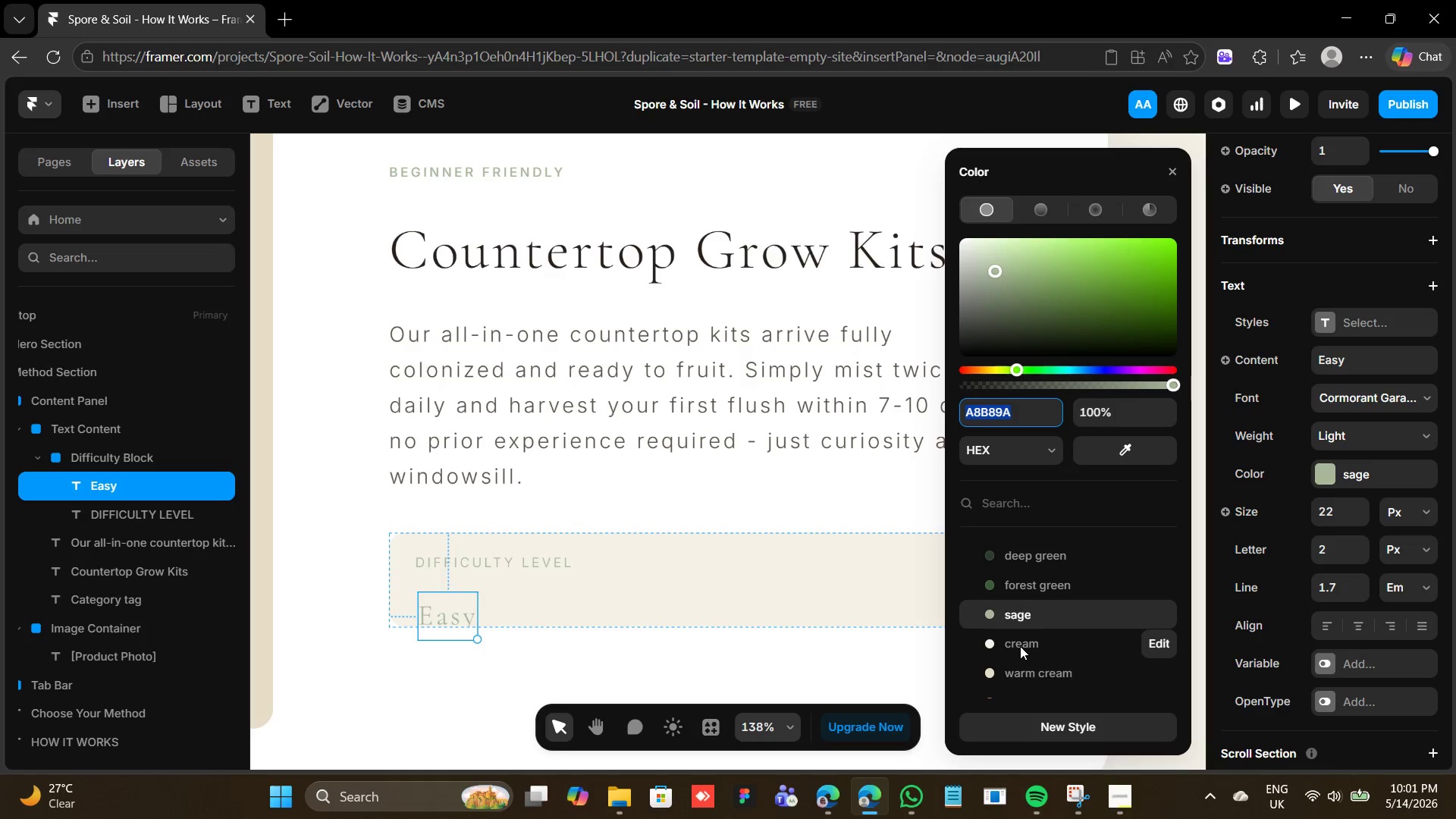 
scroll: coordinate [1018, 647], scroll_direction: down, amount: 5.0
 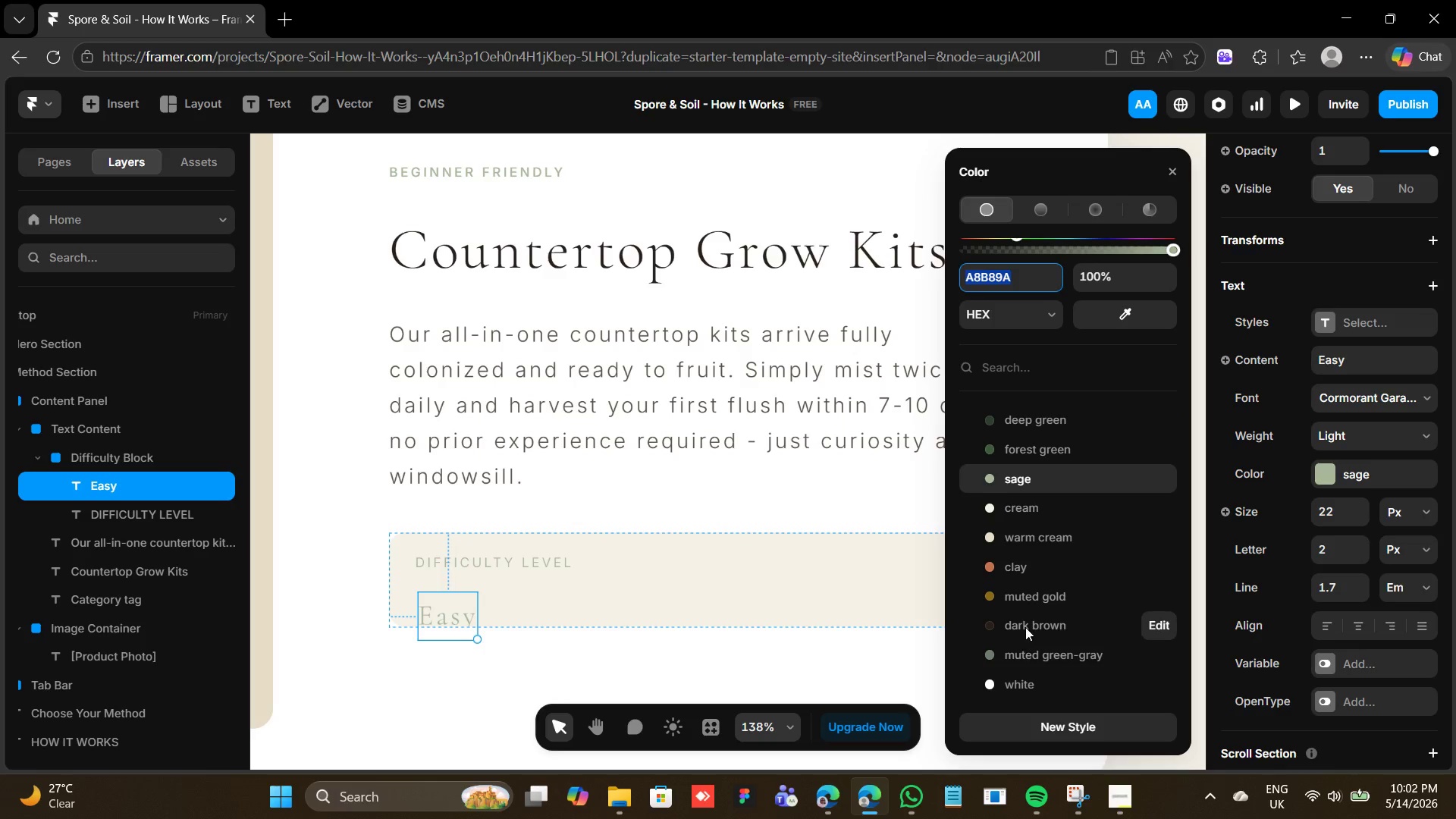 
left_click([1025, 627])
 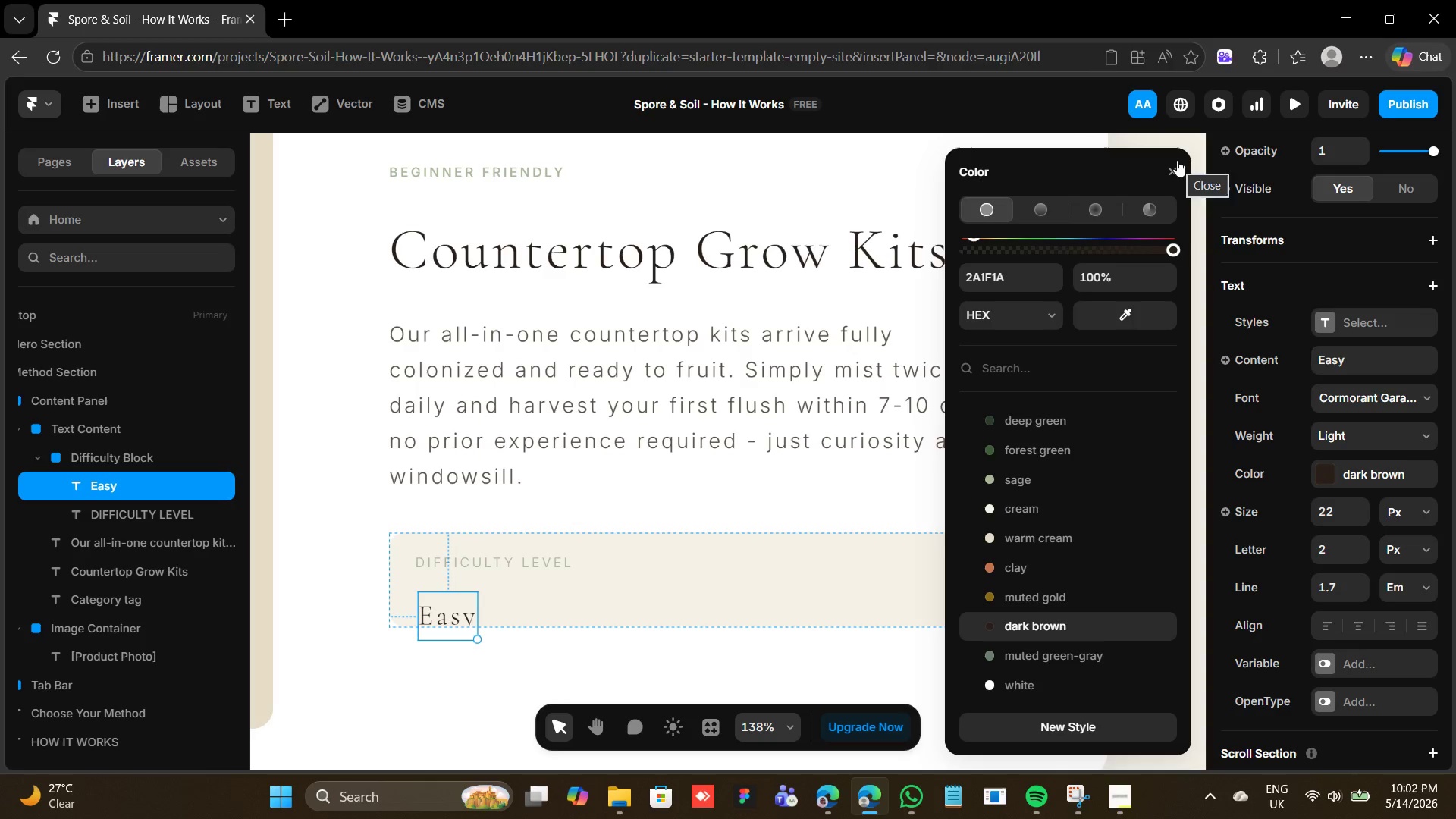 
scroll: coordinate [1321, 364], scroll_direction: up, amount: 14.0
 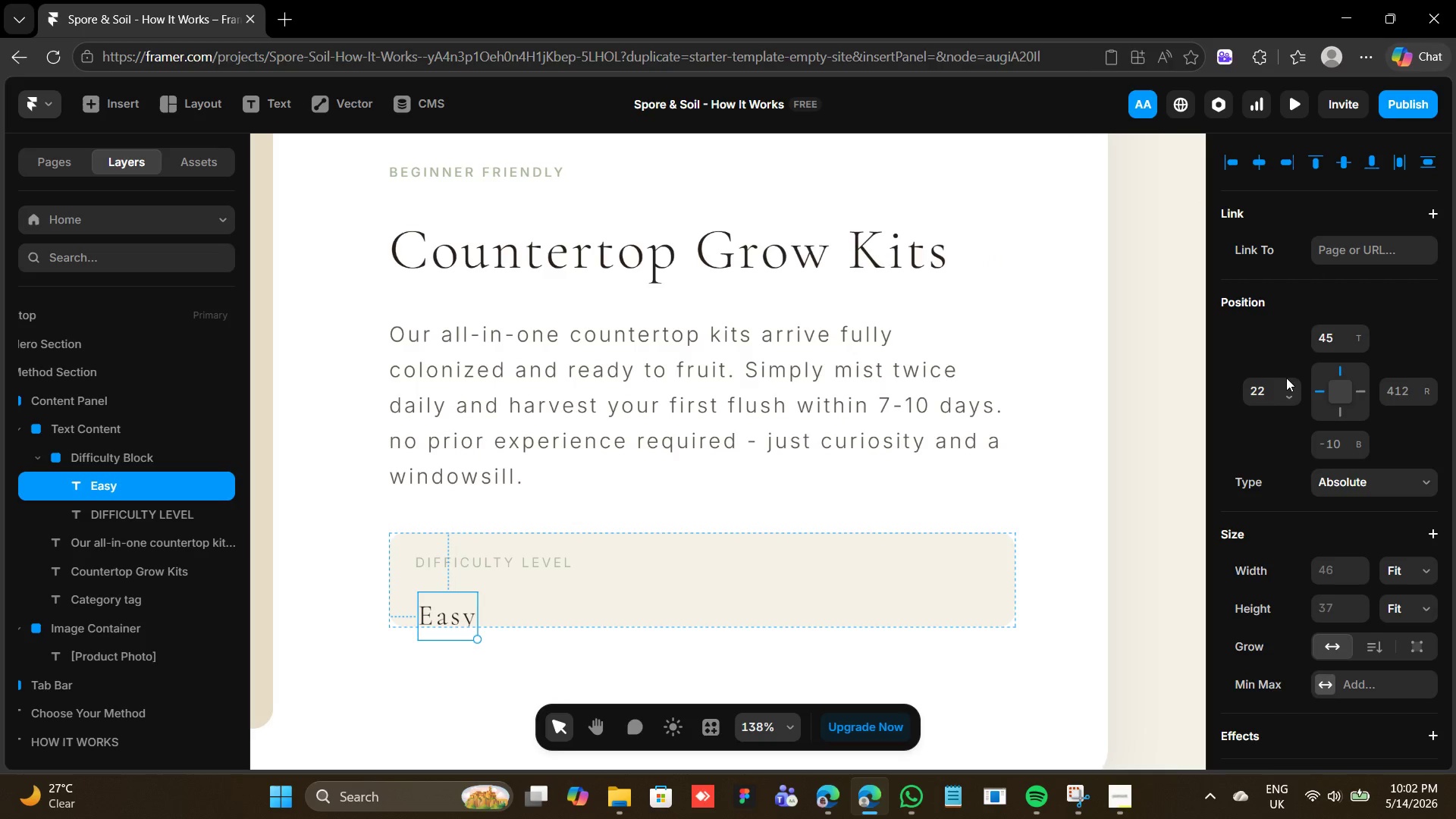 
left_click([1286, 381])
 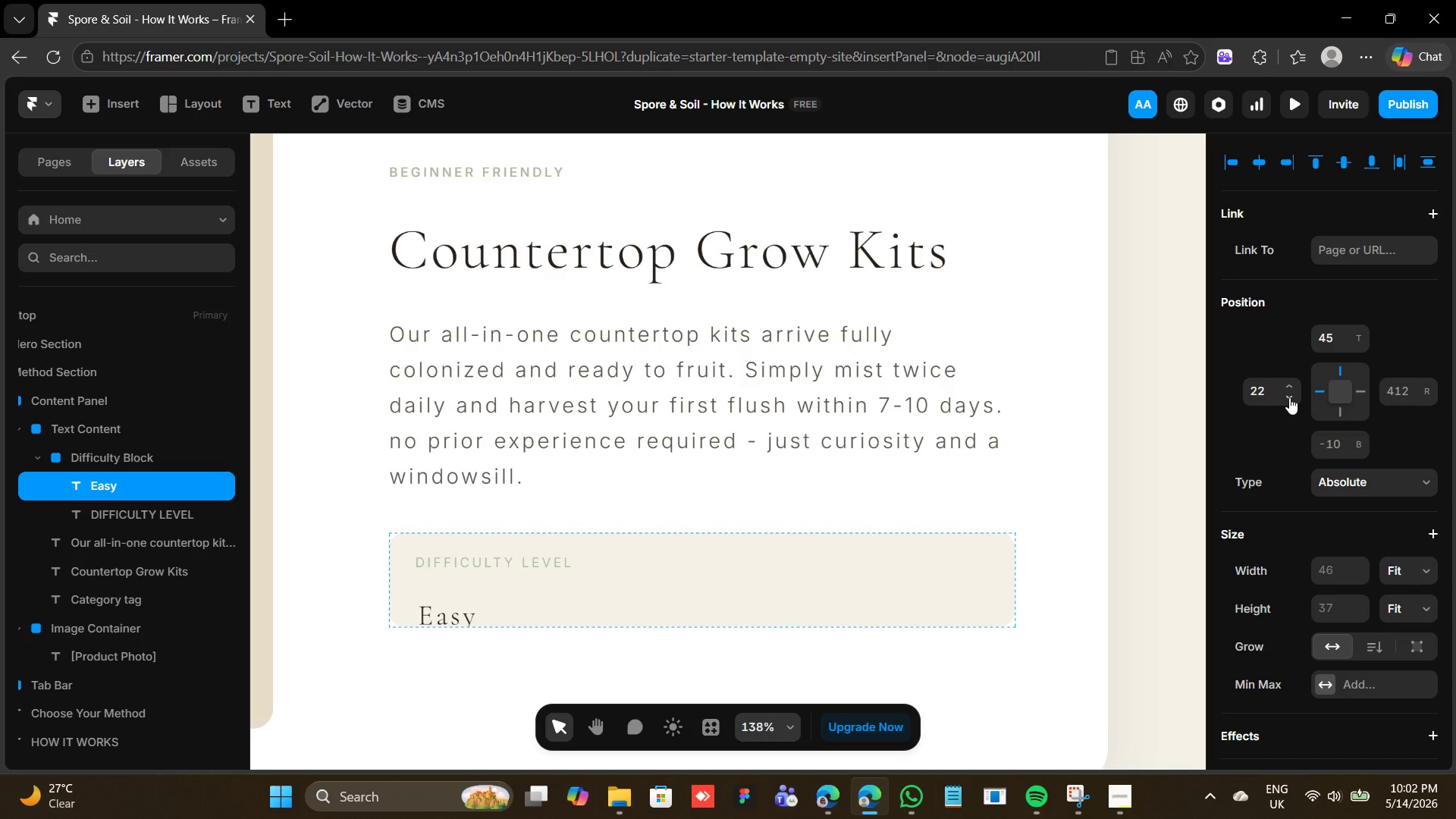 
double_click([1289, 397])
 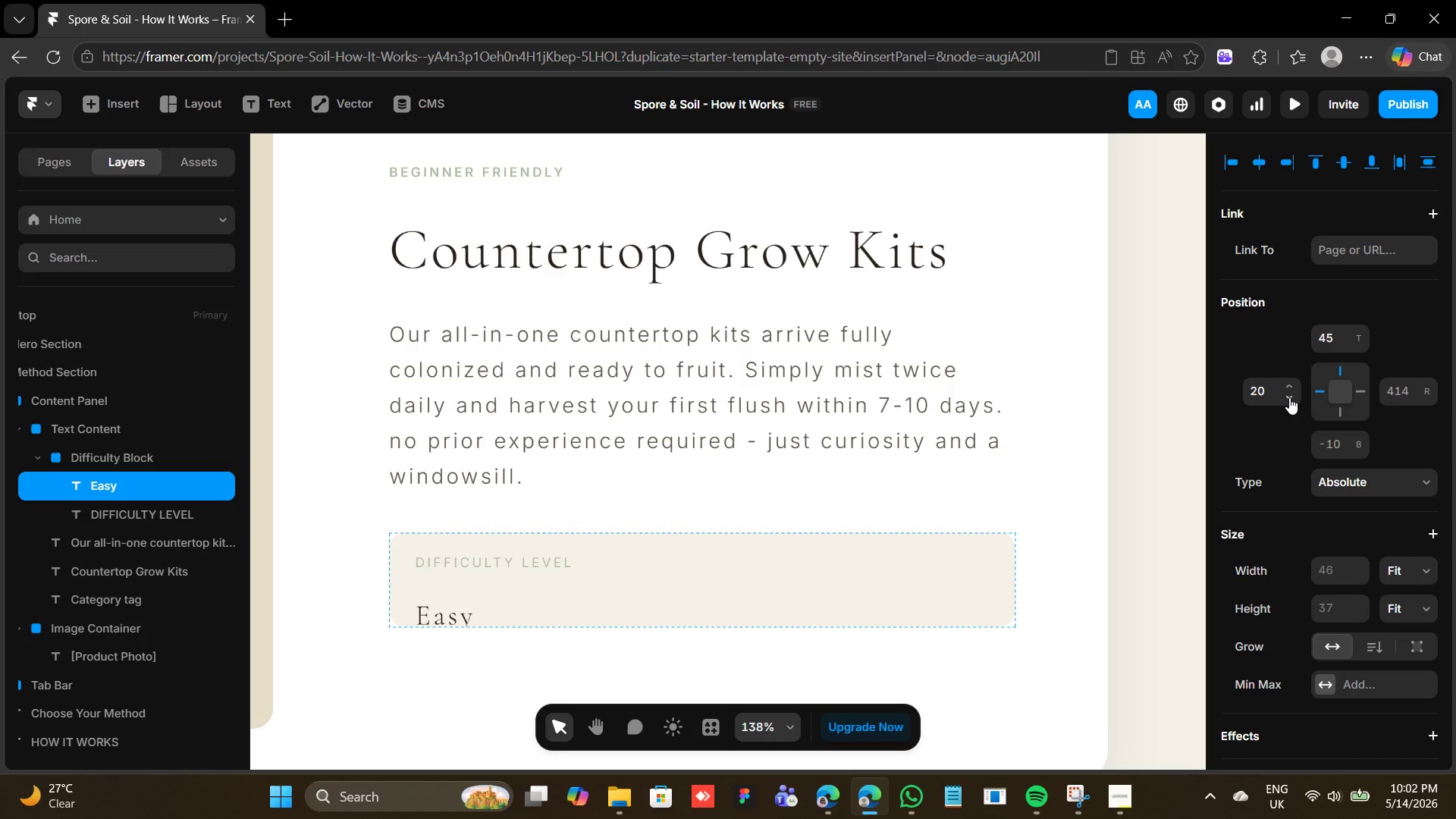 
triple_click([1289, 397])
 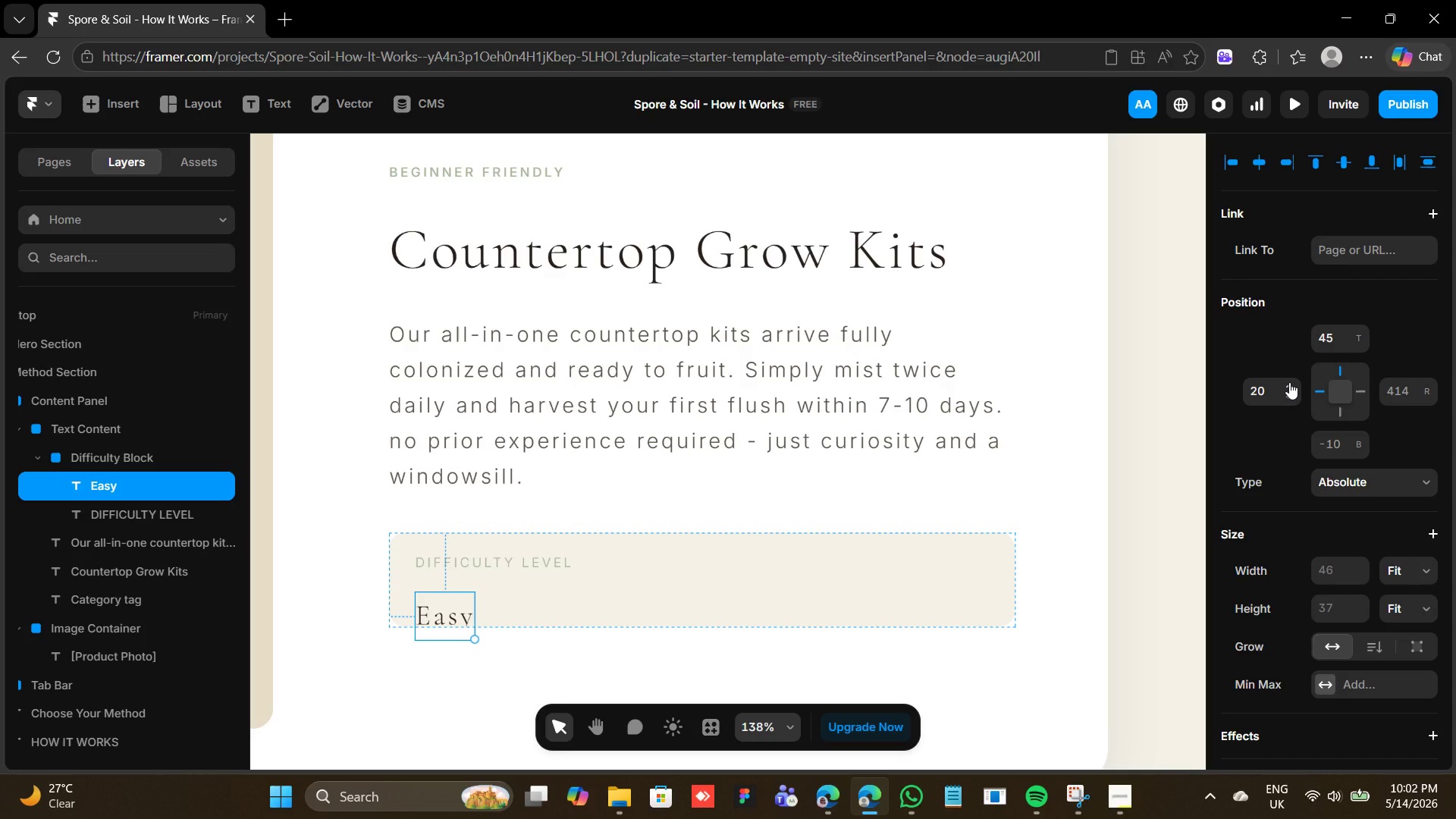 
wait(8.67)
 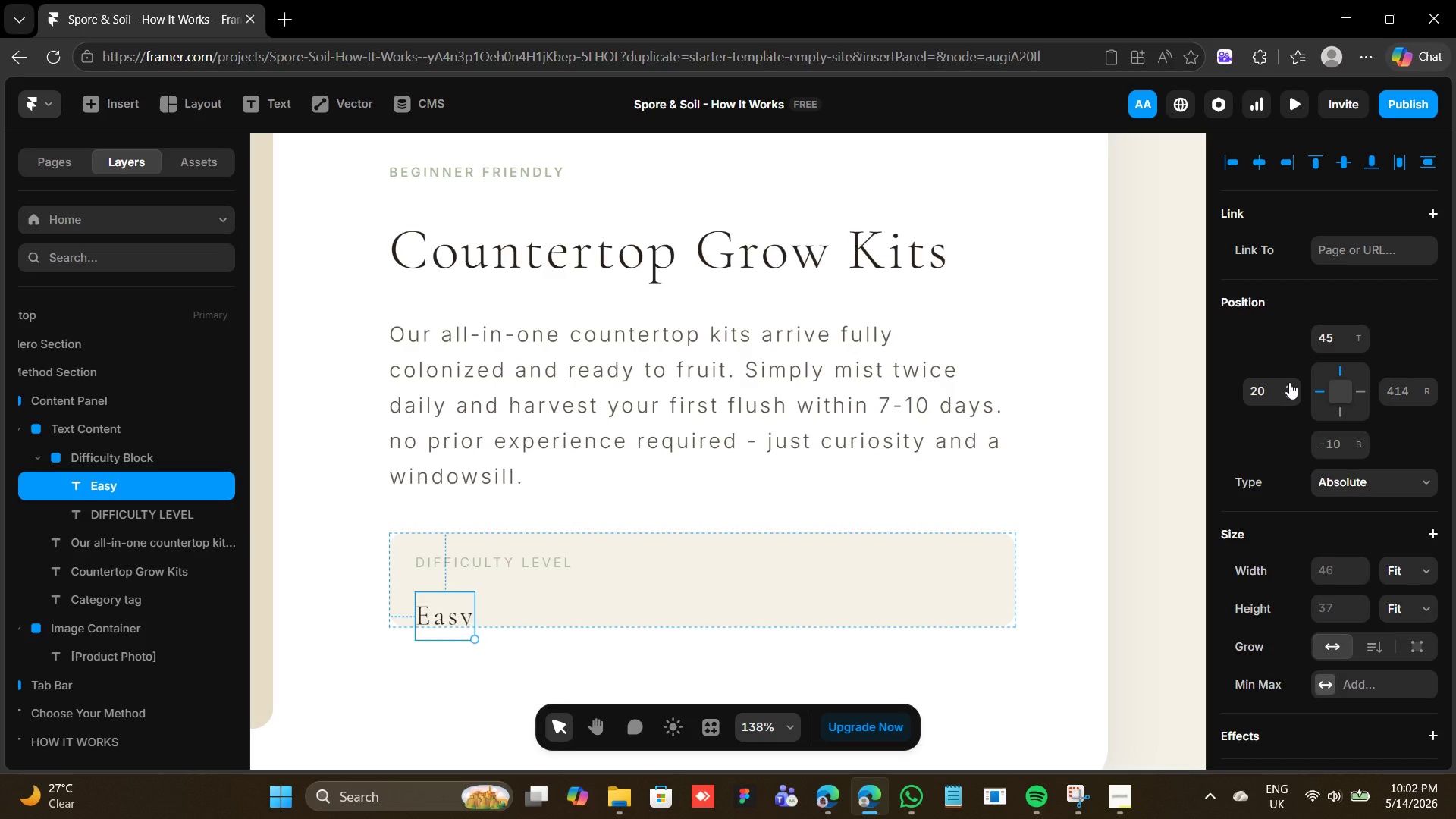 
left_click([1352, 347])
 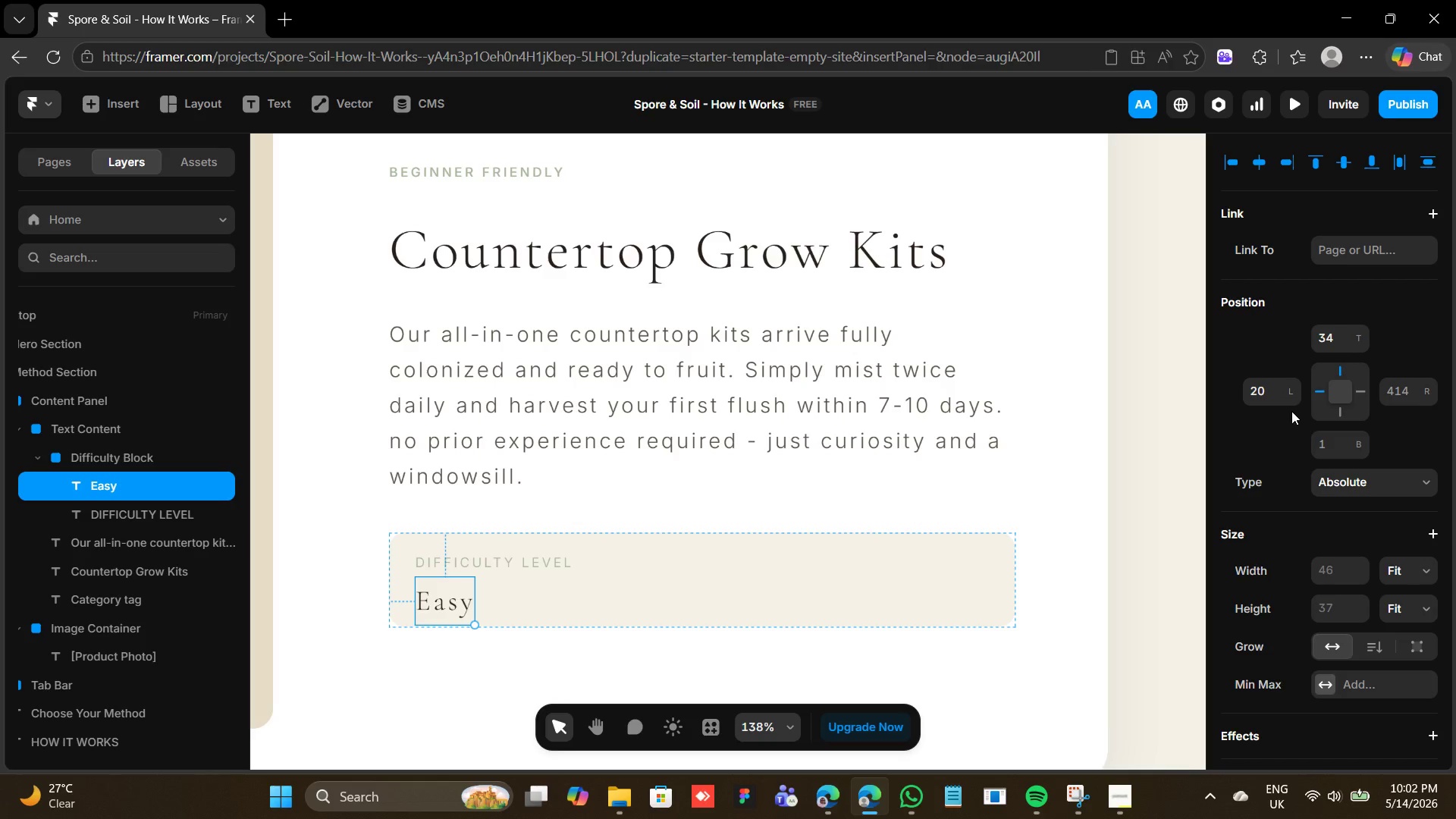 
wait(8.73)
 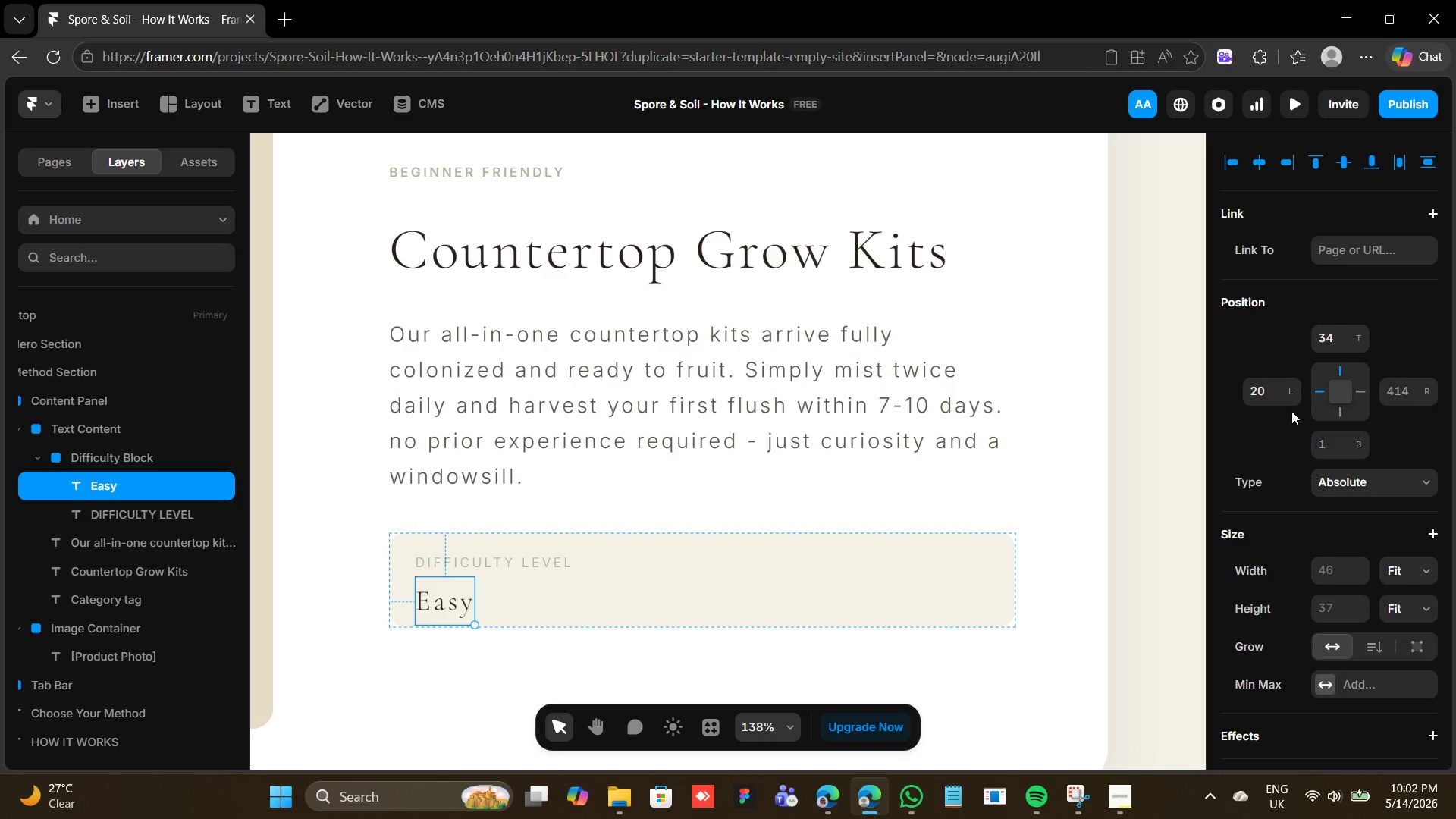 
left_click([944, 592])
 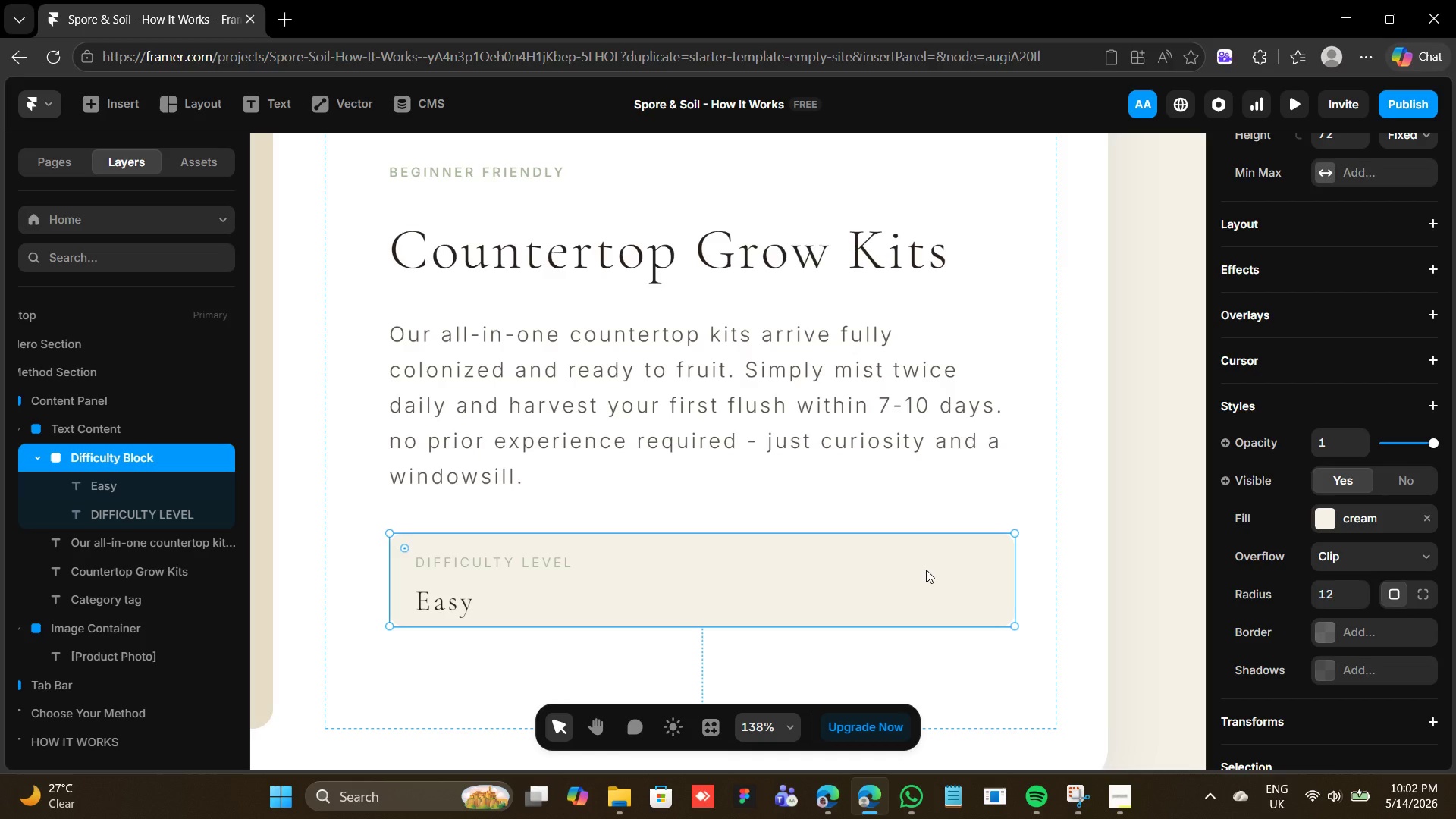 
wait(13.89)
 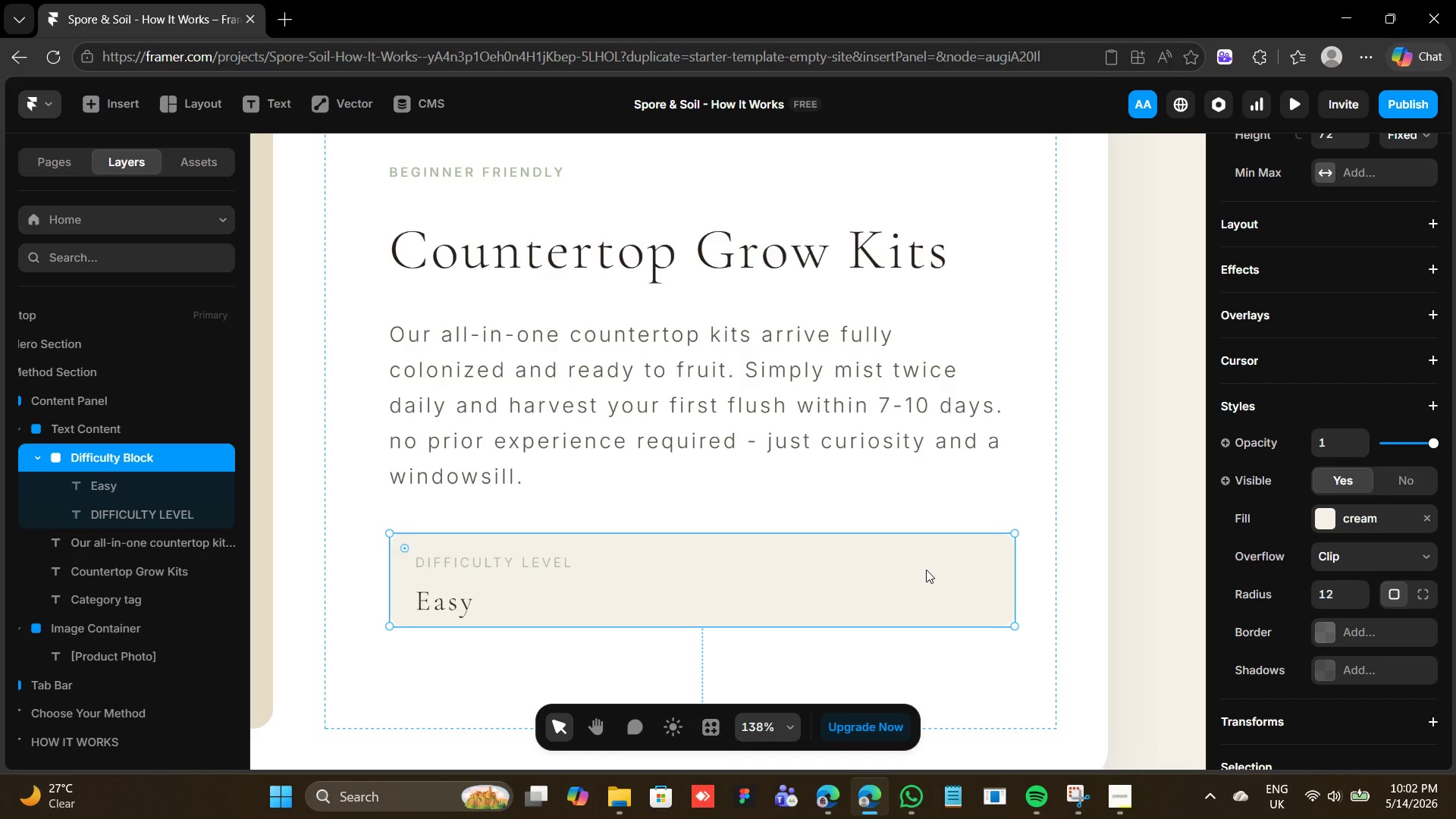 
key(F)
 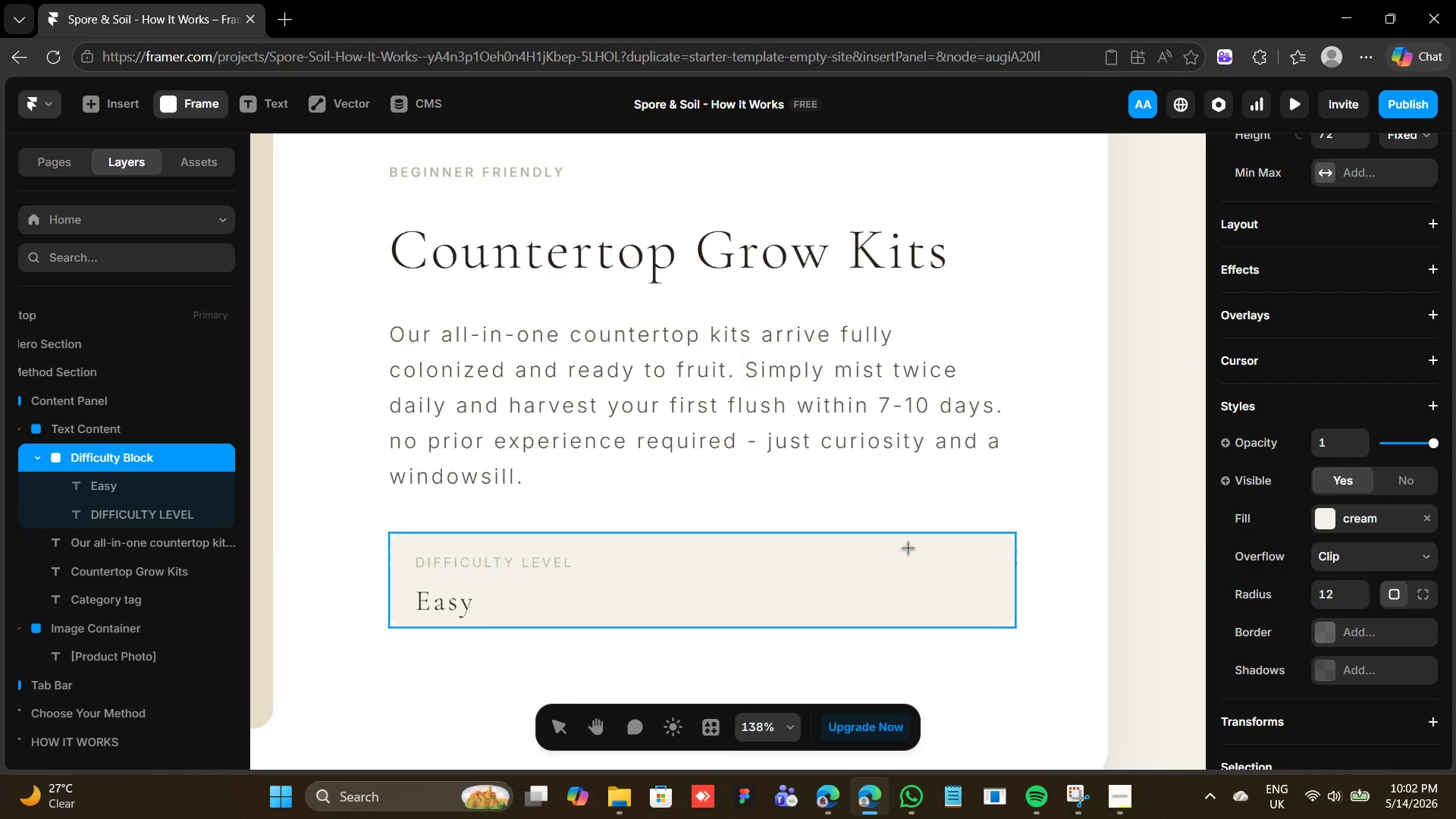 
left_click_drag(start_coordinate=[908, 548], to_coordinate=[923, 561])
 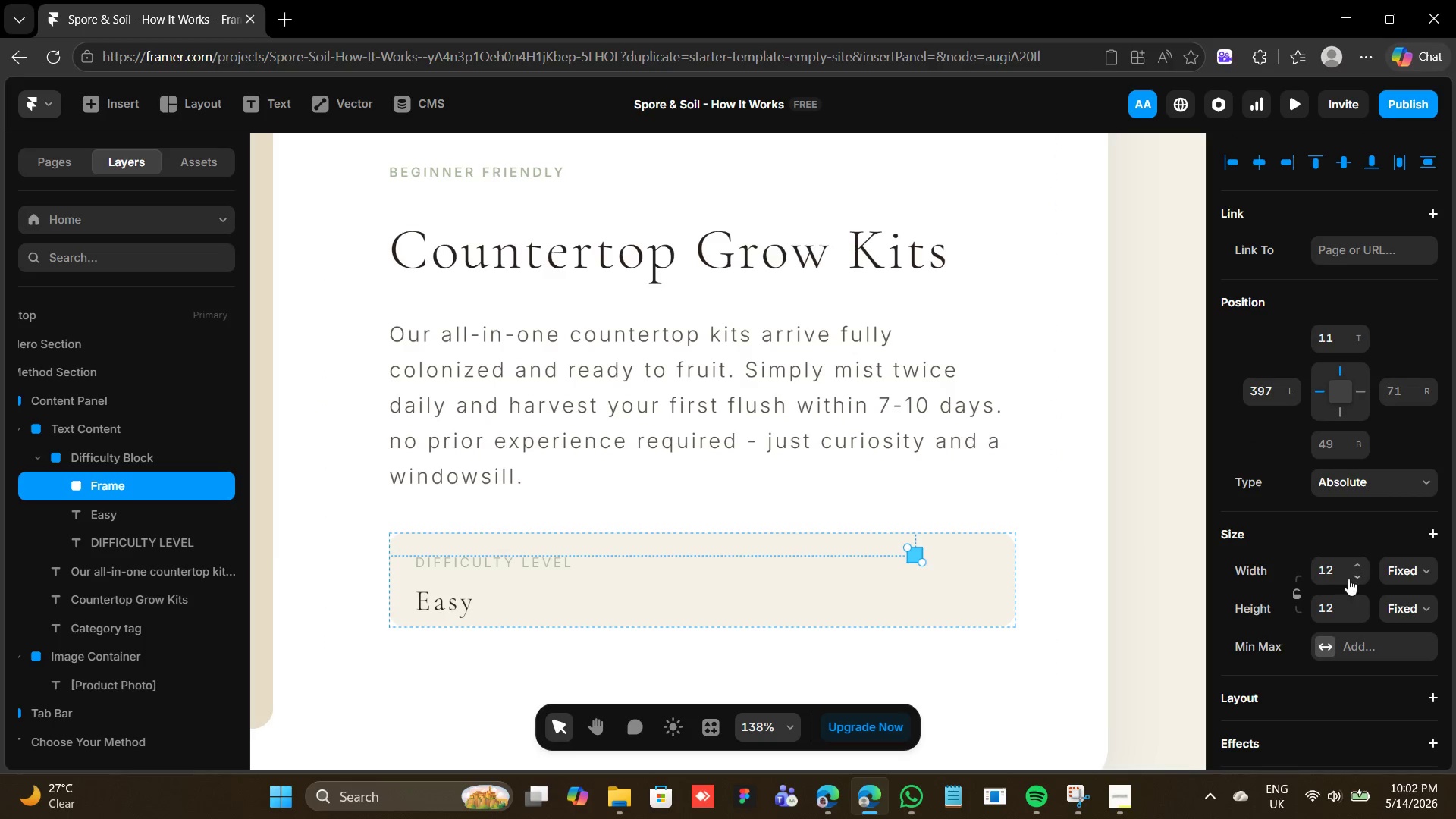 
left_click([1356, 575])
 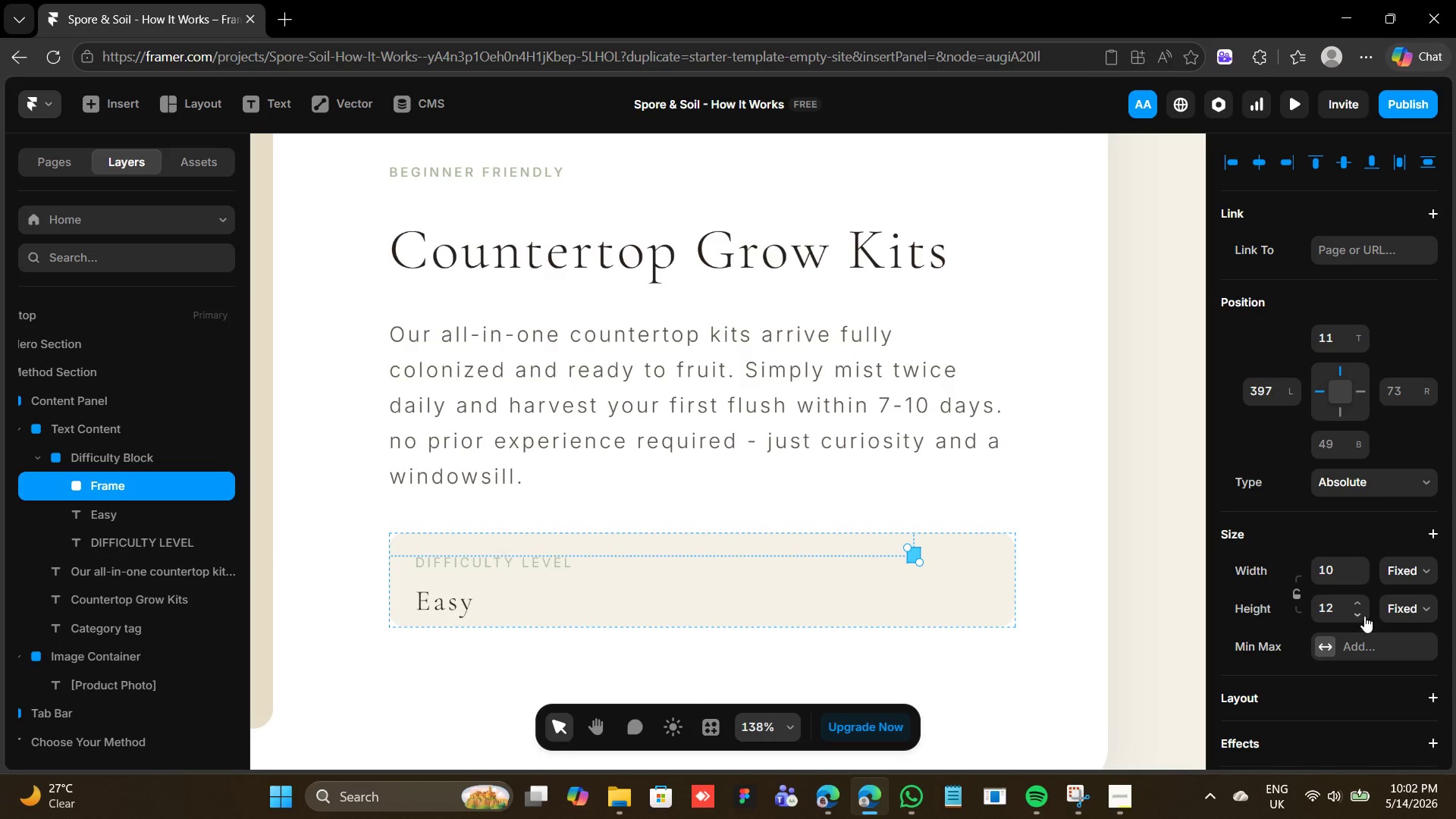 
left_click([1363, 615])
 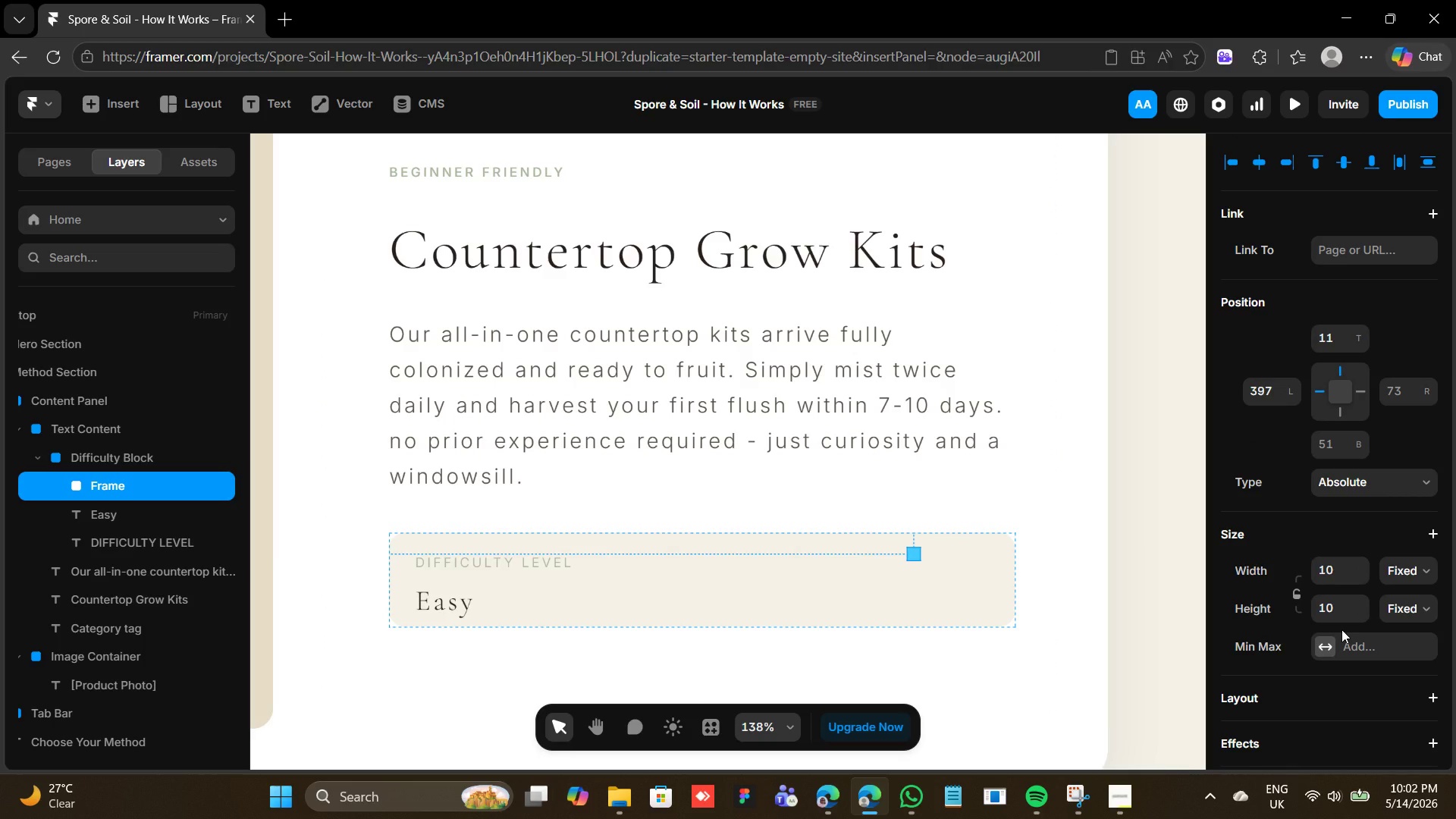 
wait(5.12)
 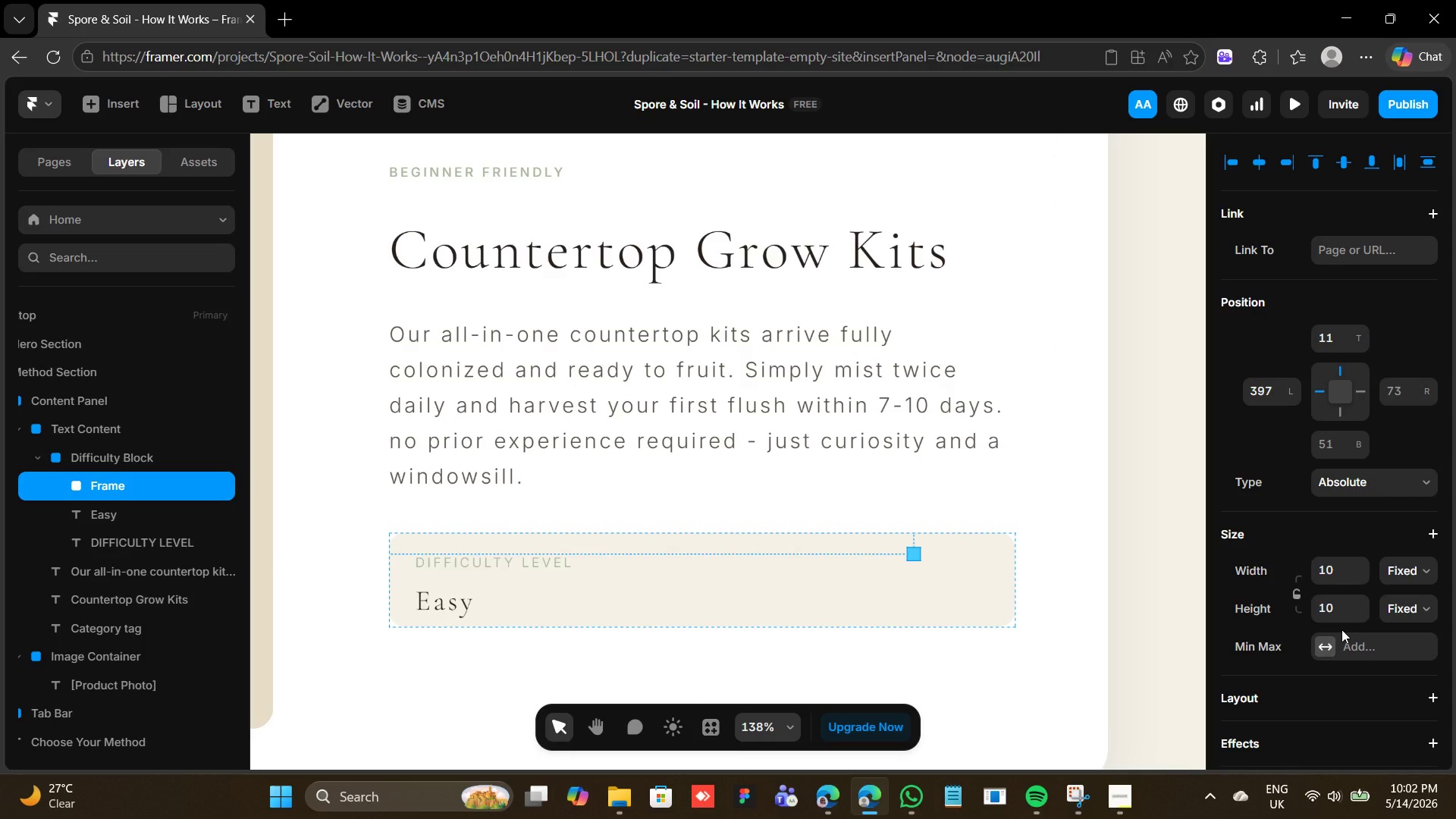 
scroll: coordinate [1372, 471], scroll_direction: down, amount: 9.0
 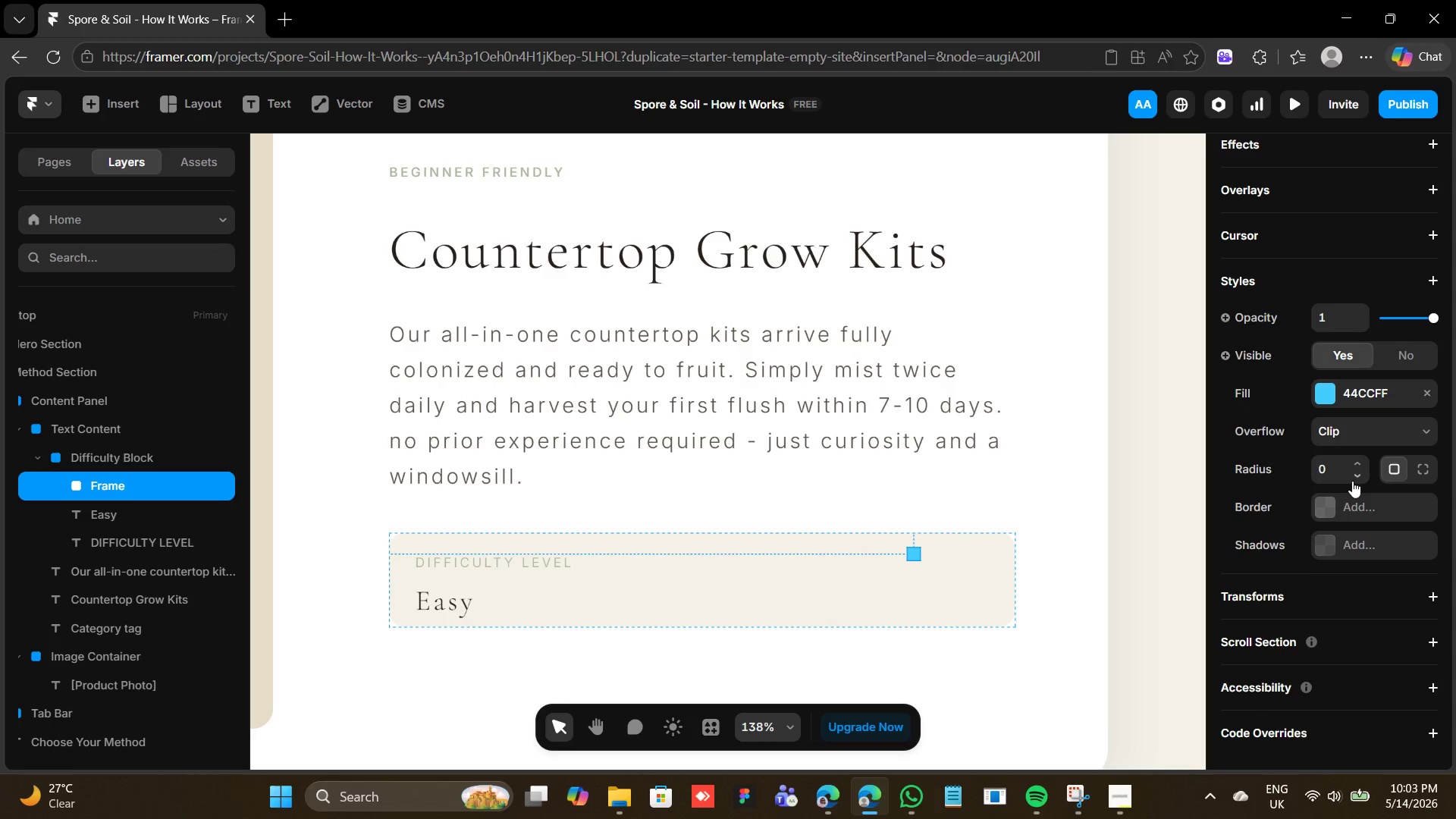 
left_click([1352, 481])
 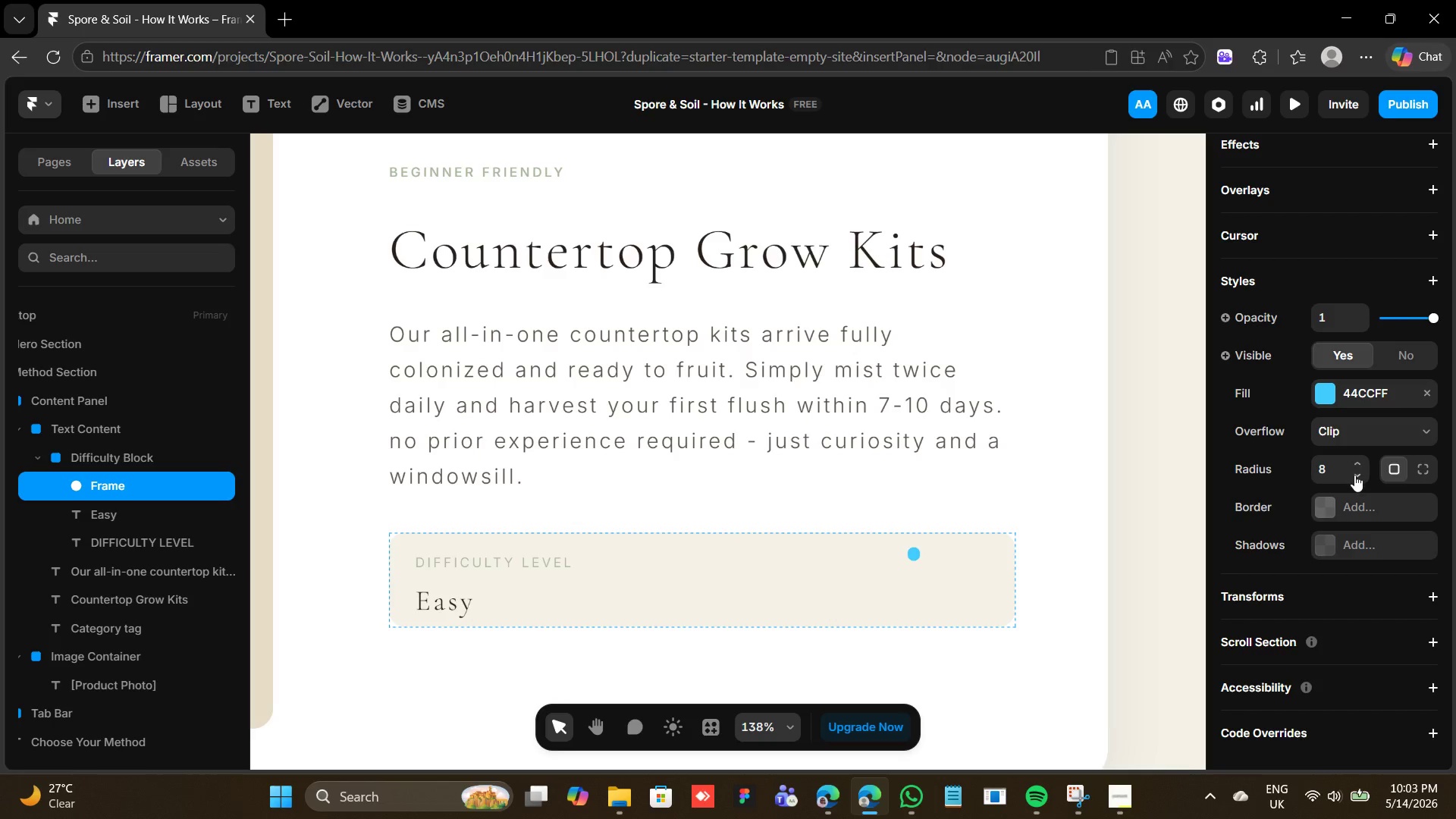 
double_click([1354, 479])
 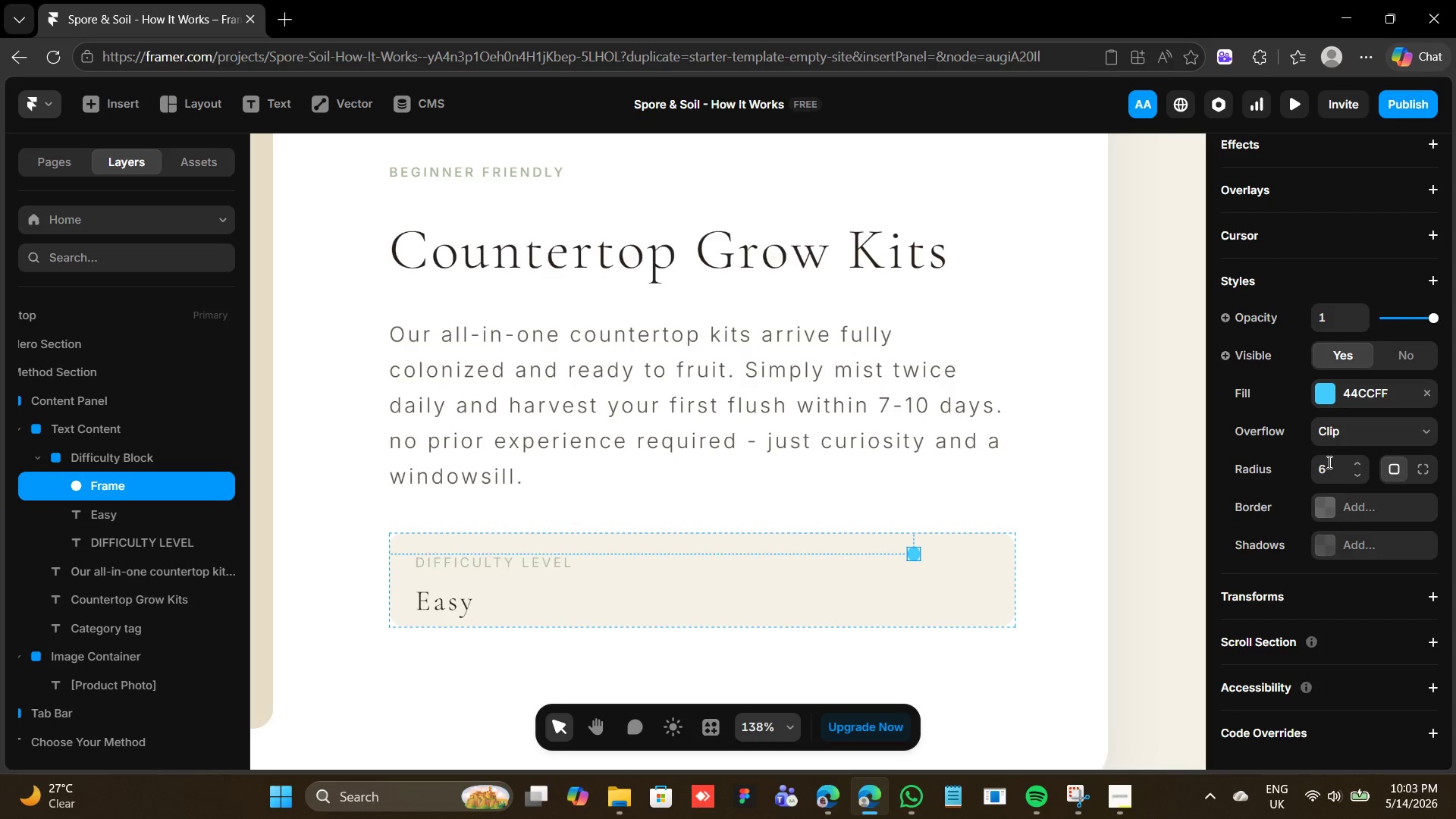 
left_click([1322, 386])
 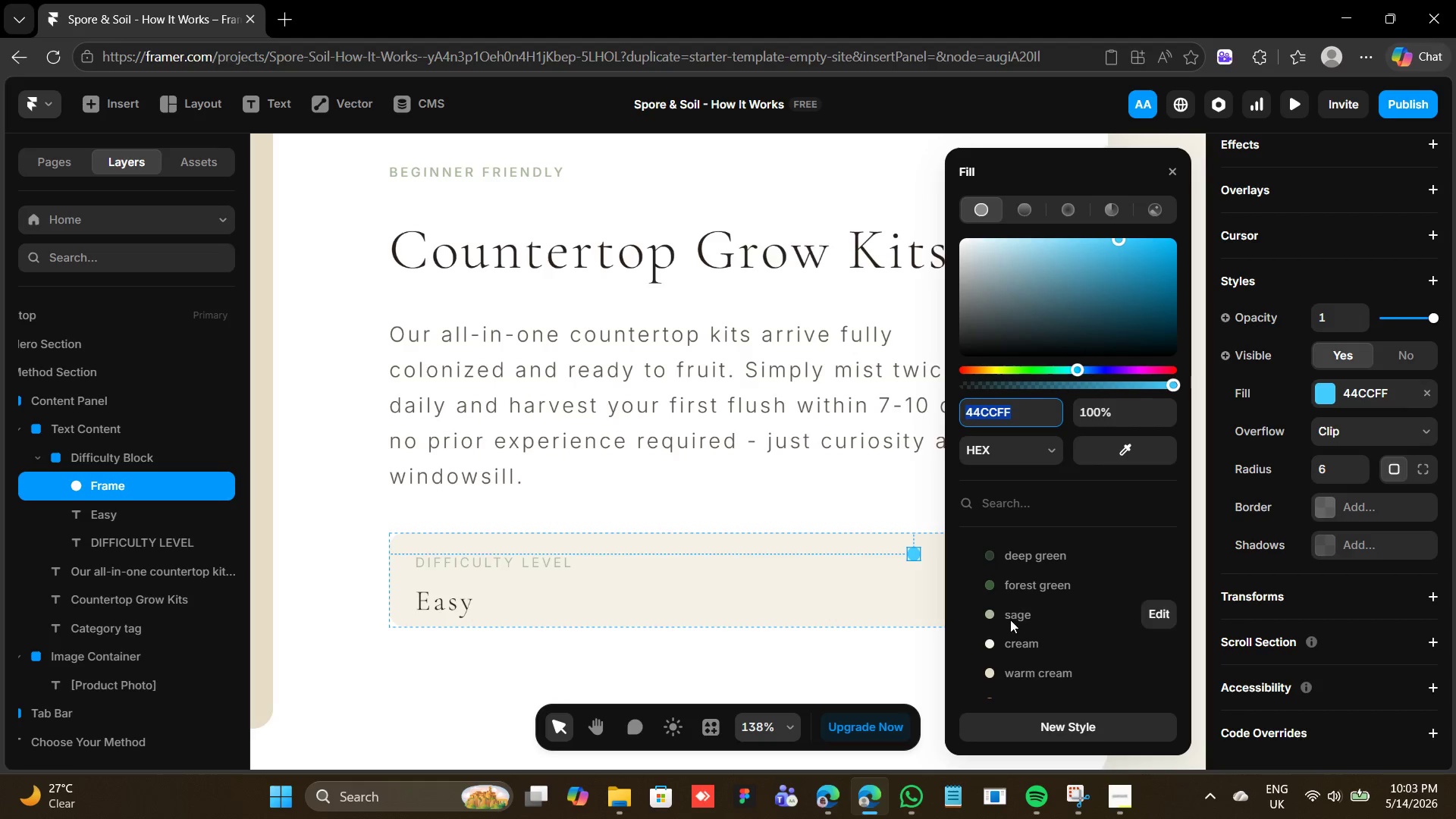 
scroll: coordinate [1006, 620], scroll_direction: down, amount: 2.0
 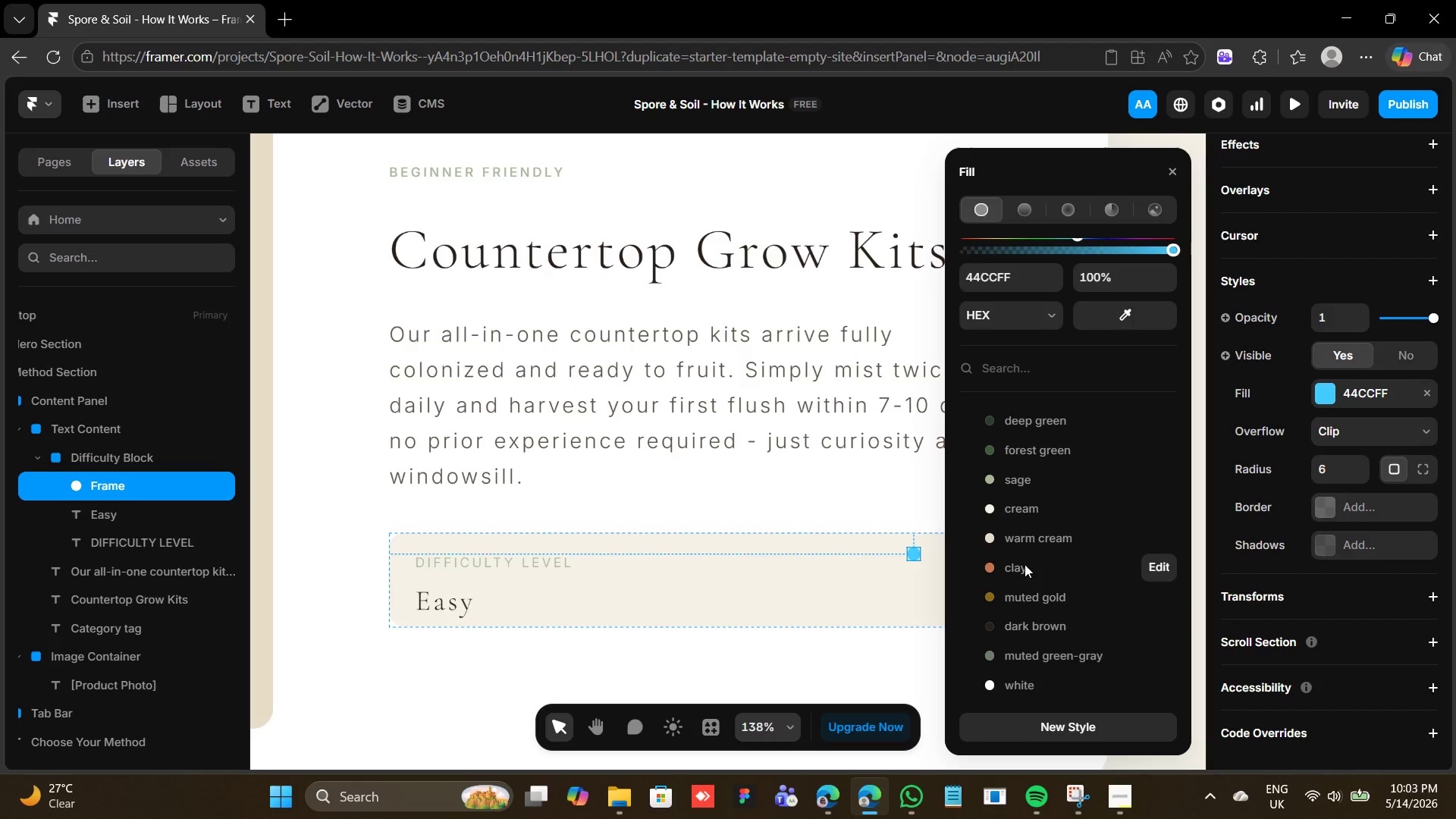 
left_click([1025, 564])
 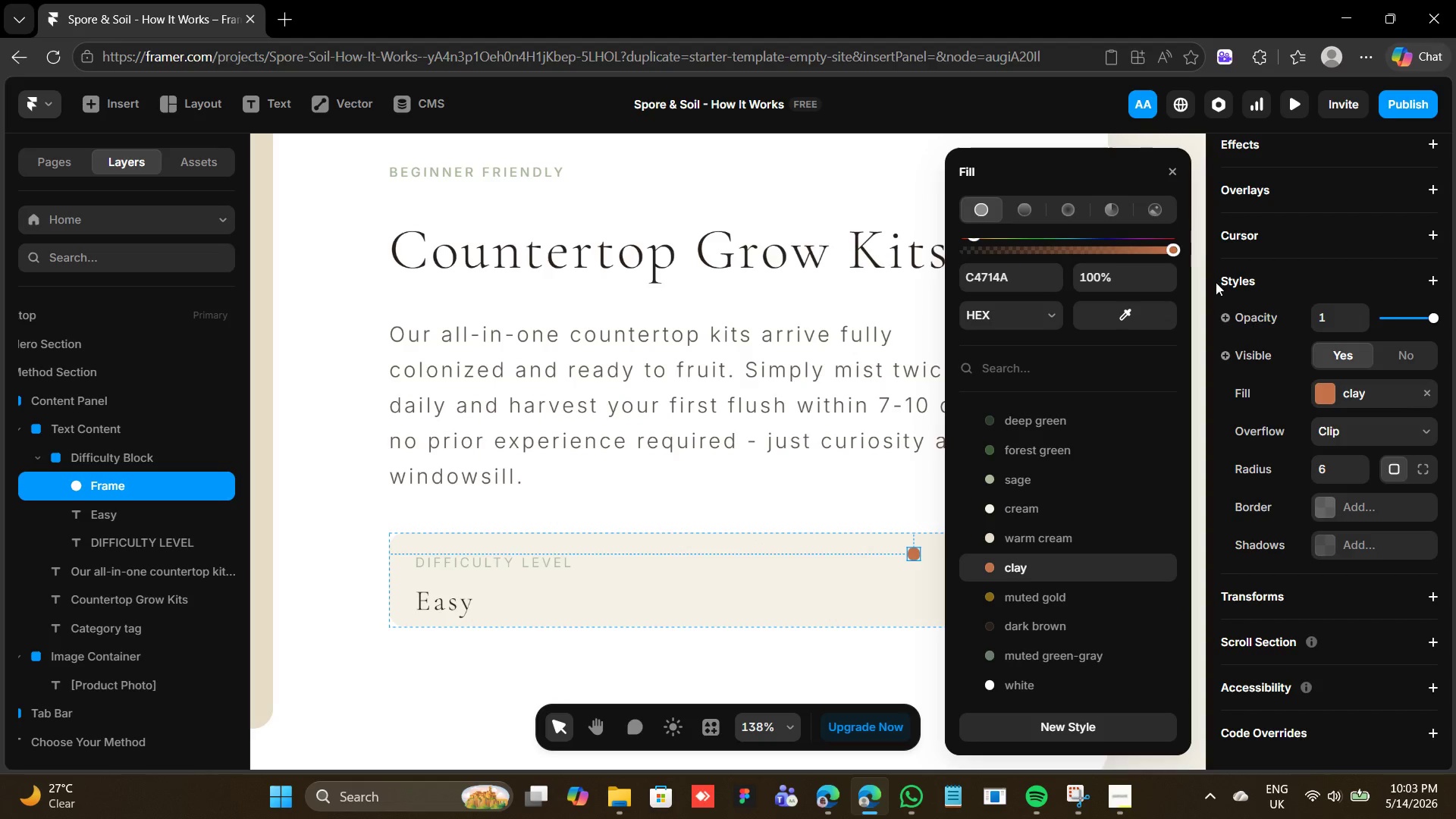 
left_click([1175, 165])
 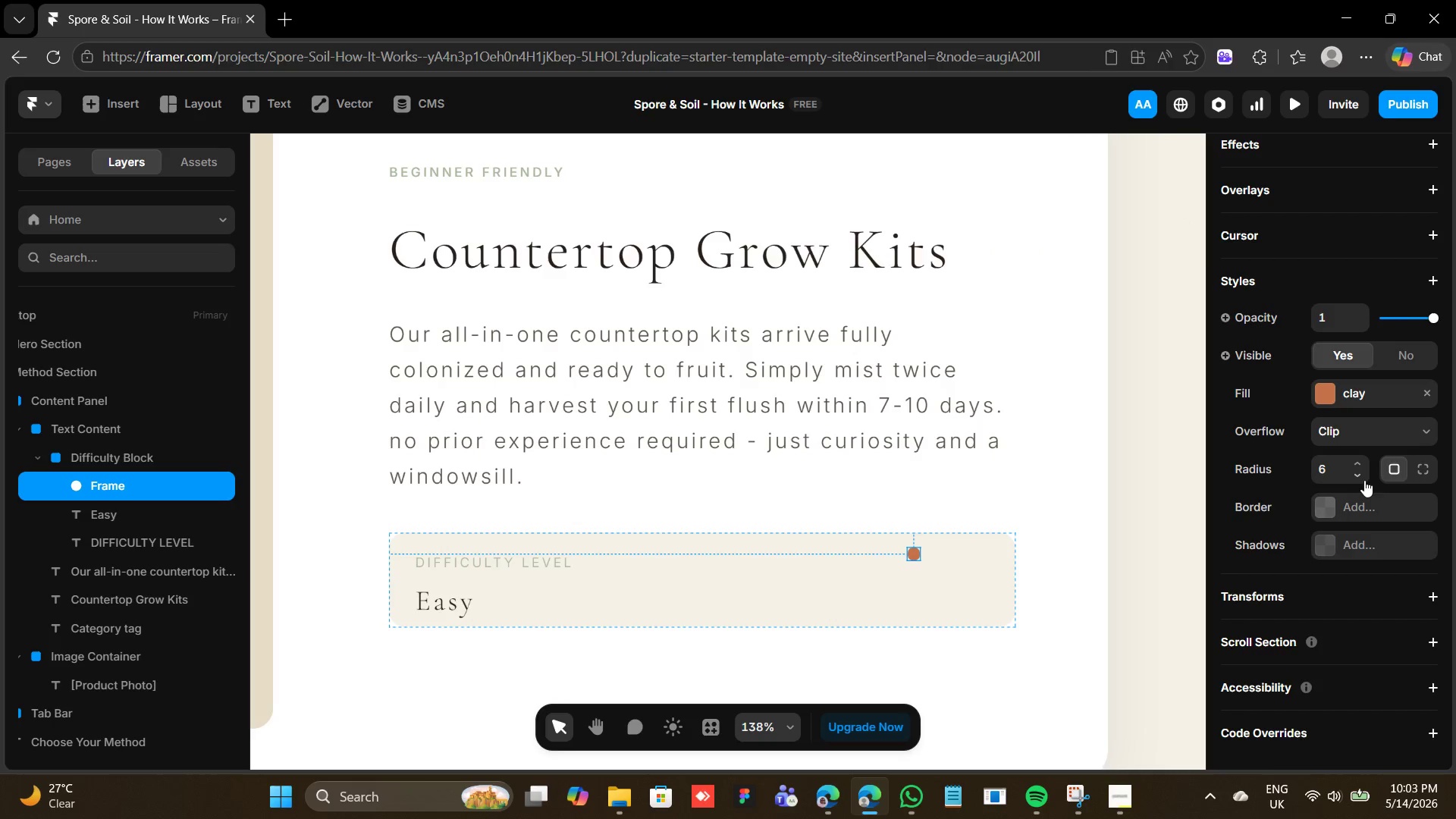 
left_click([1360, 472])
 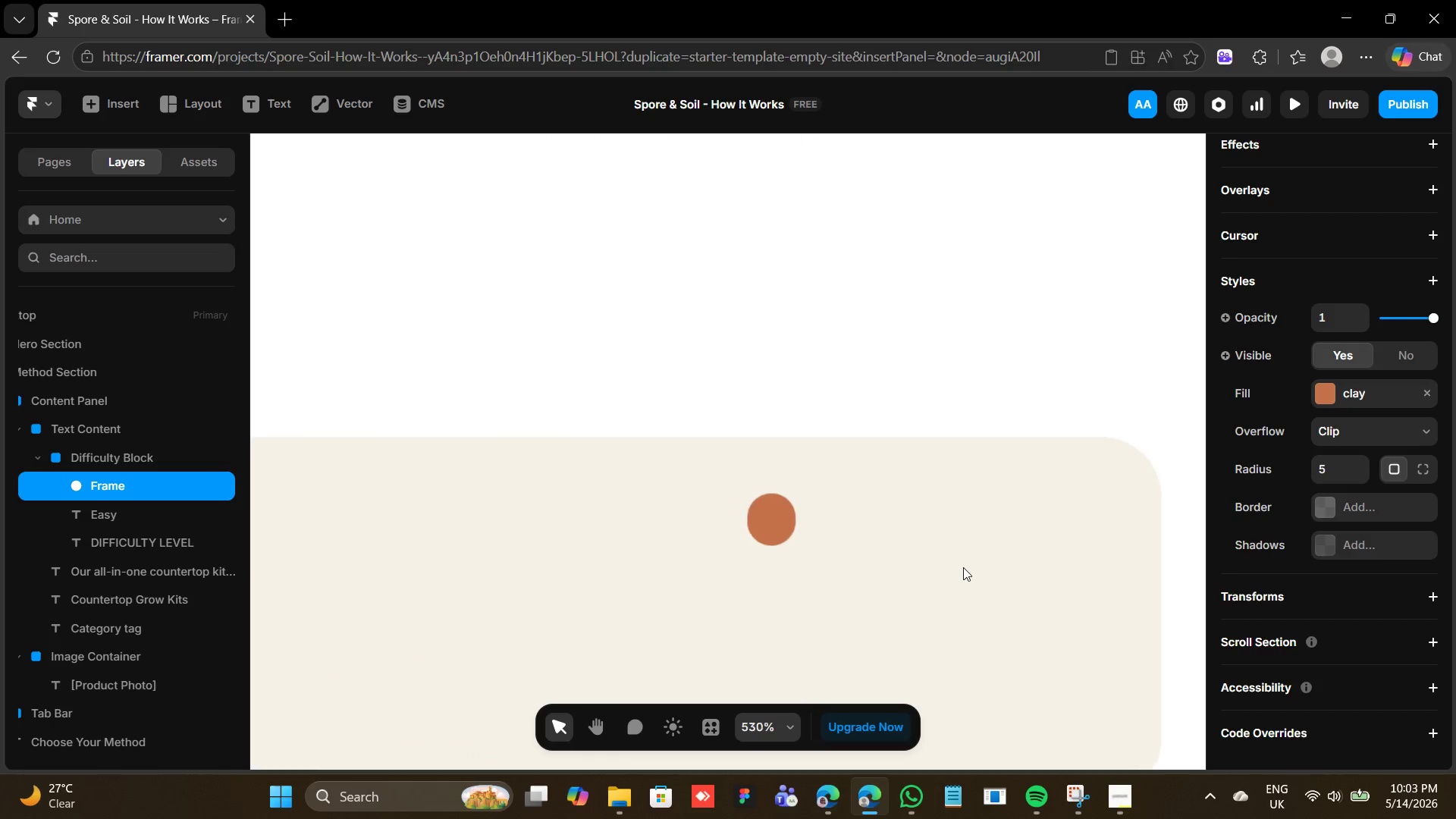 
scroll: coordinate [1279, 469], scroll_direction: up, amount: 16.0
 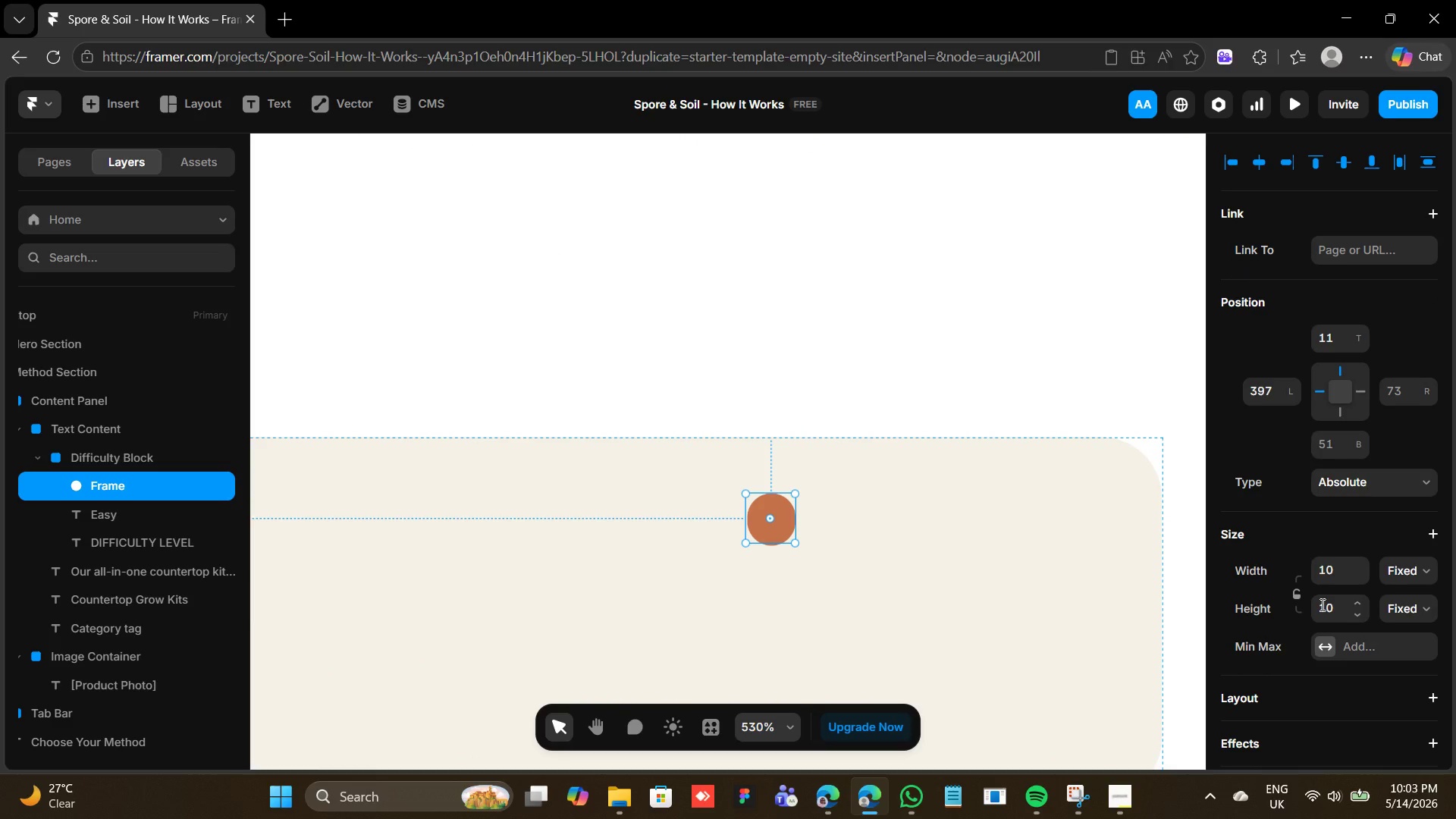 
scroll: coordinate [1309, 596], scroll_direction: down, amount: 7.0
 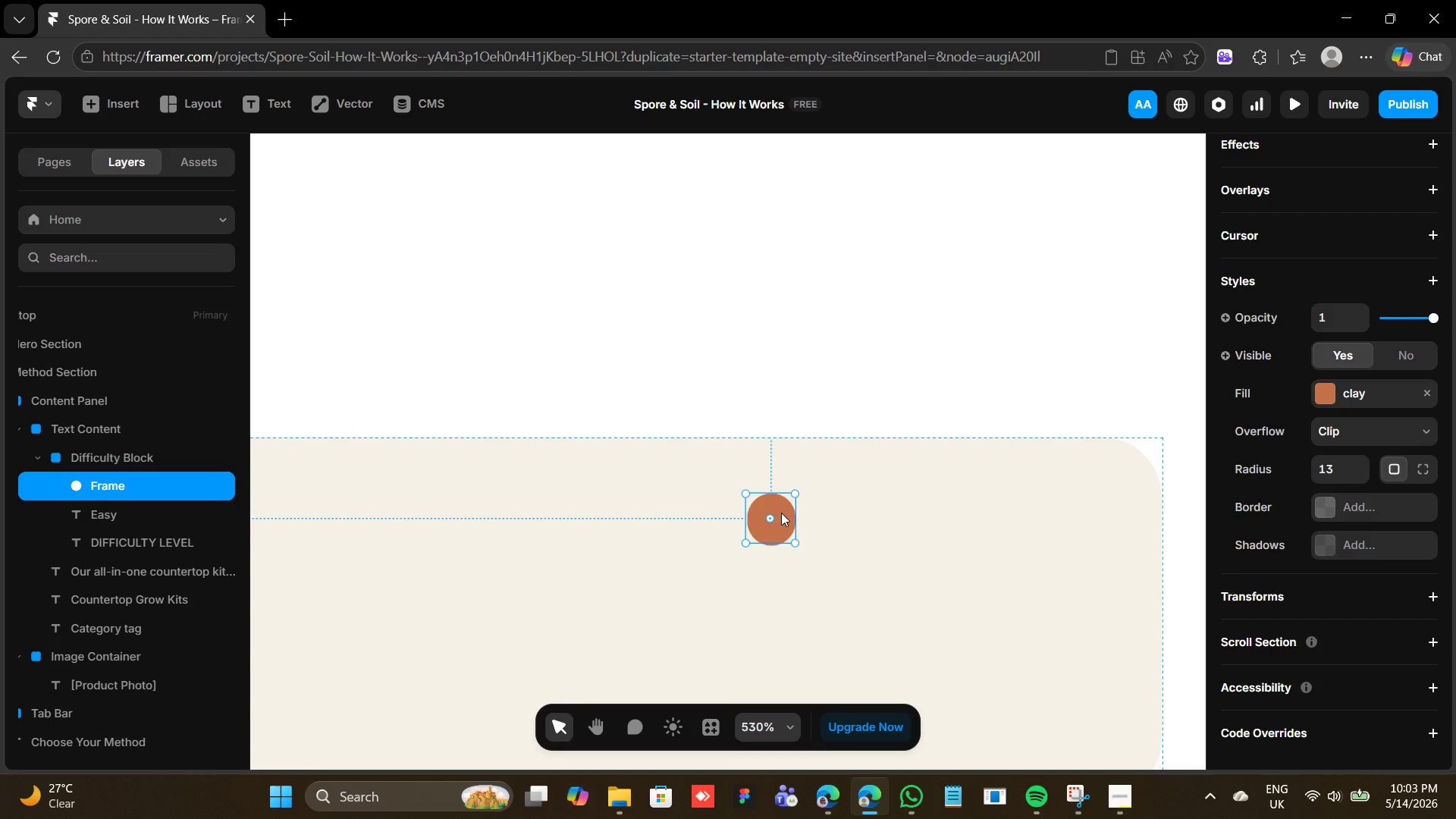 
key(Control+D)
 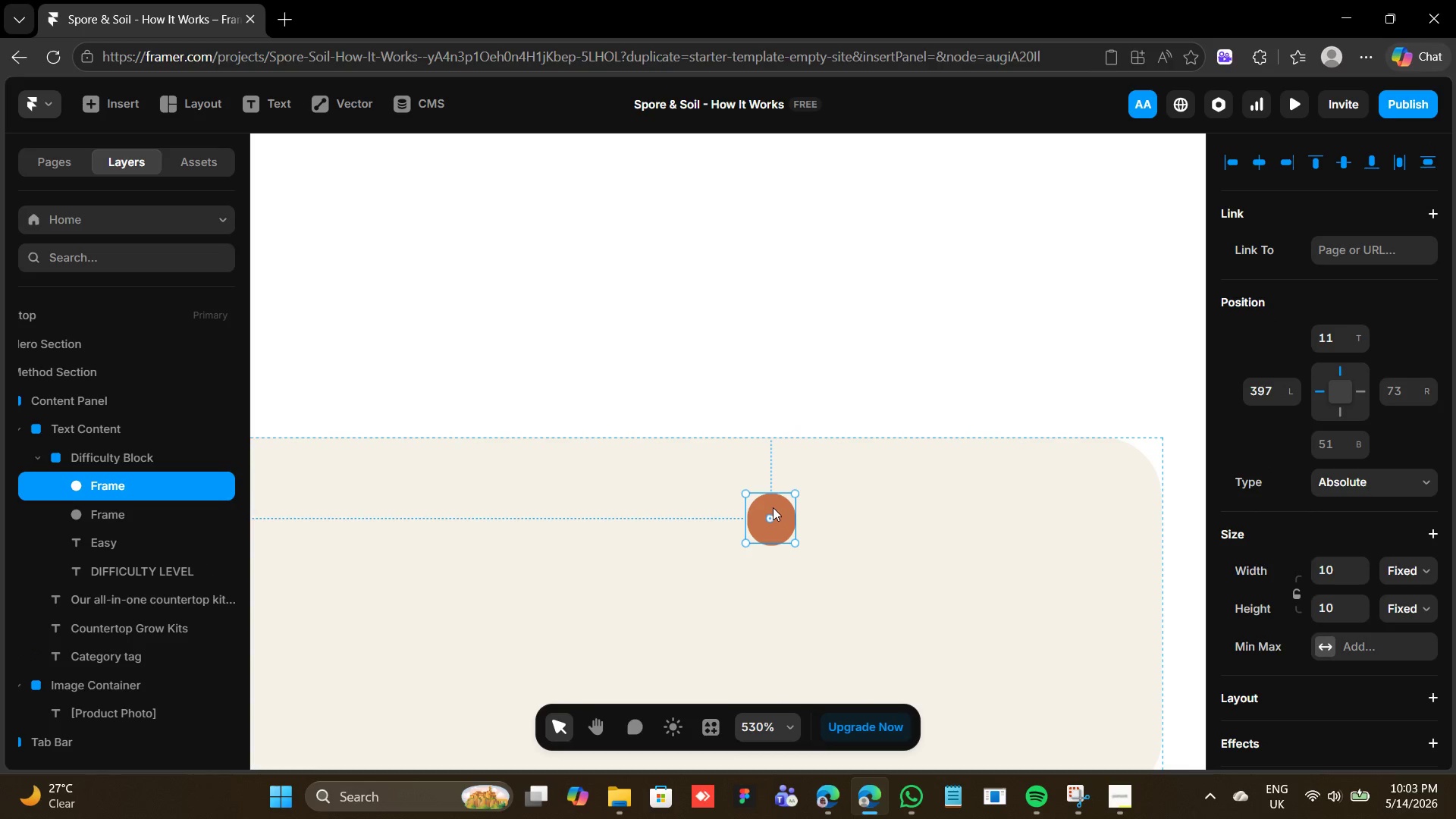 
left_click_drag(start_coordinate=[767, 518], to_coordinate=[827, 519])
 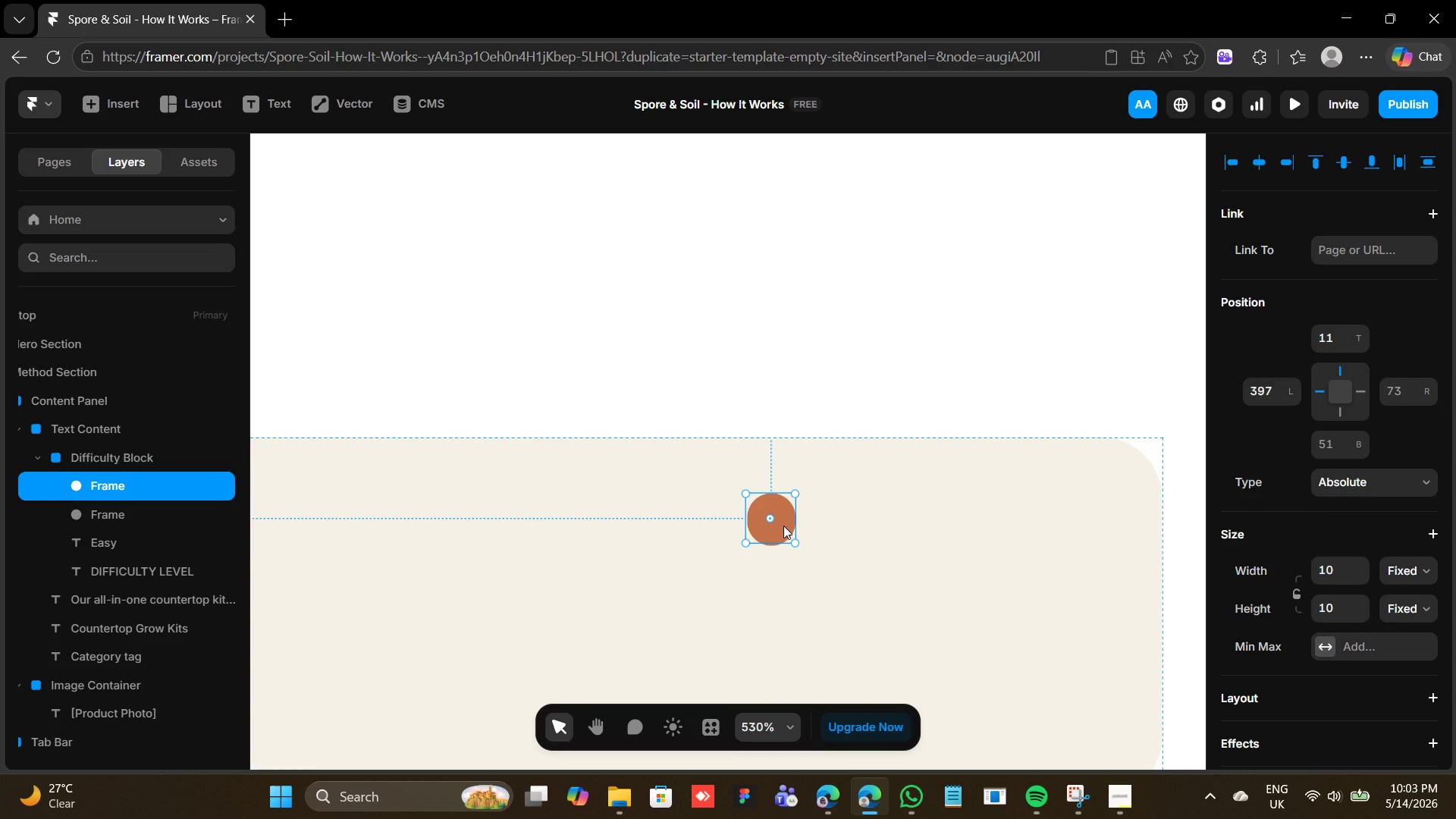 
left_click_drag(start_coordinate=[783, 526], to_coordinate=[857, 526])
 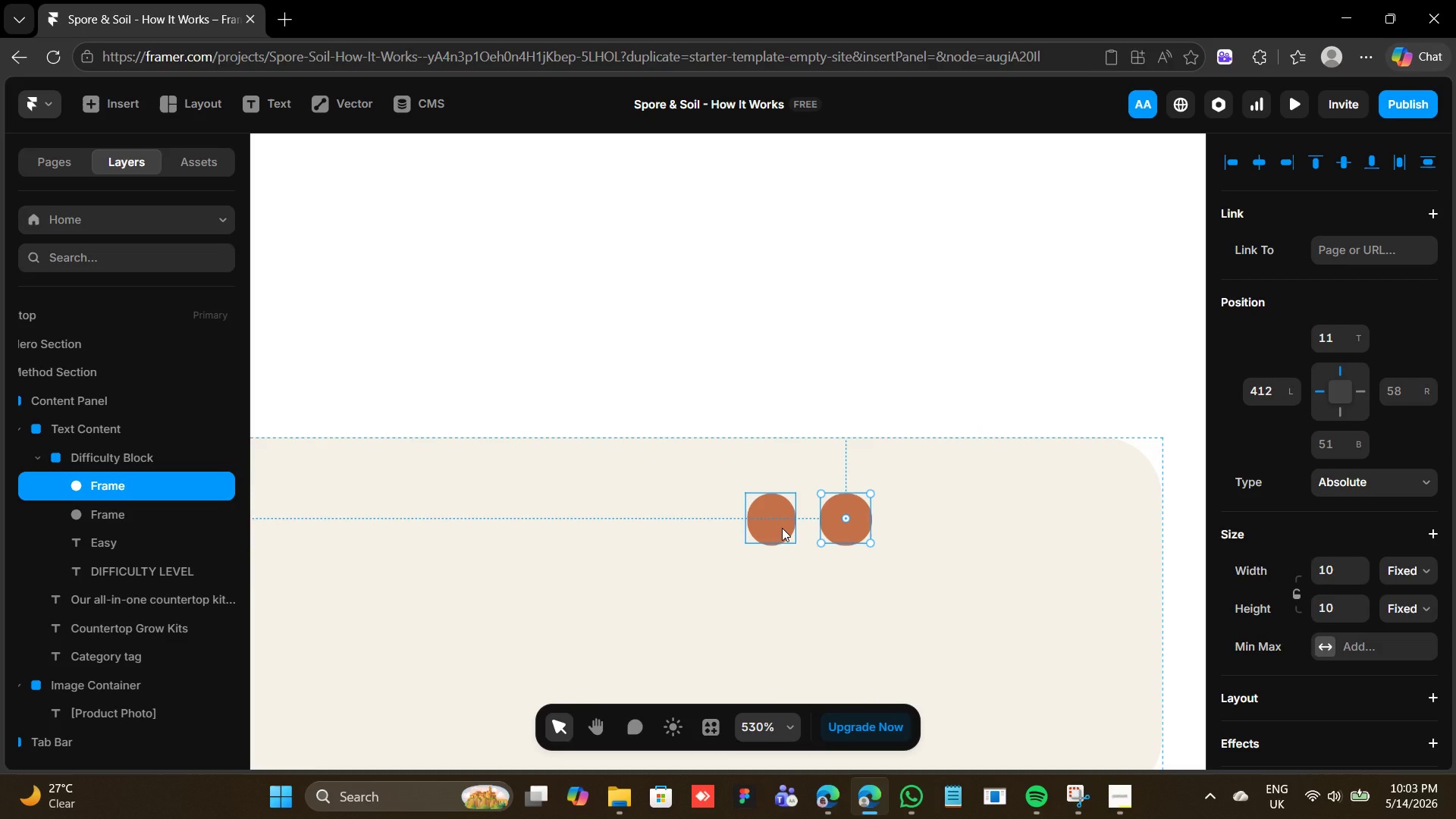 
key(Alt+ArrowLeft)
 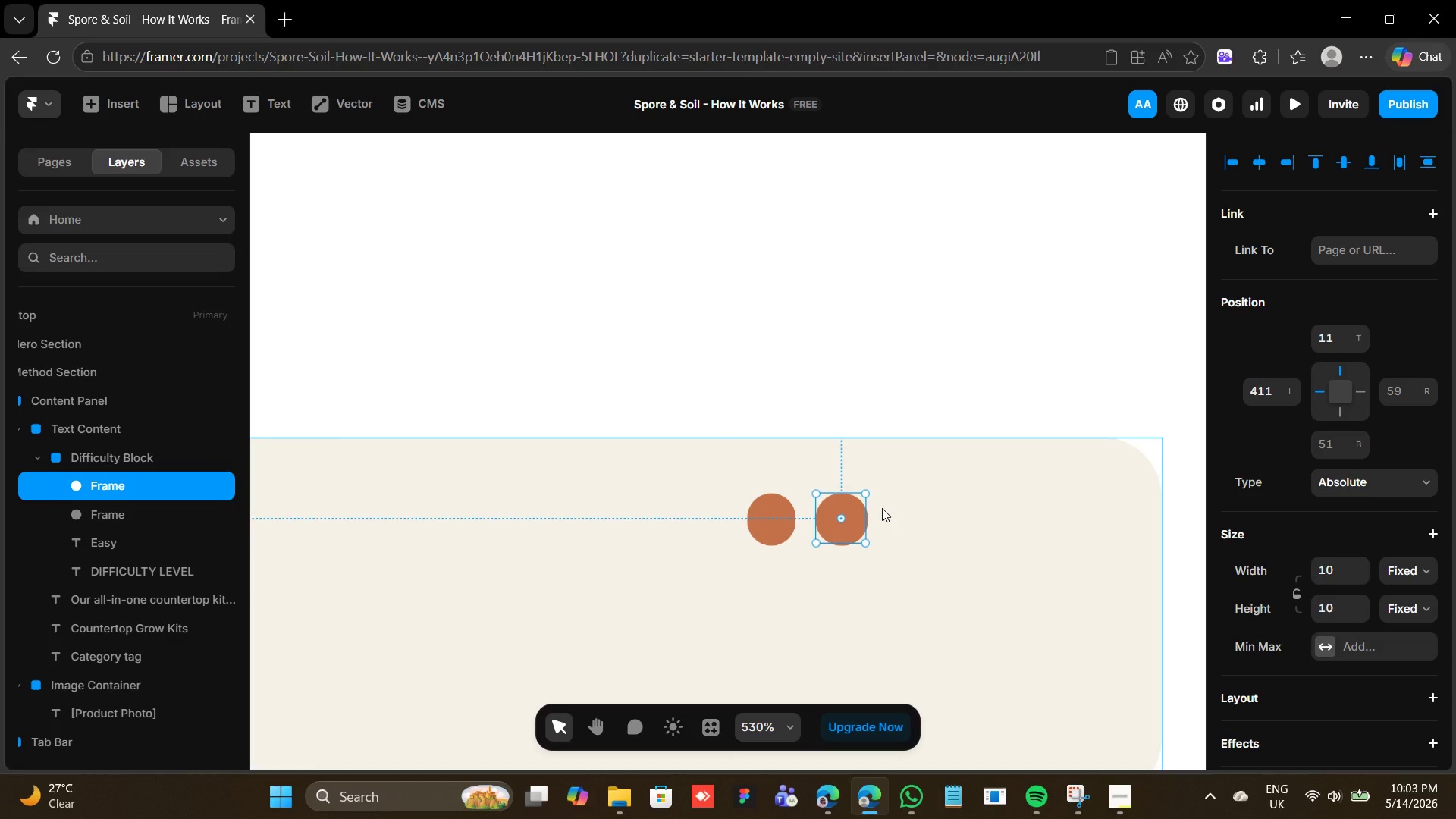 
wait(6.8)
 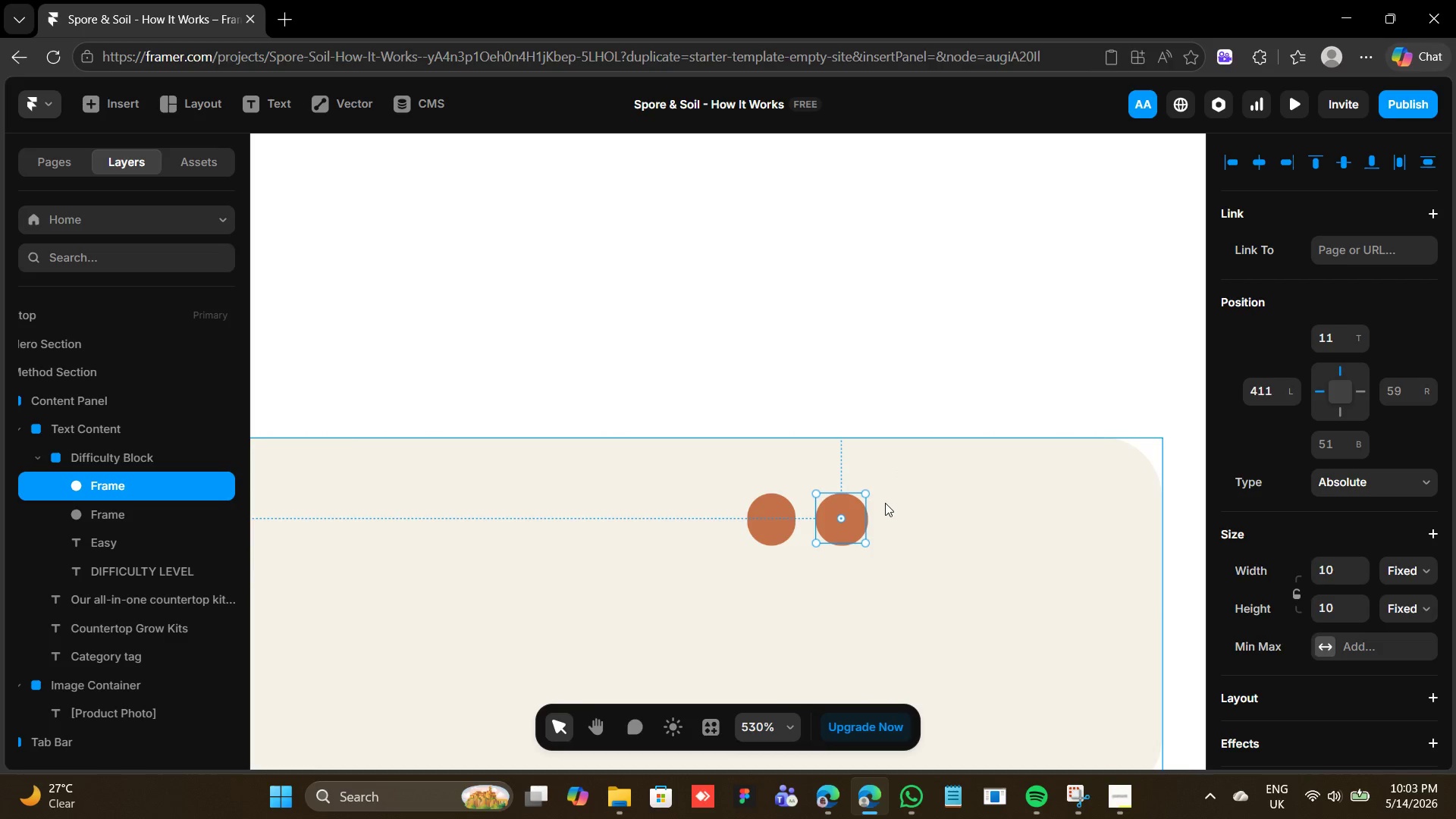 
key(Control+D)
 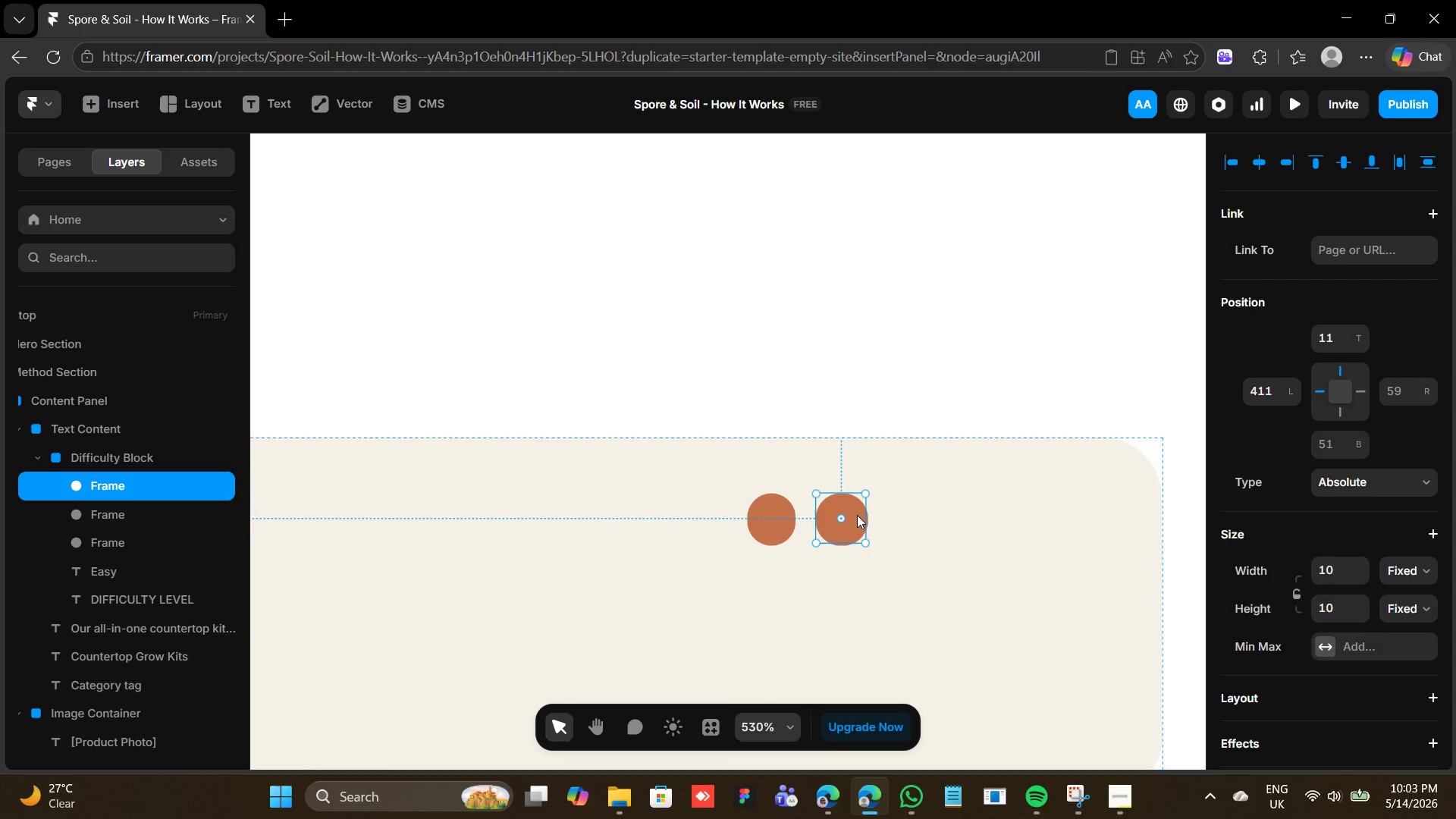 
left_click_drag(start_coordinate=[852, 518], to_coordinate=[921, 518])
 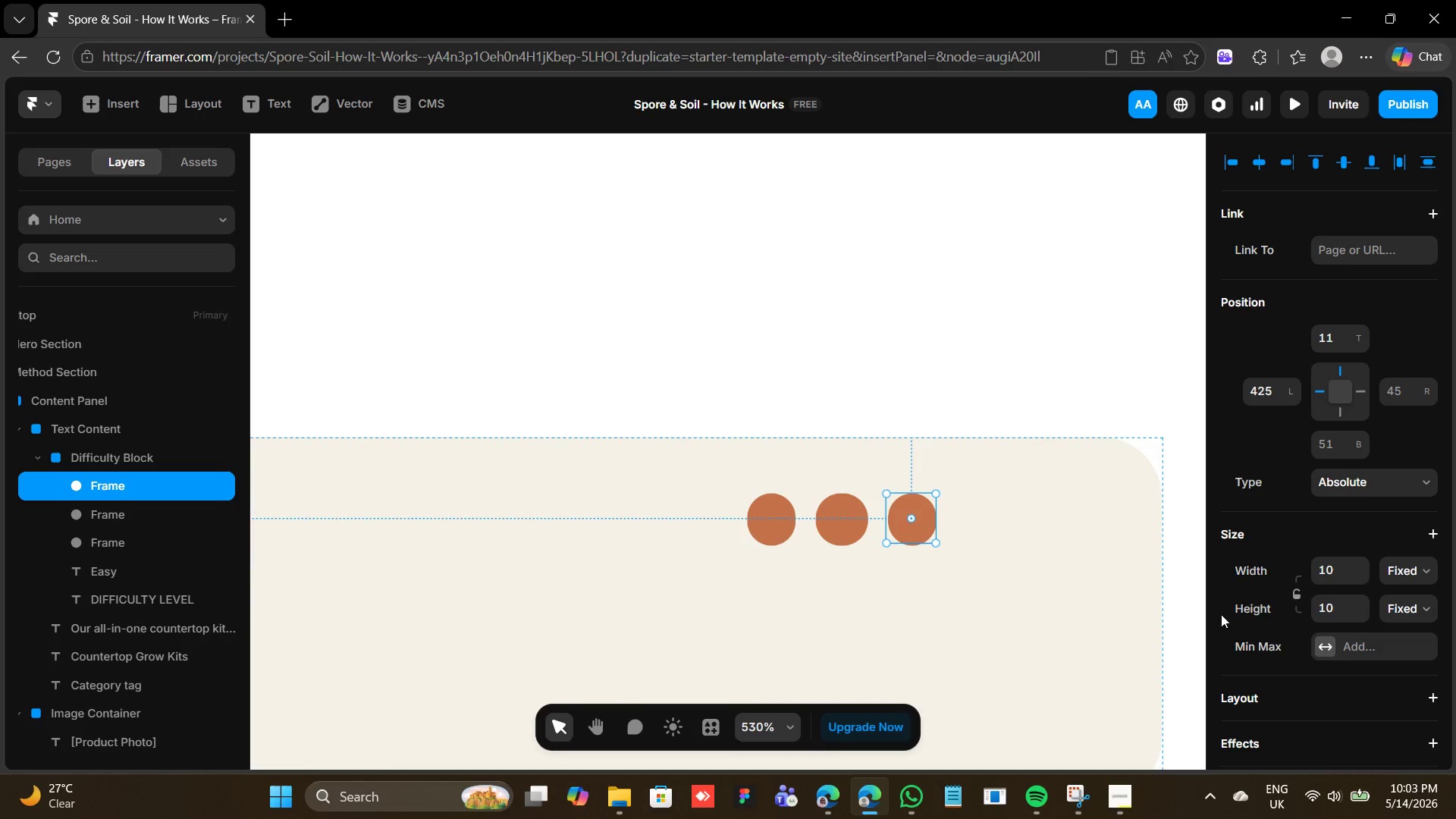 
scroll: coordinate [1050, 675], scroll_direction: down, amount: 12.0
 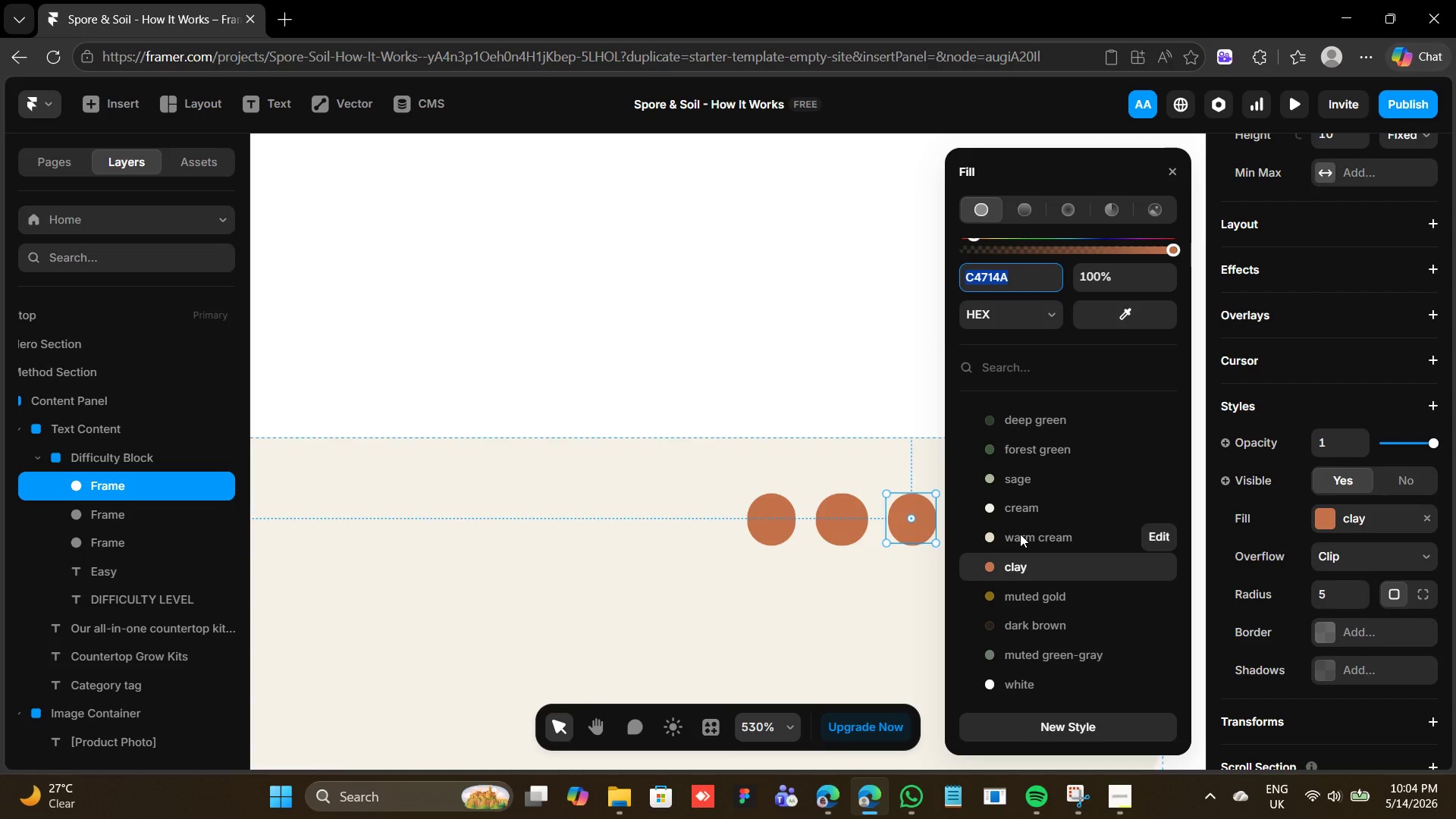 
left_click([1020, 534])
 